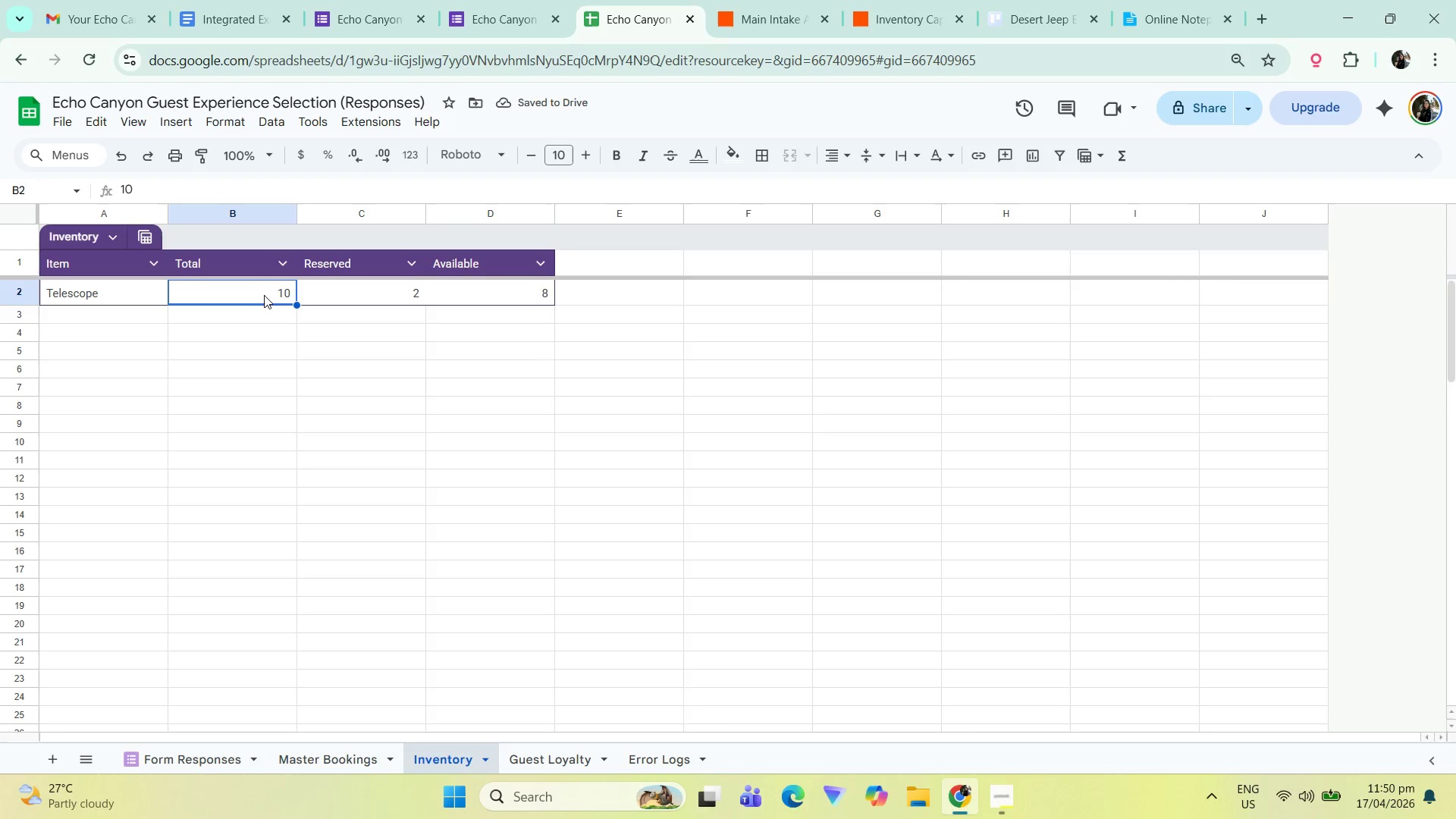 
left_click([319, 293])
 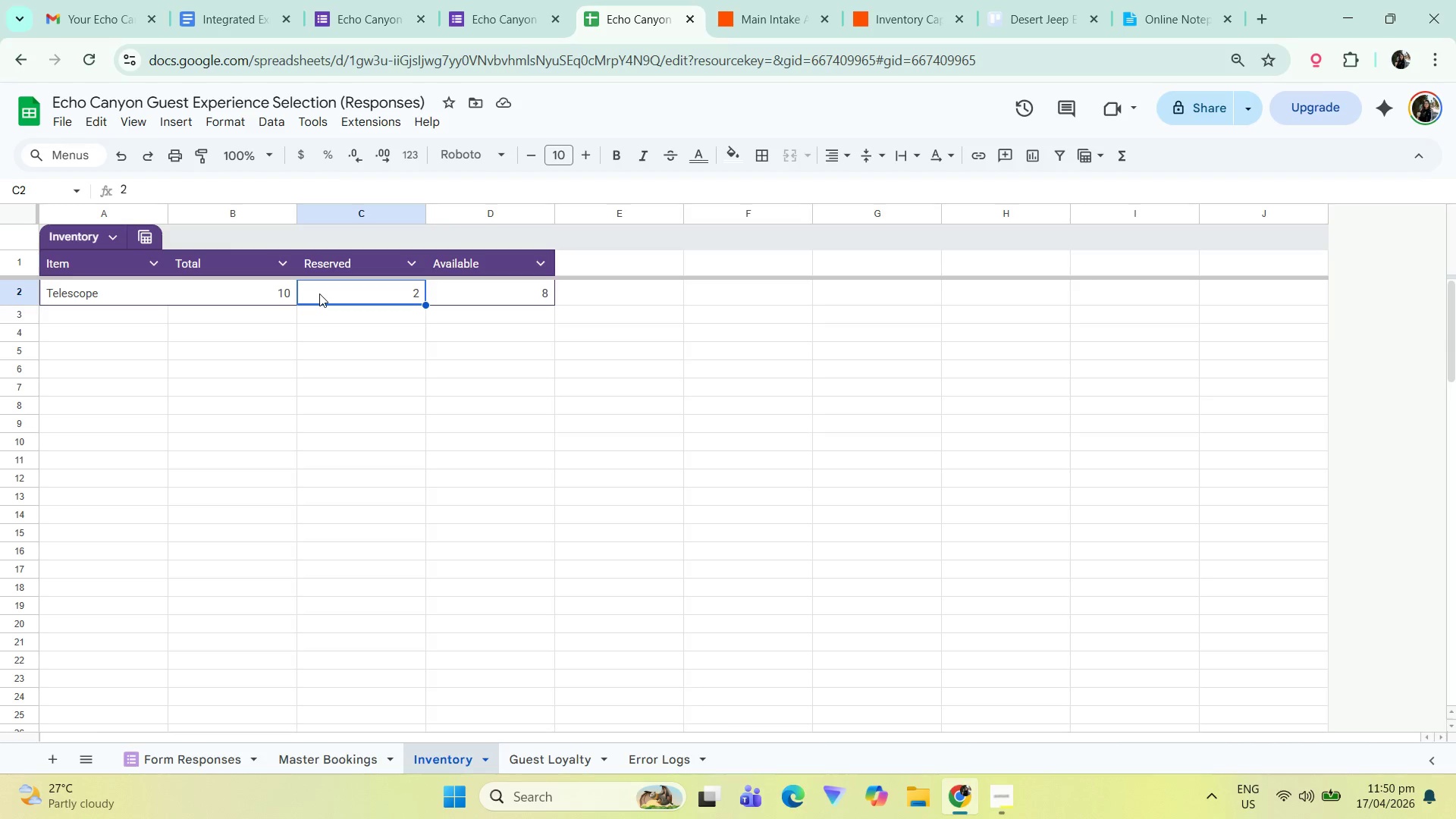 
key(Numpad8)
 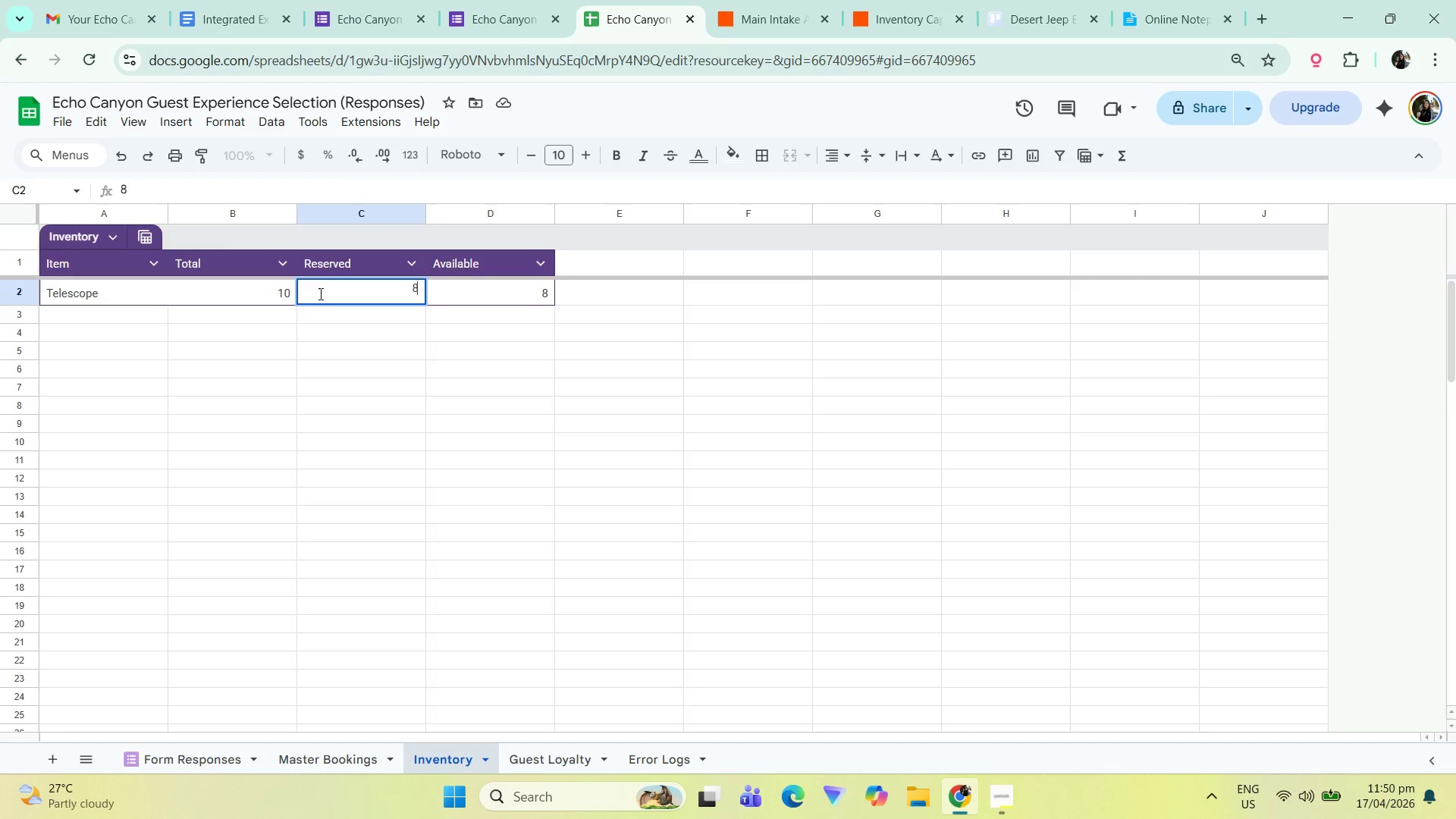 
key(NumpadEnter)
 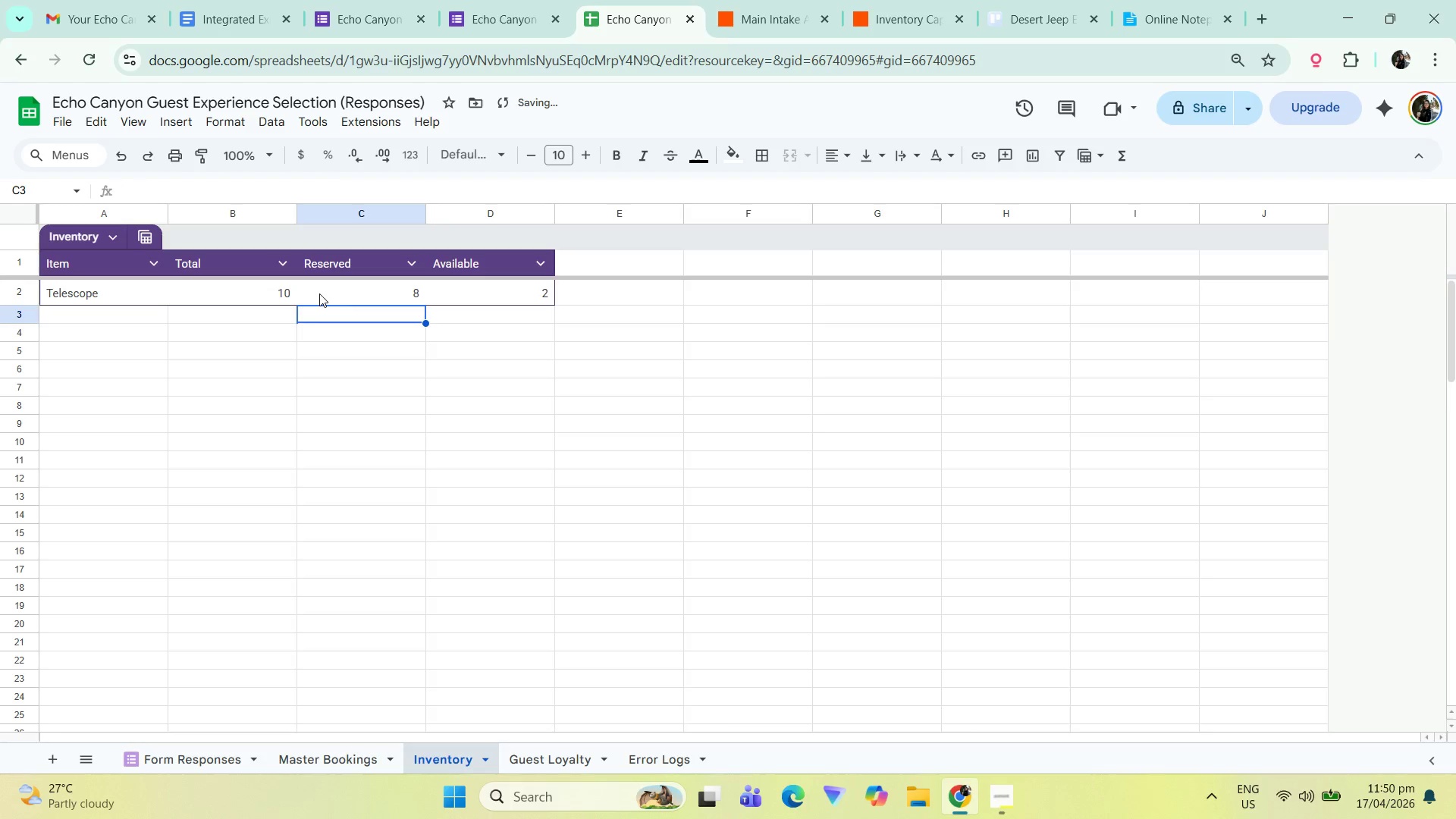 
left_click([319, 293])
 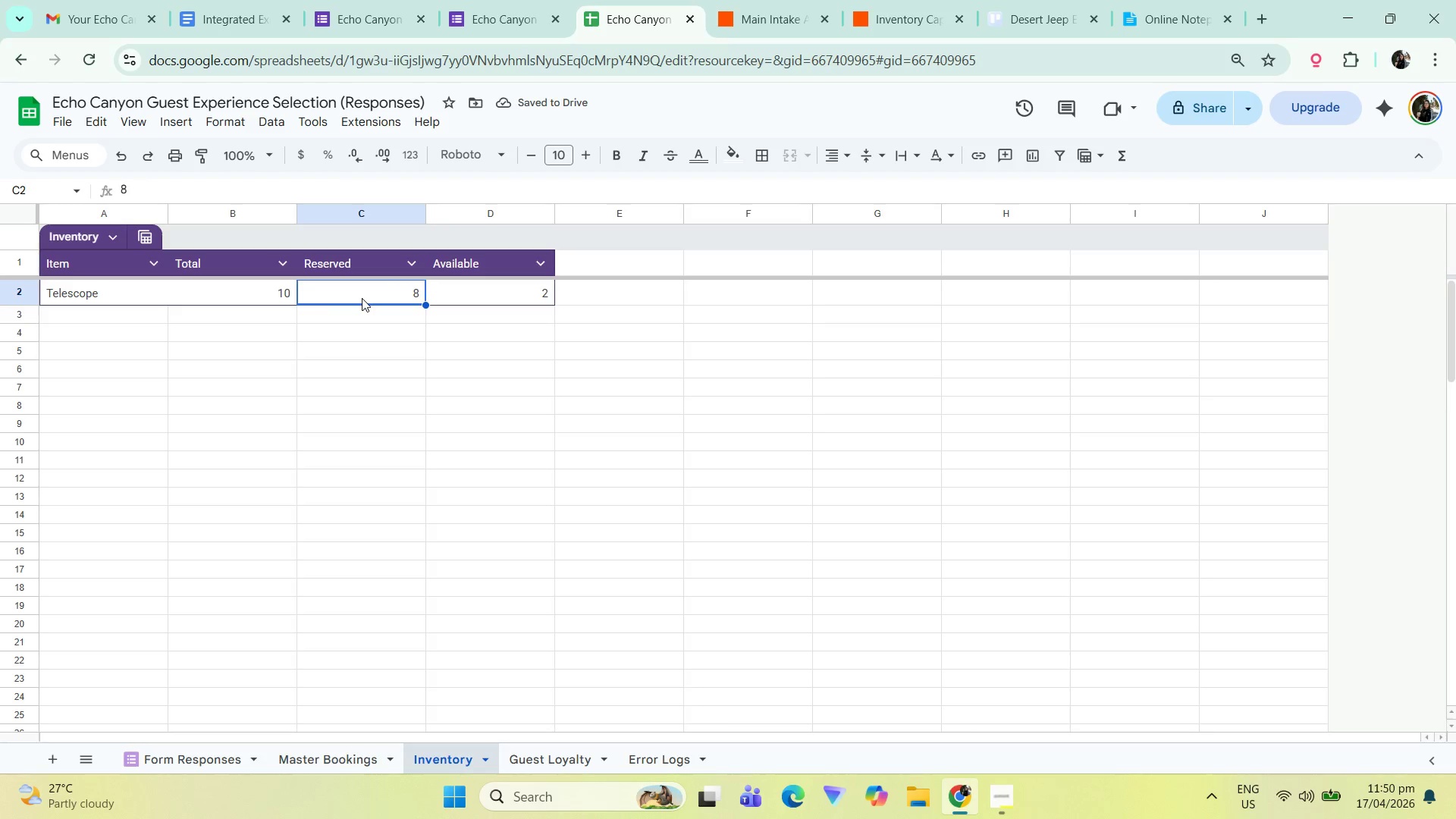 
key(Numpad1)
 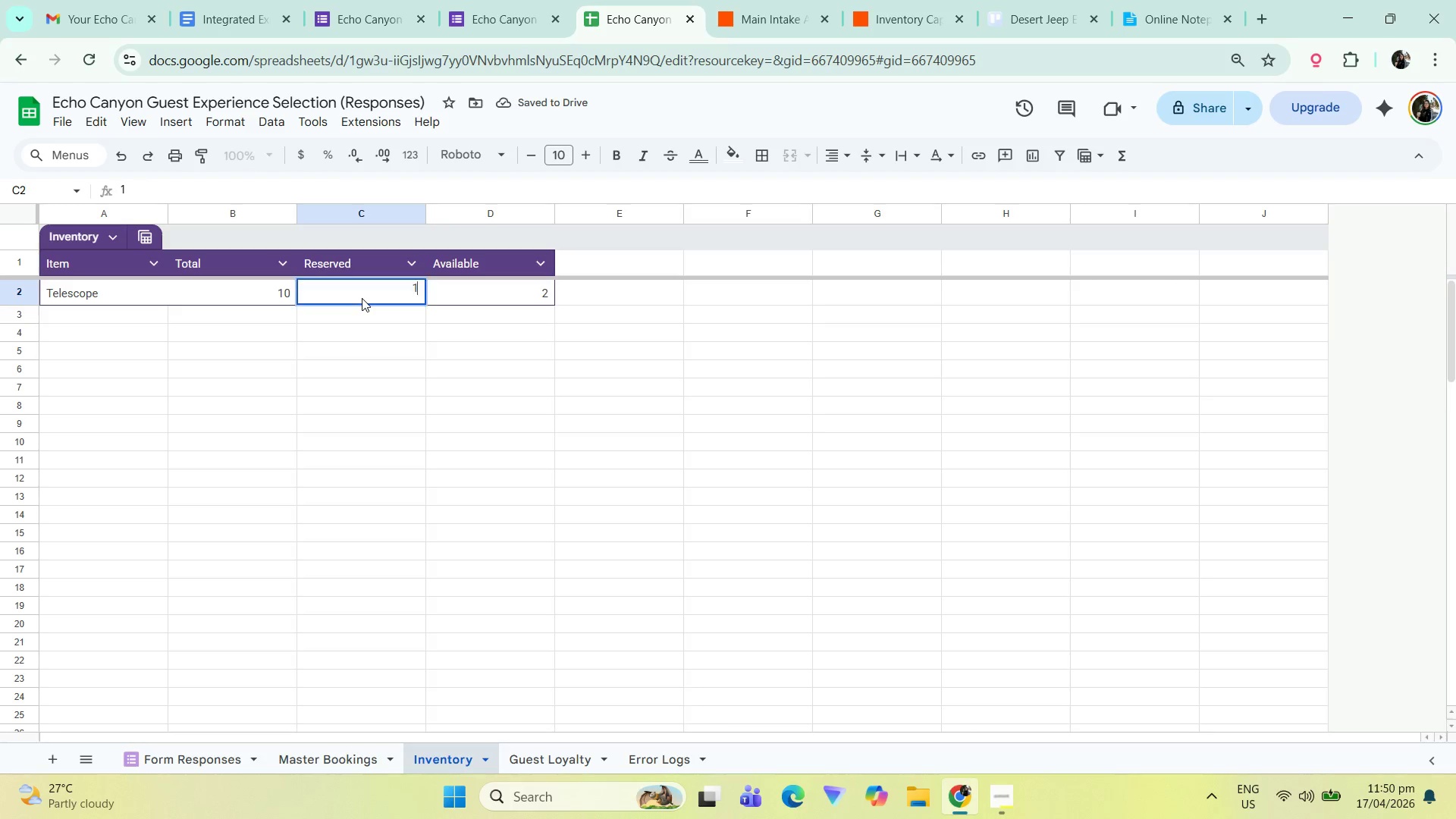 
key(Numpad0)
 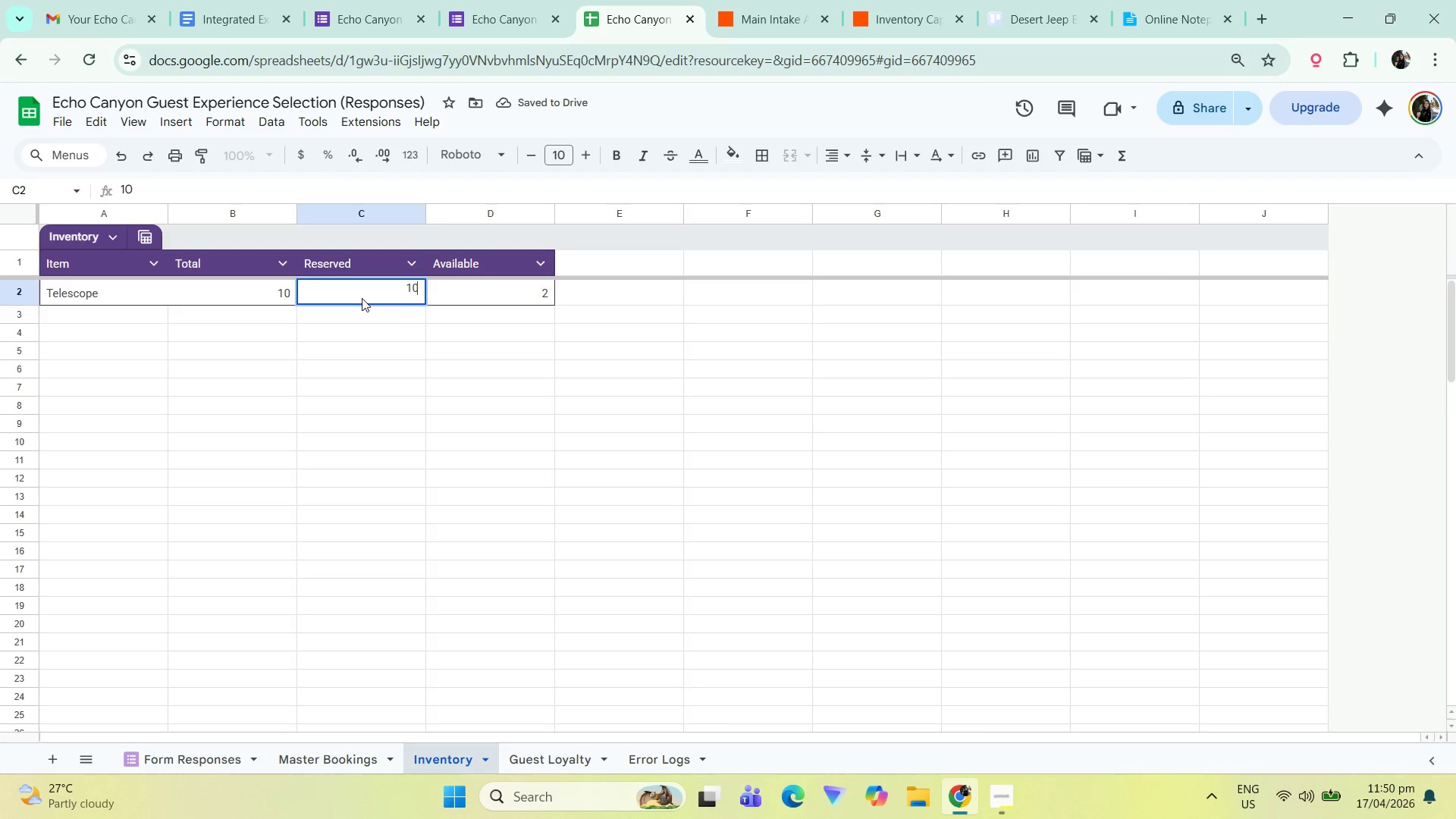 
key(NumpadEnter)
 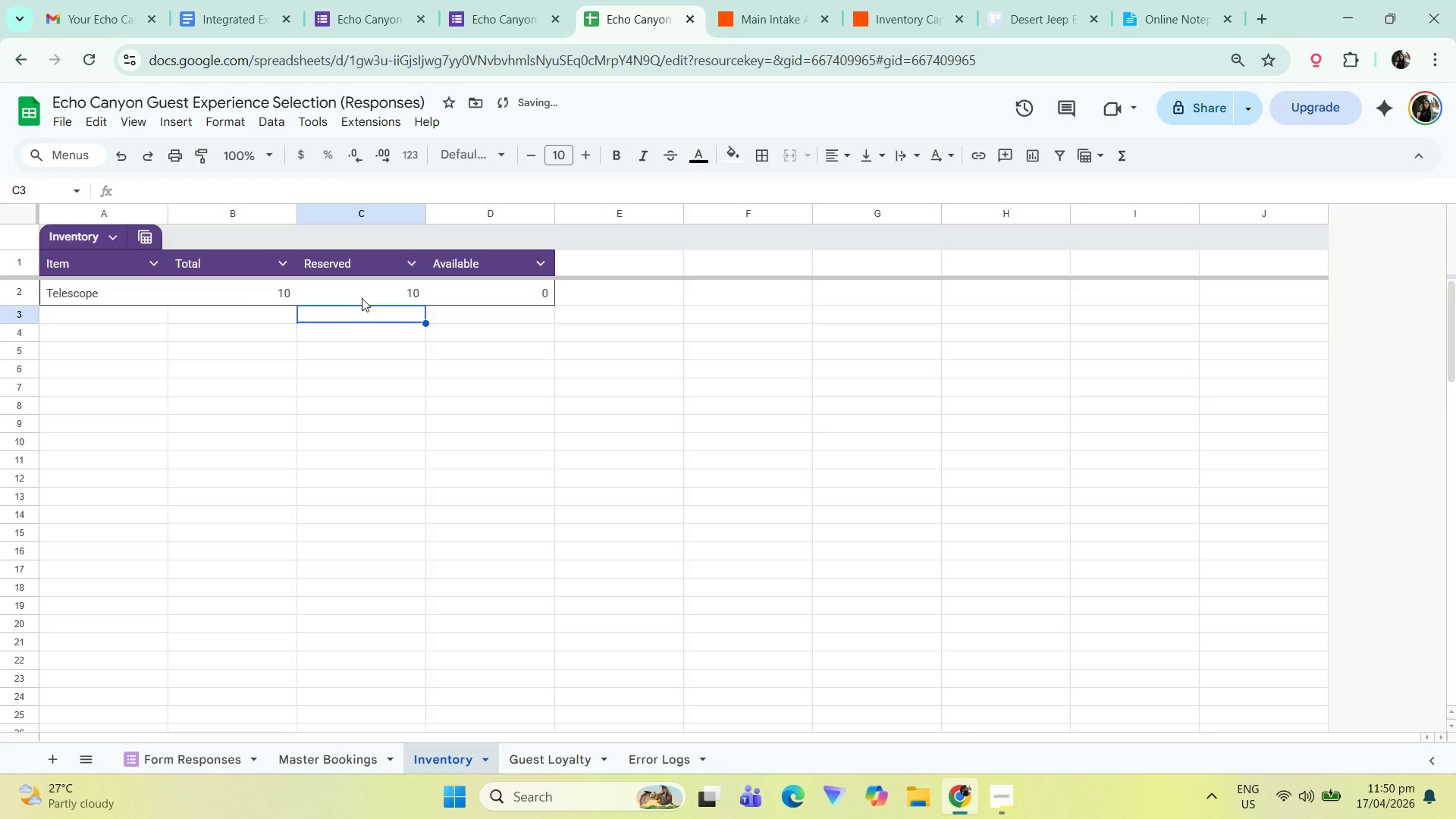 
left_click([412, 355])
 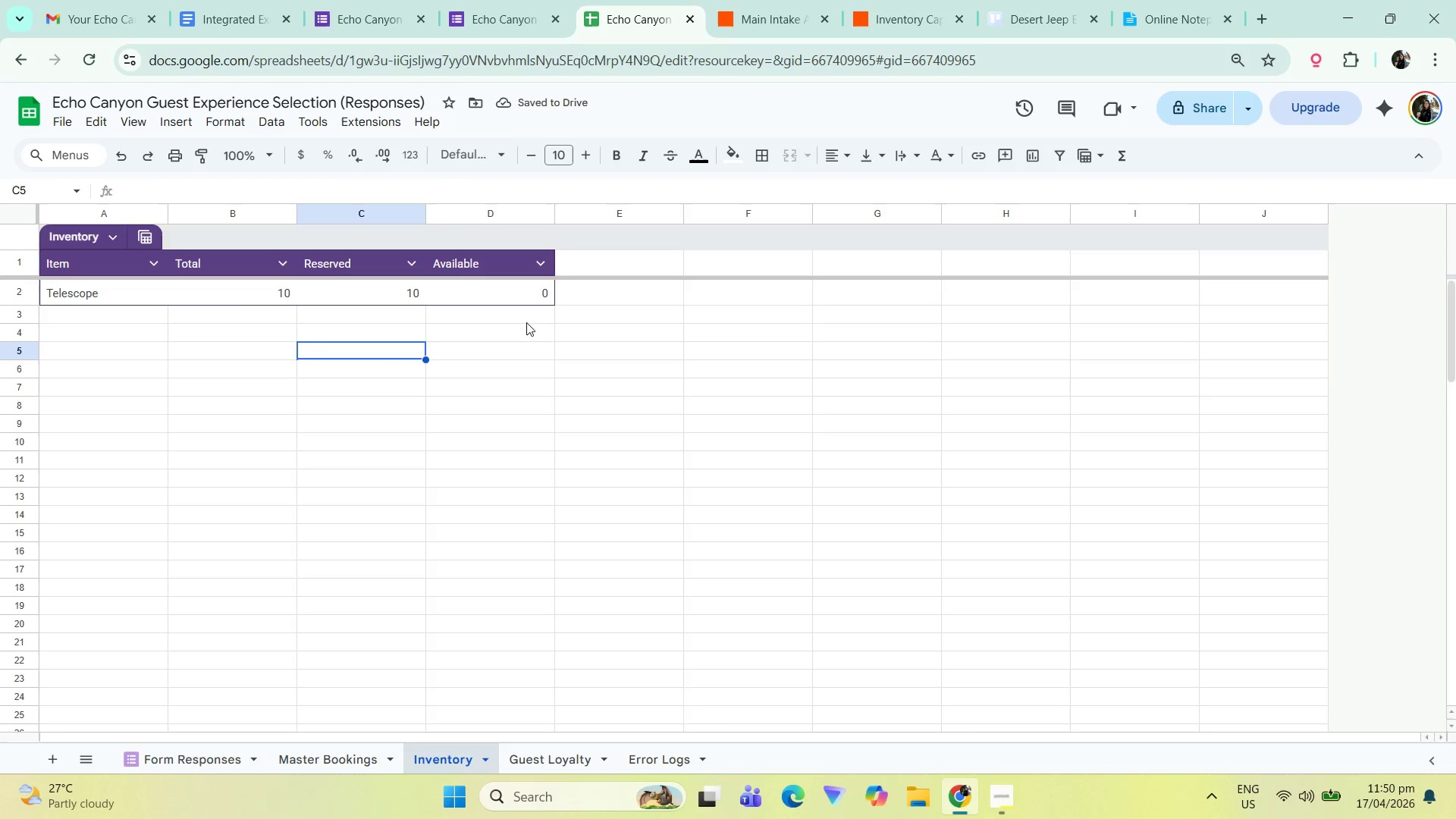 
left_click([480, 0])
 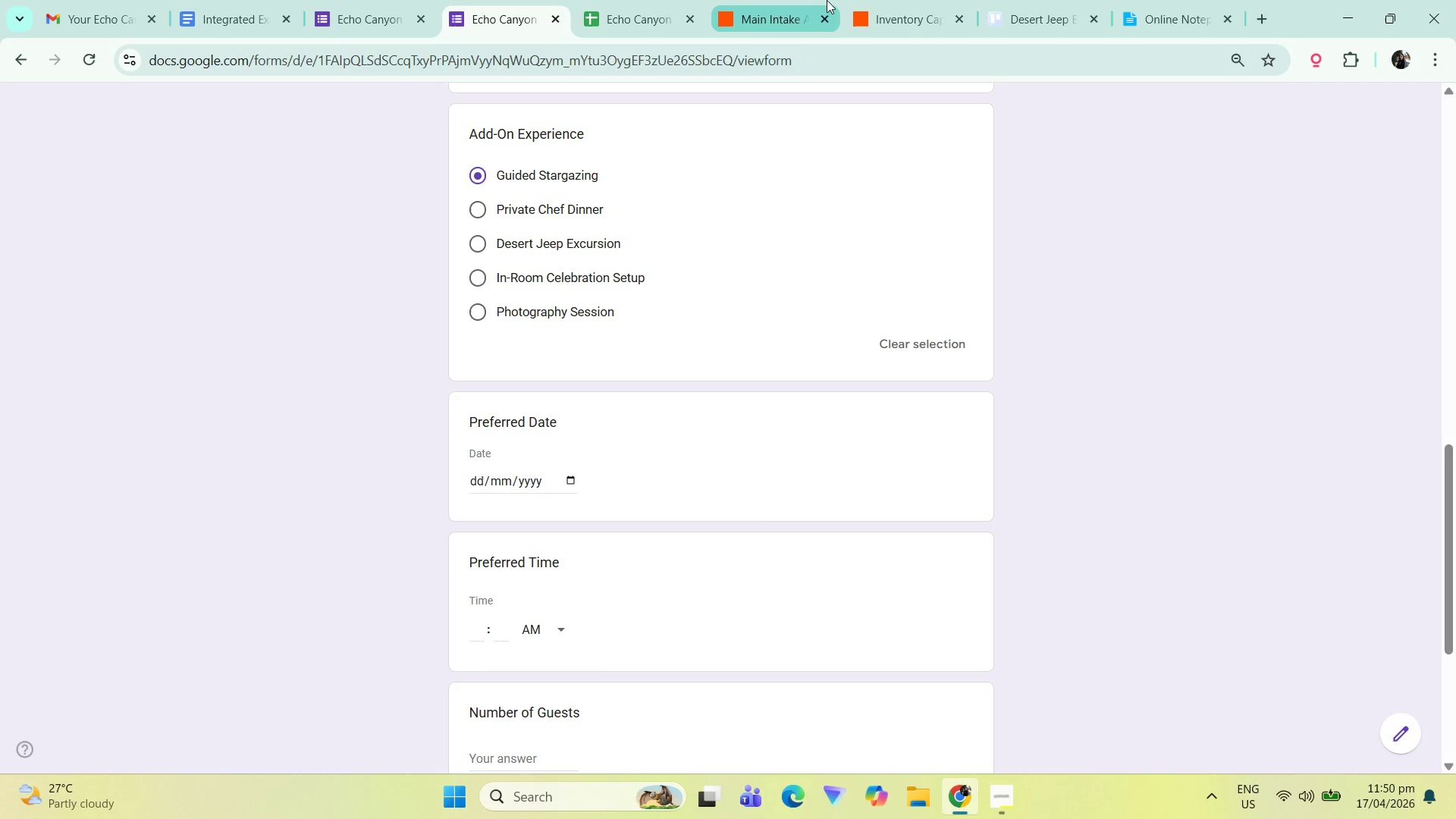 
left_click([861, 0])
 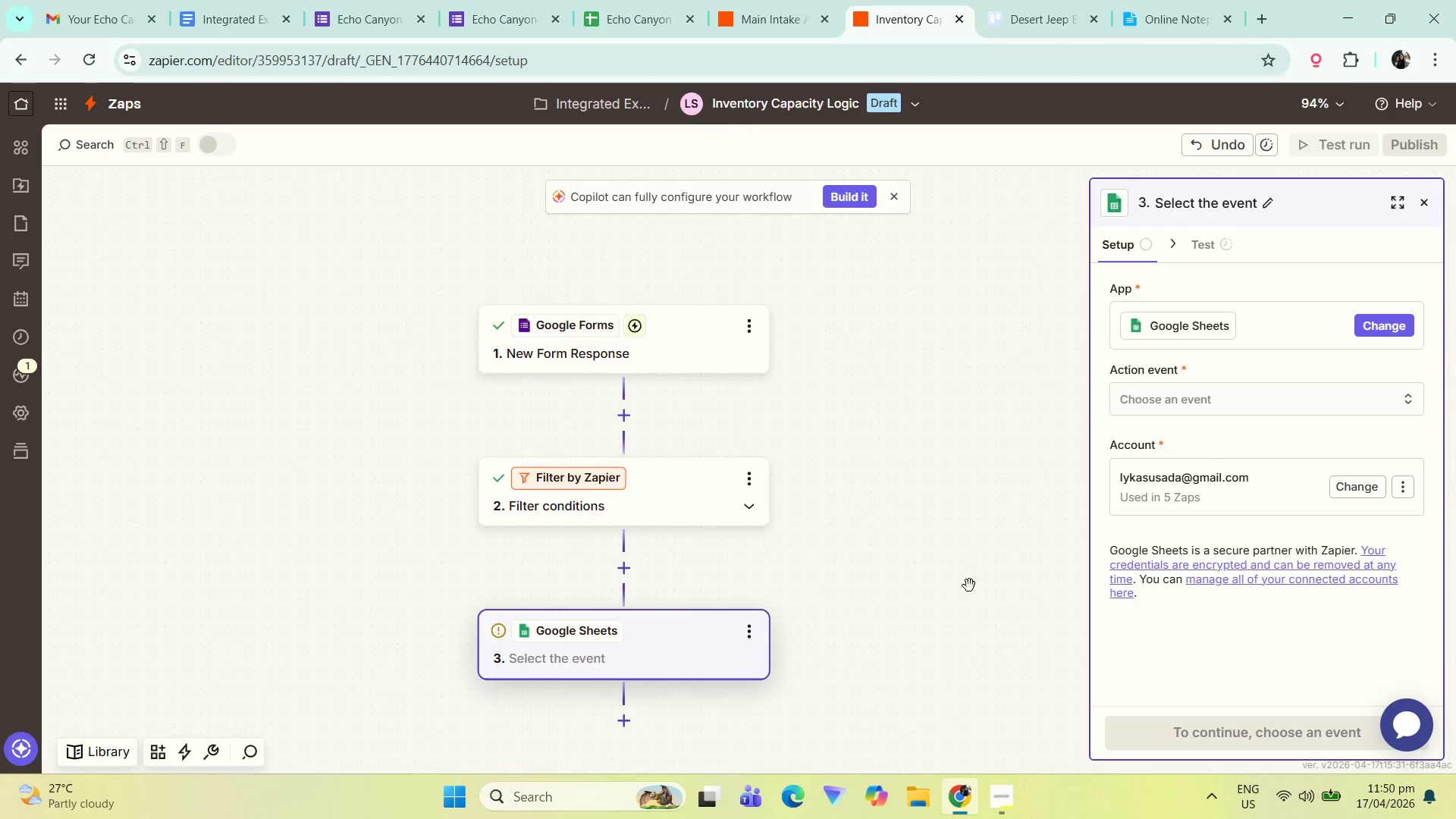 
left_click_drag(start_coordinate=[868, 650], to_coordinate=[852, 476])
 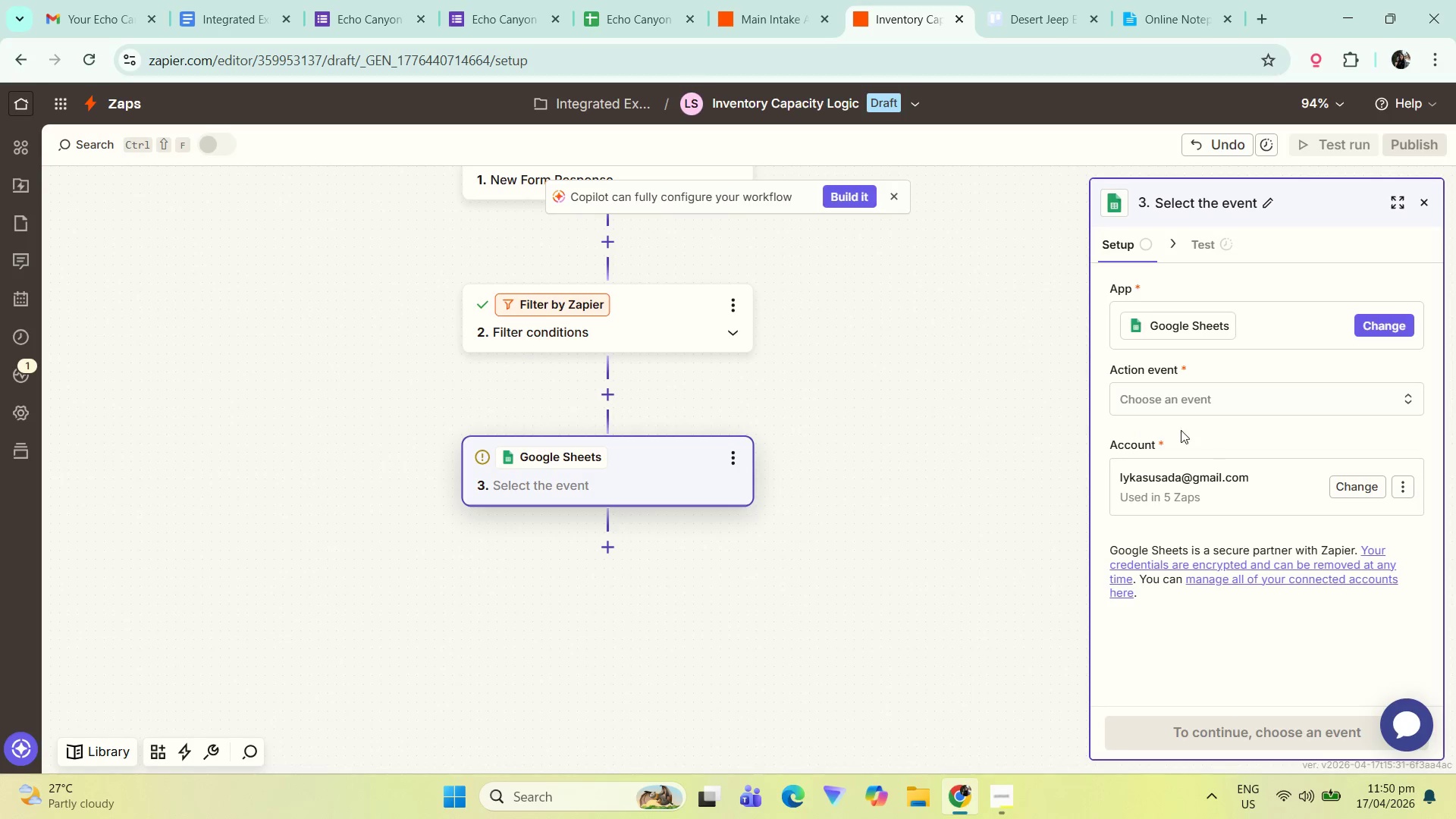 
left_click([1193, 413])
 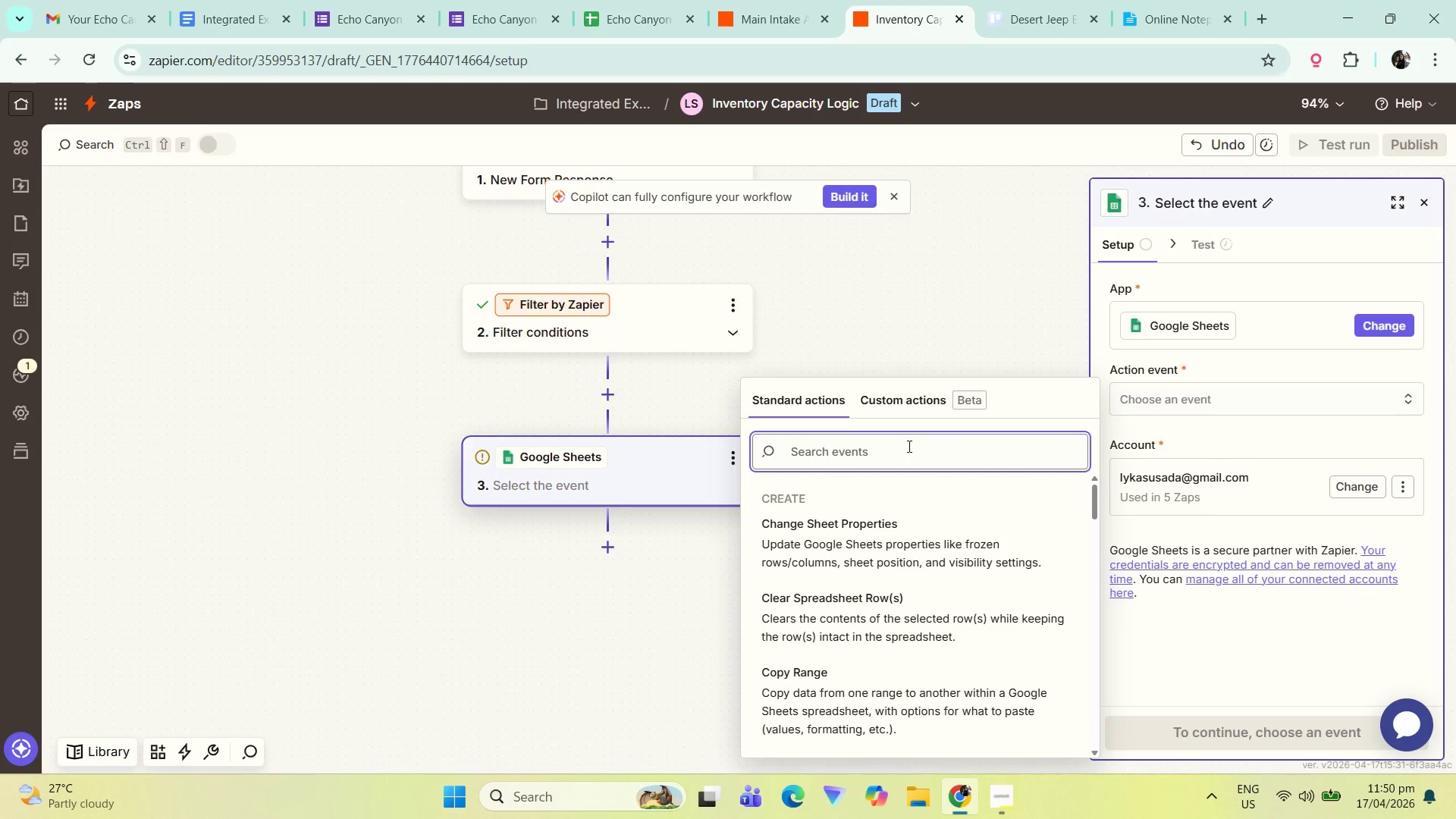 
type(loo)
 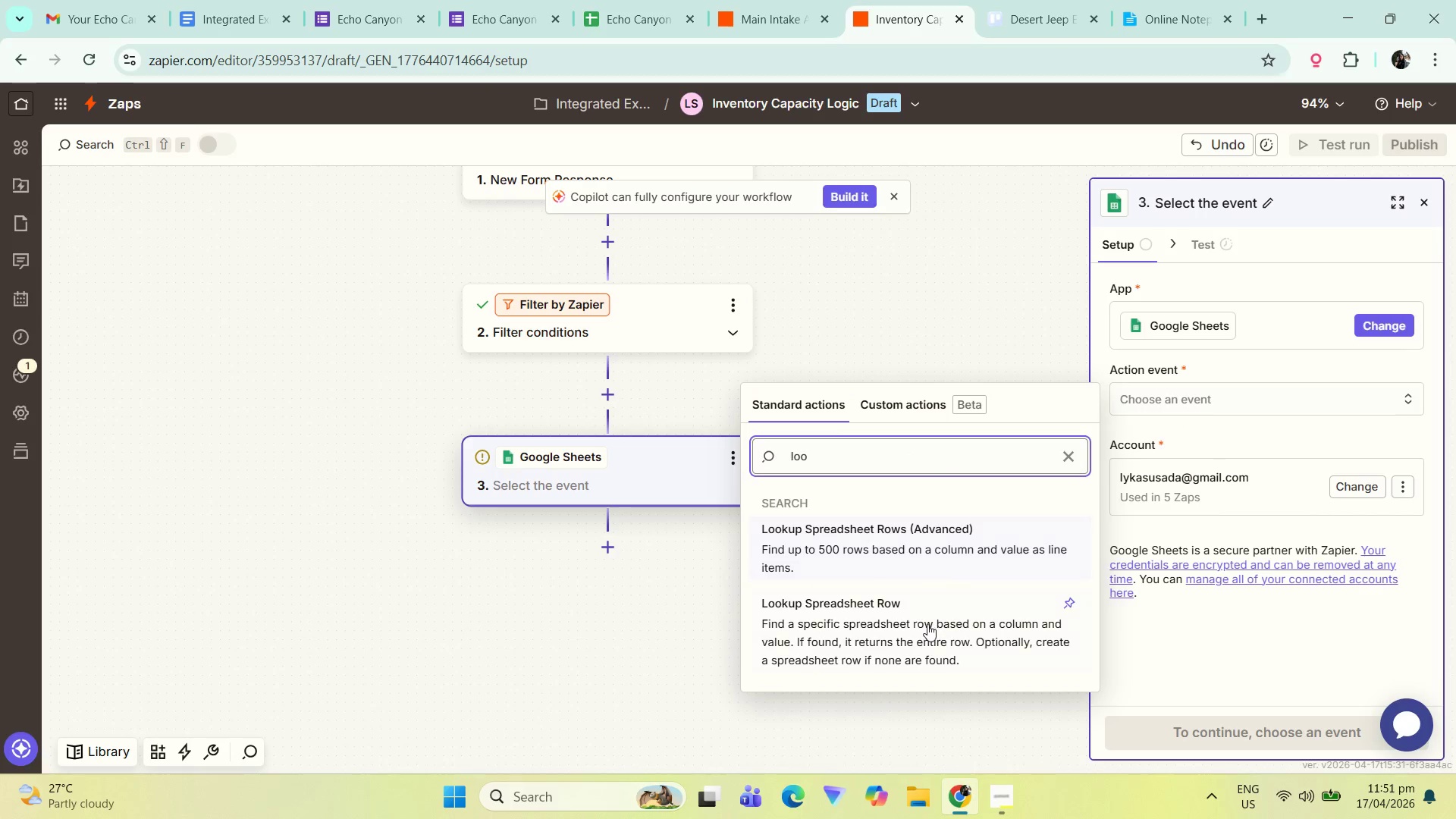 
left_click([928, 624])
 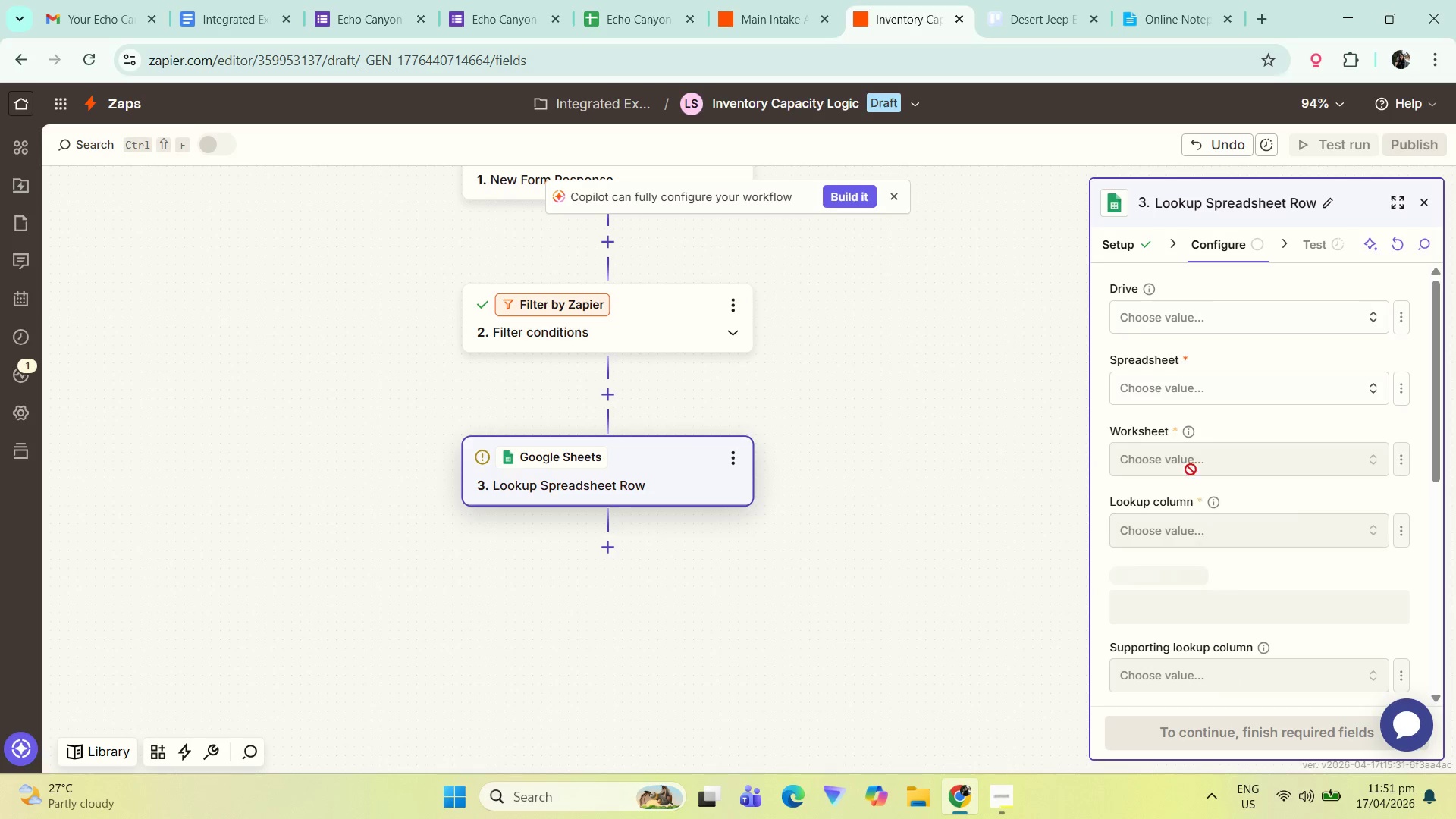 
left_click([1174, 315])
 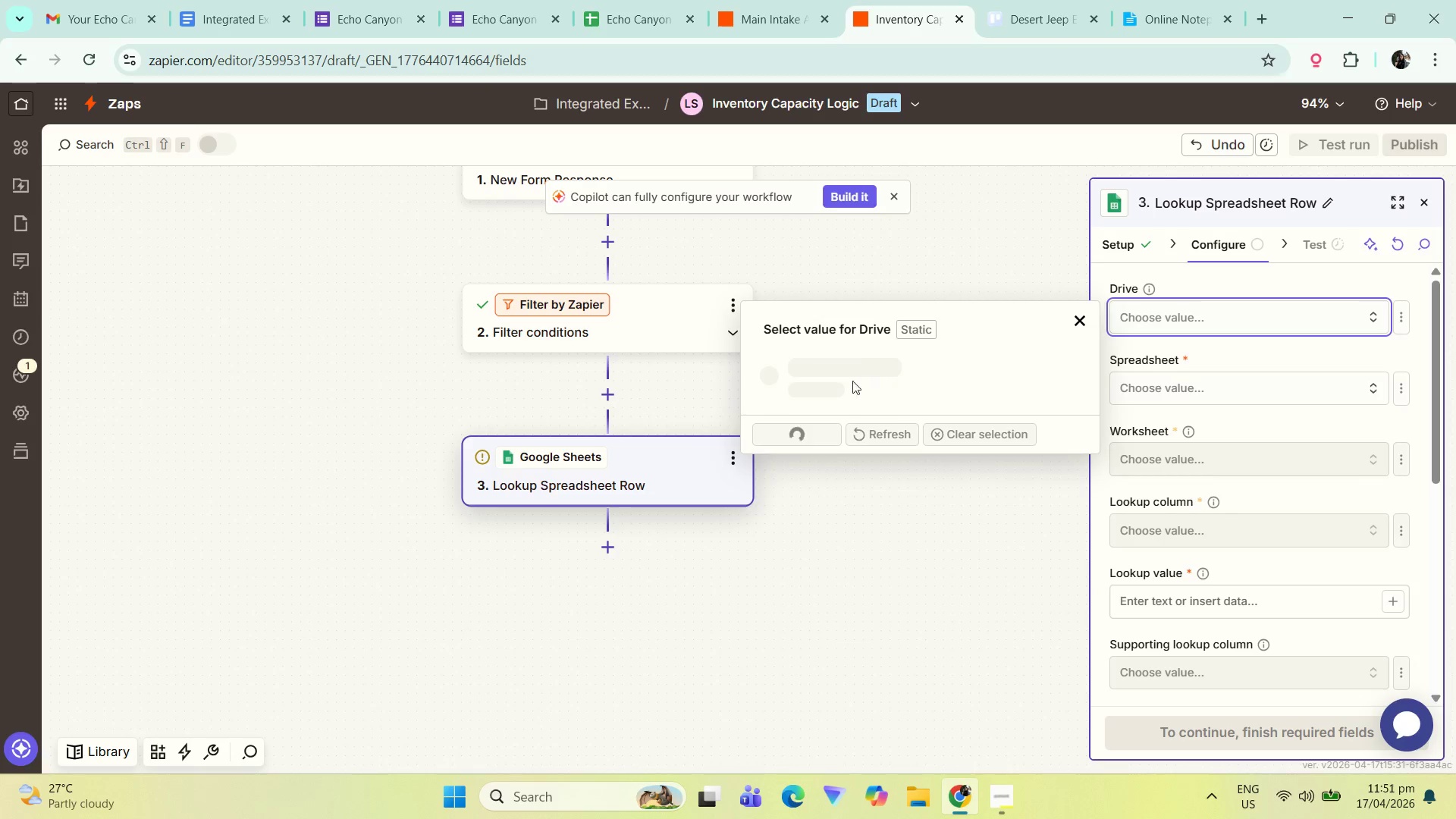 
left_click([841, 373])
 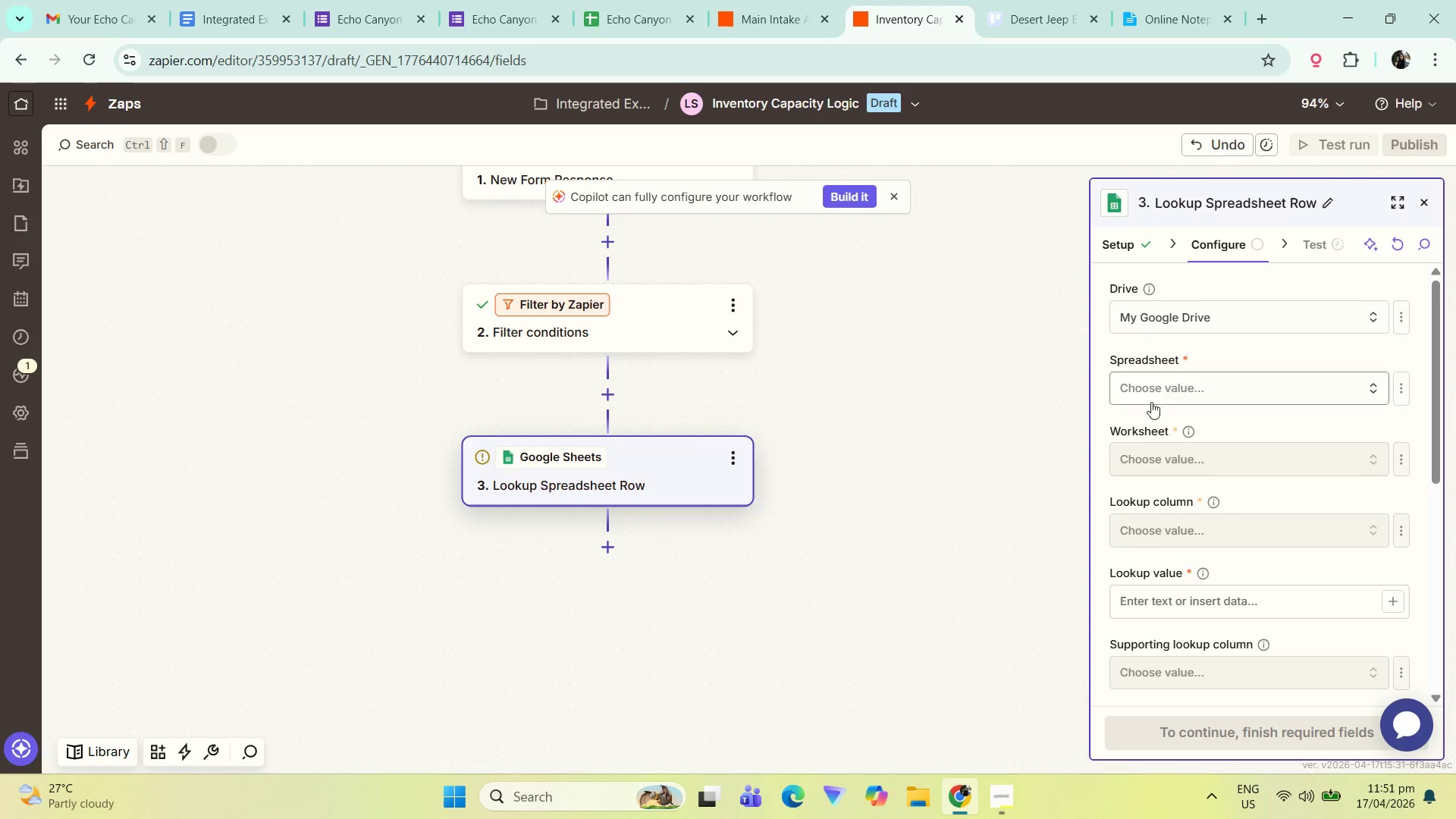 
left_click([1168, 392])
 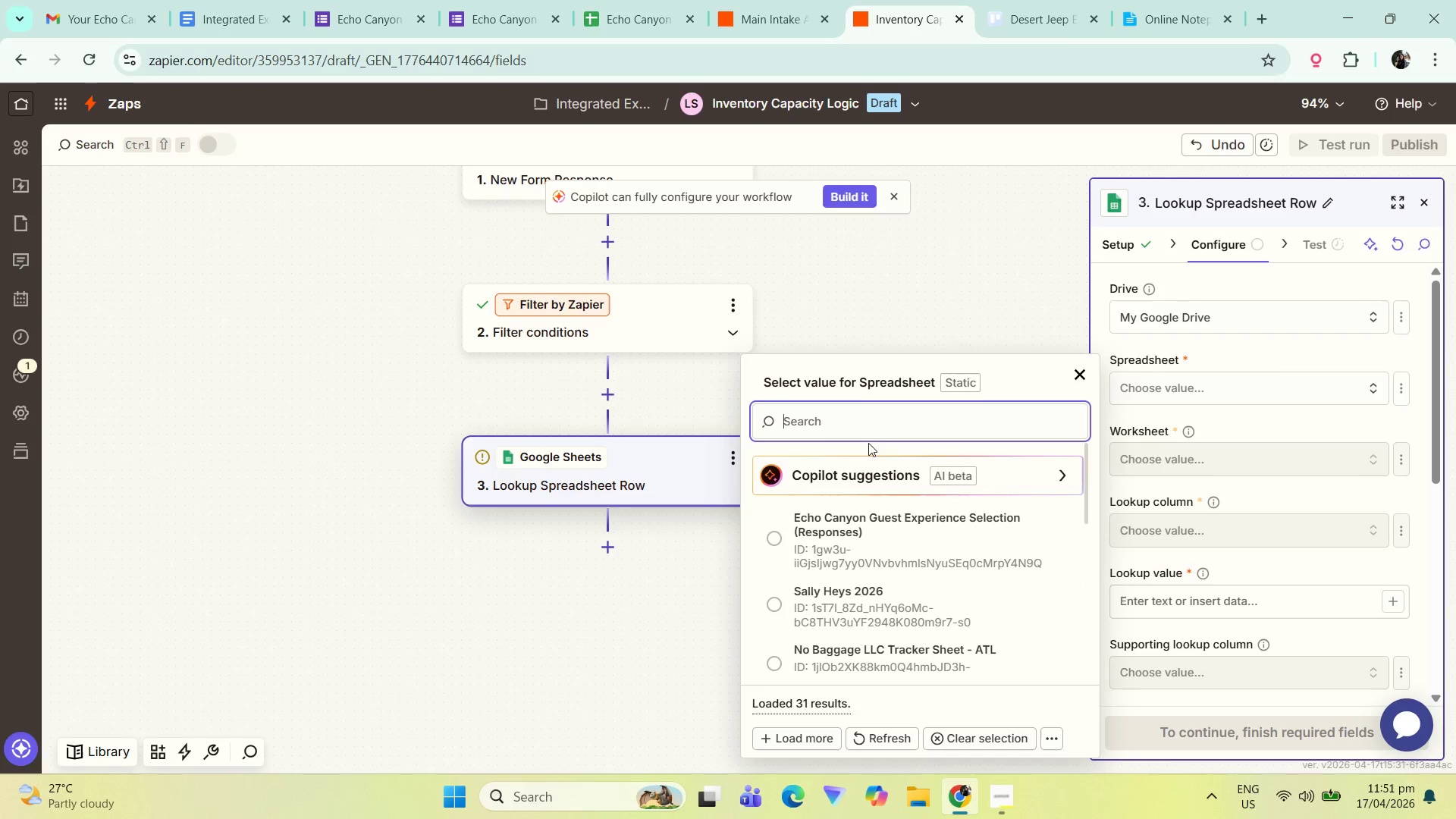 
left_click([866, 526])
 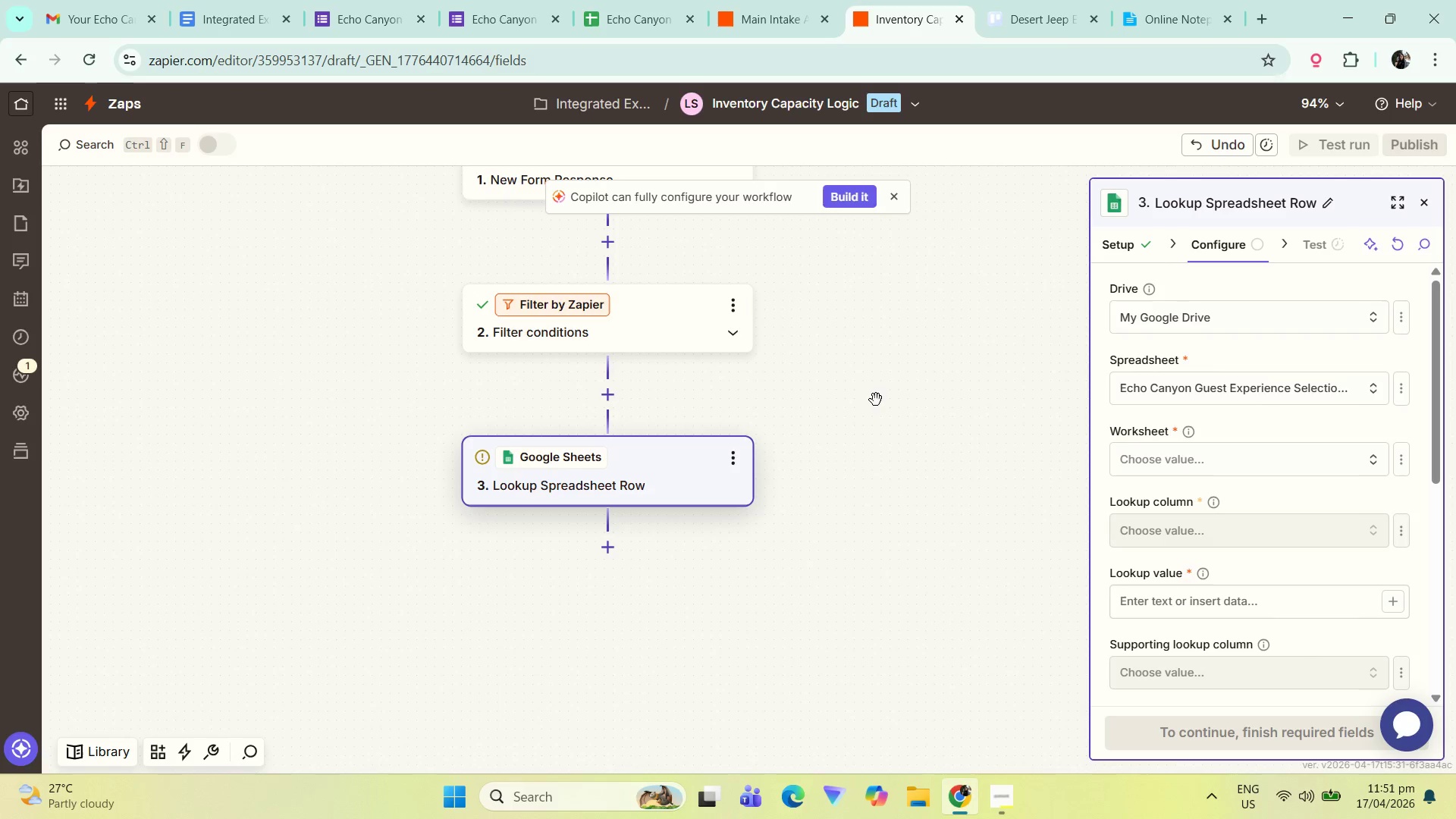 
left_click_drag(start_coordinate=[892, 376], to_coordinate=[861, 516])
 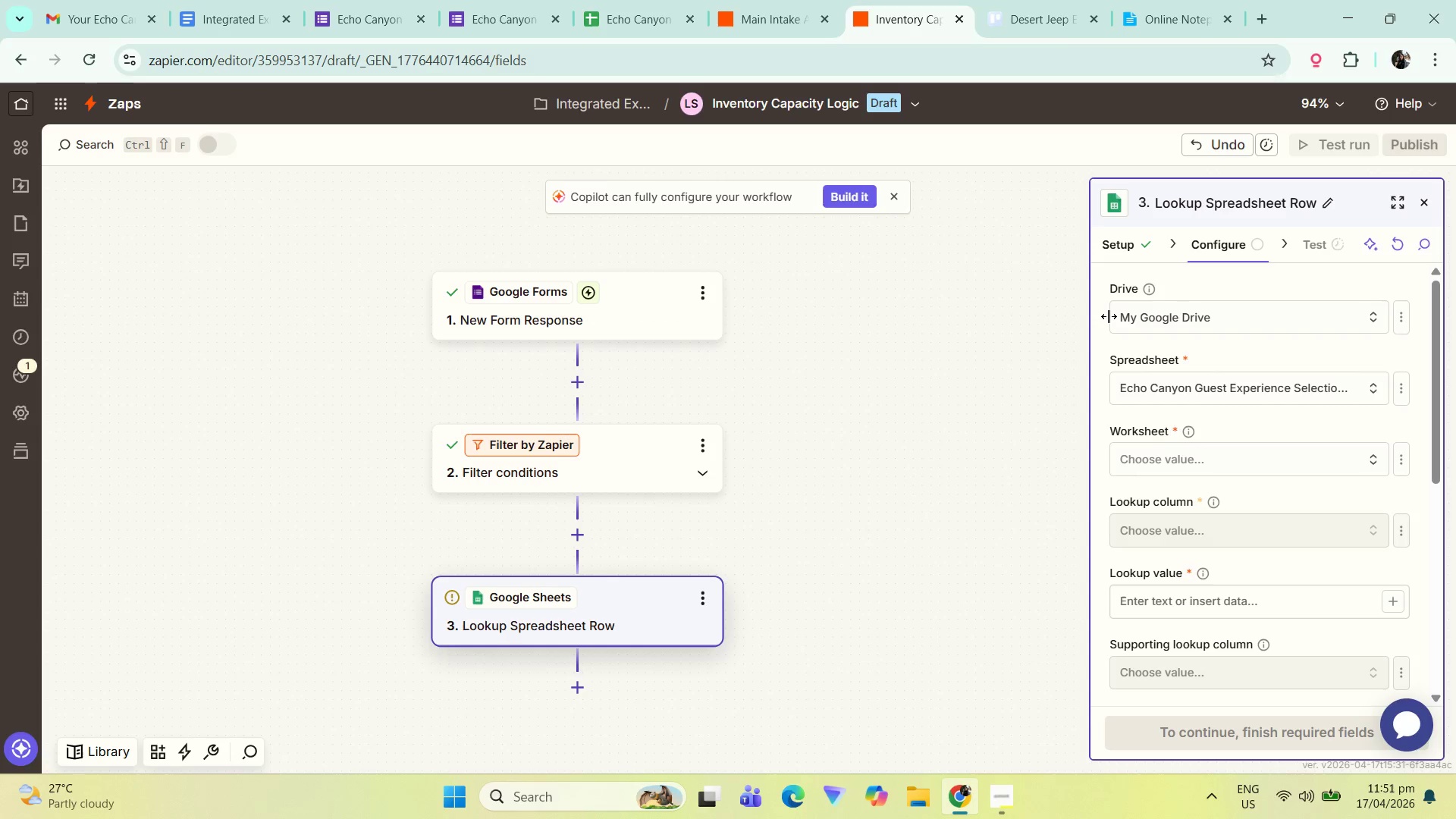 
wait(19.16)
 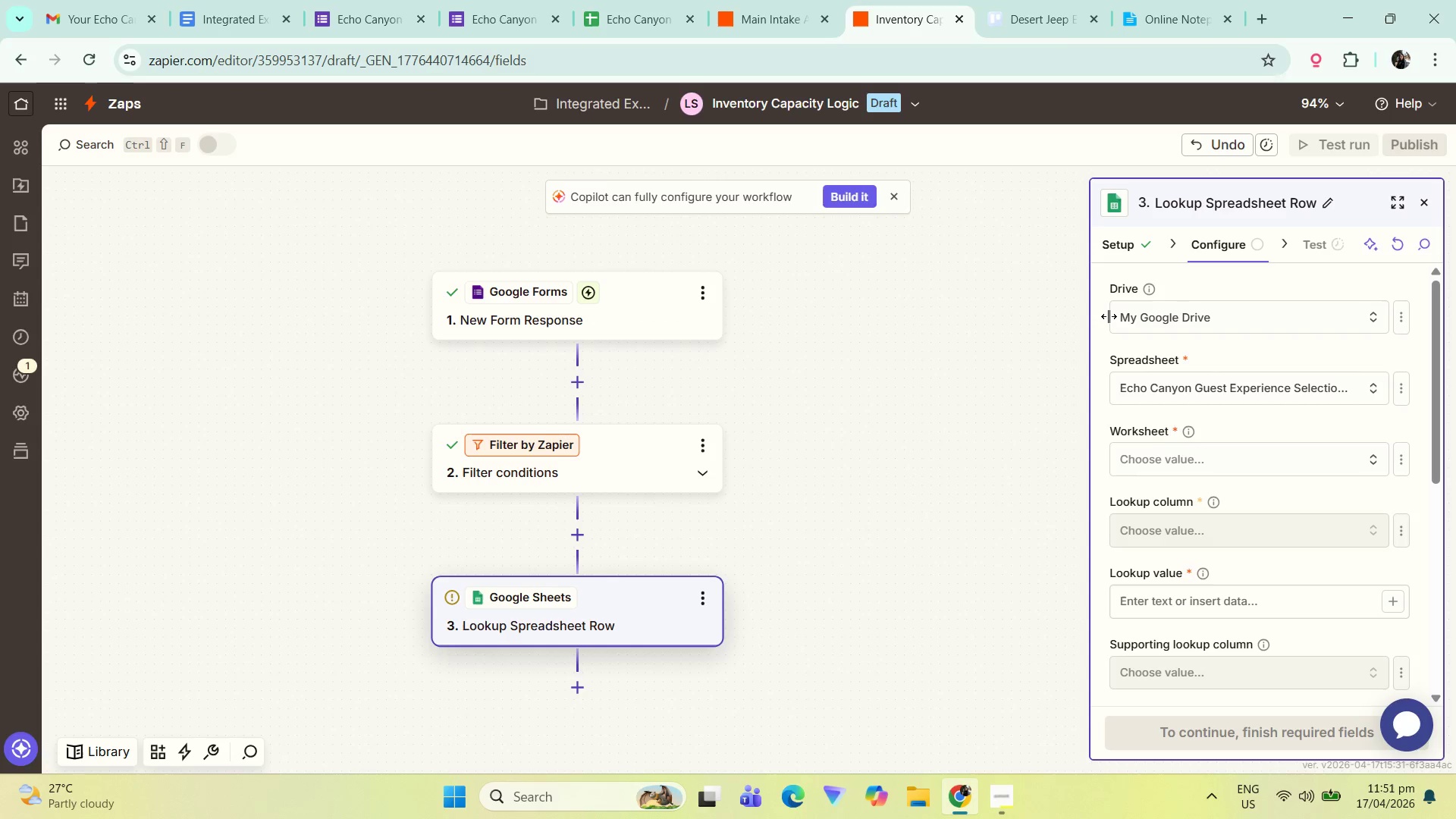 
left_click([1197, 466])
 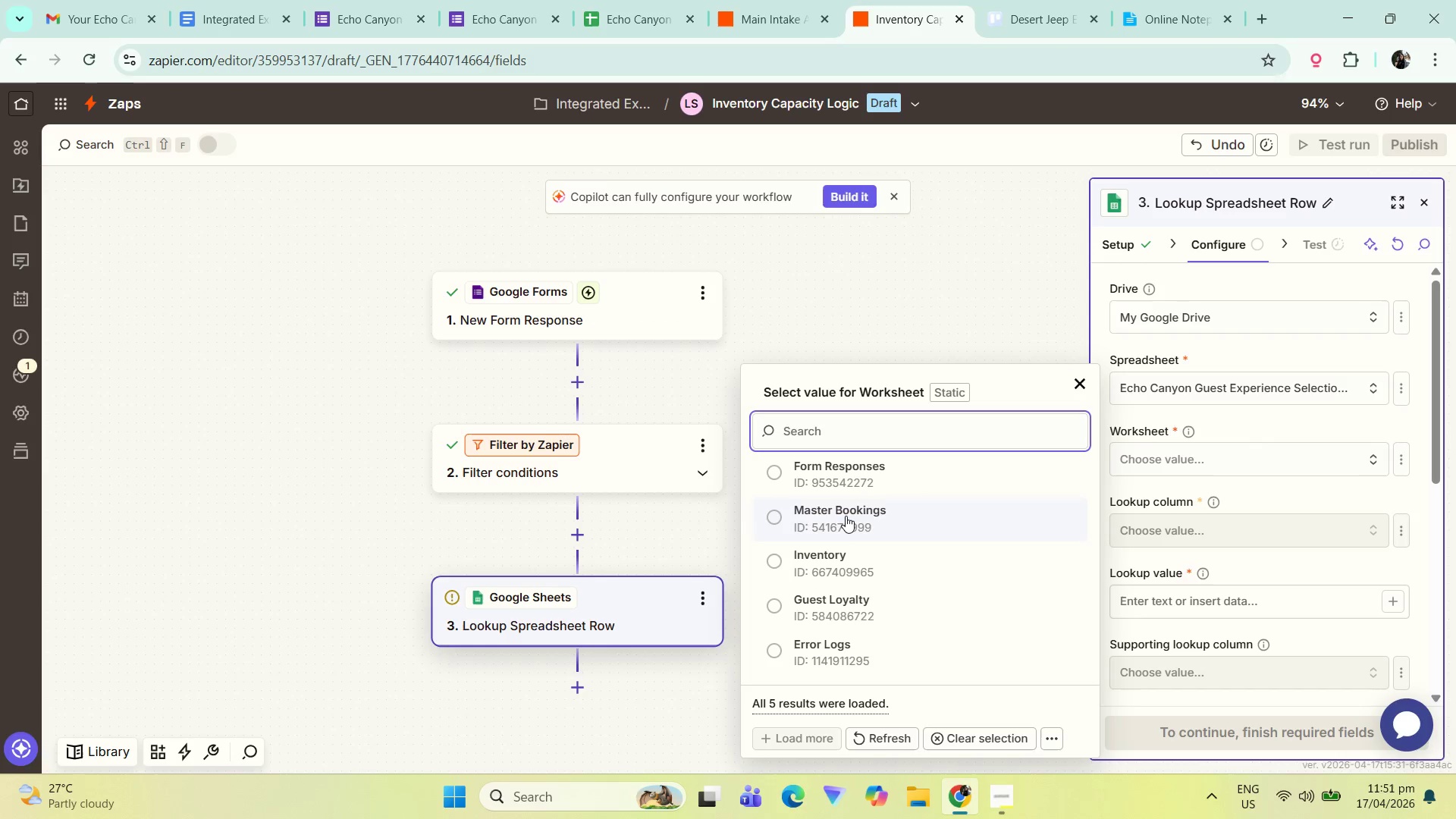 
left_click([846, 515])
 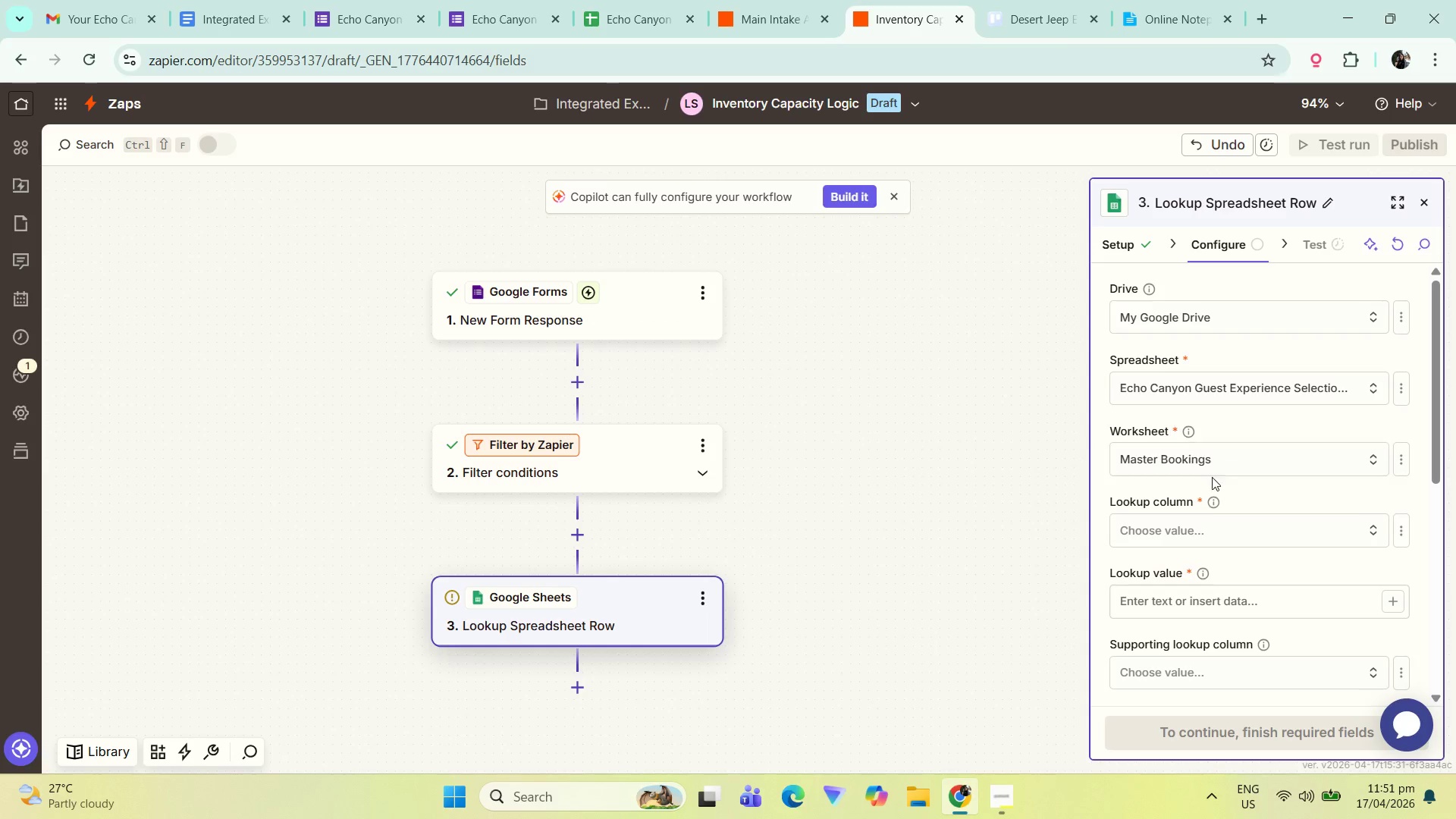 
left_click([1215, 462])
 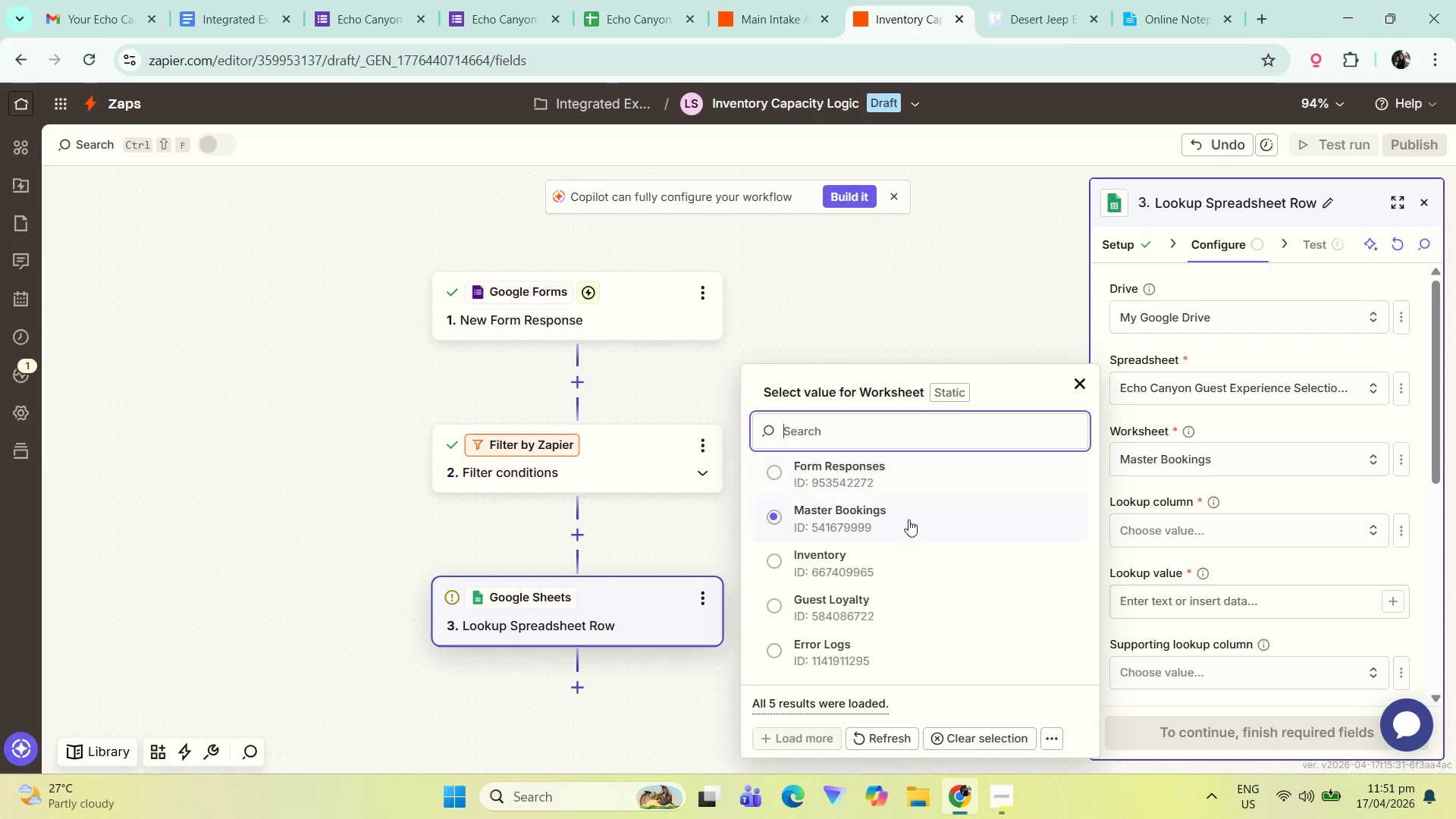 
left_click([873, 554])
 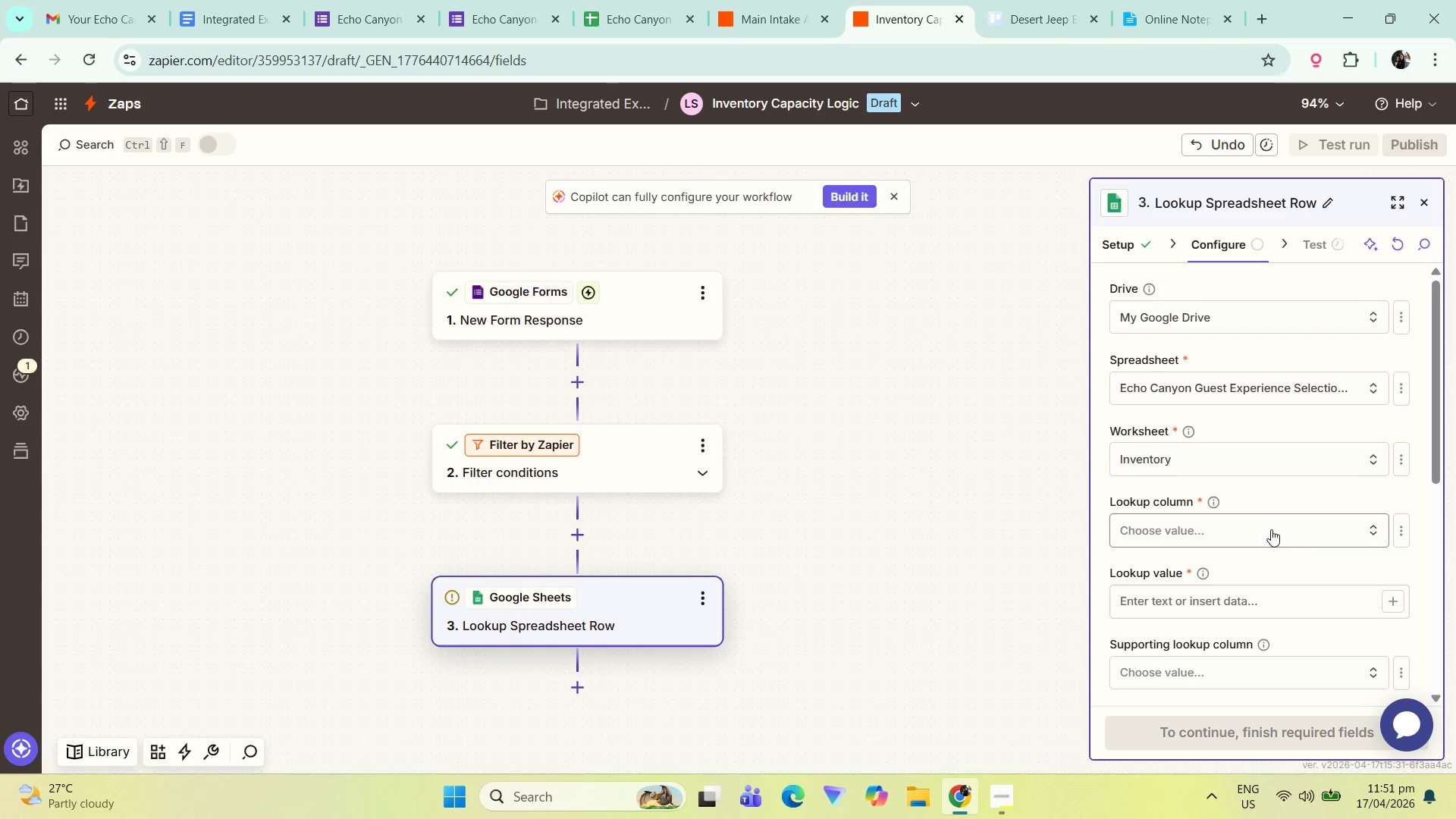 
left_click([1266, 532])
 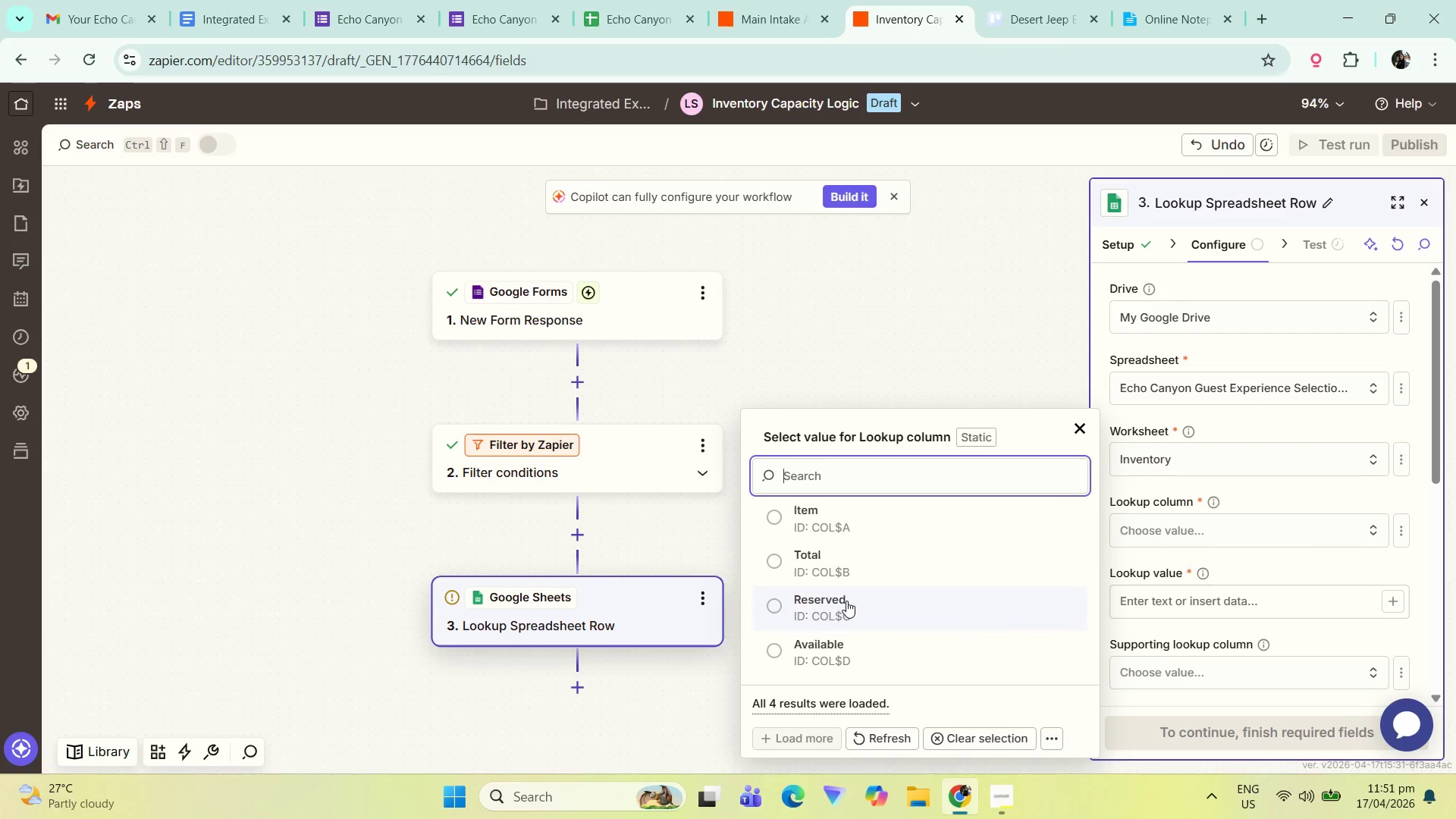 
wait(6.3)
 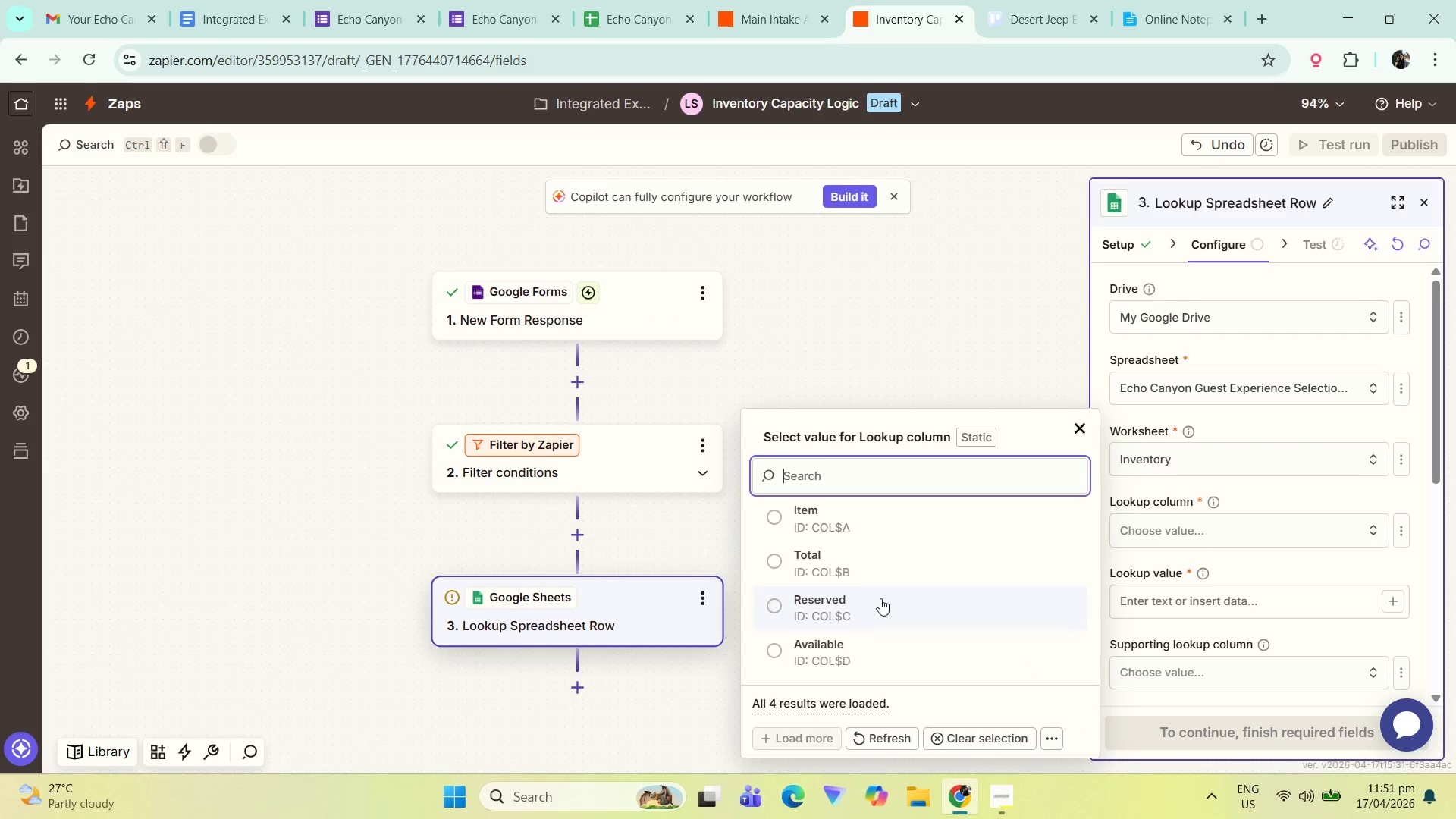 
left_click([862, 527])
 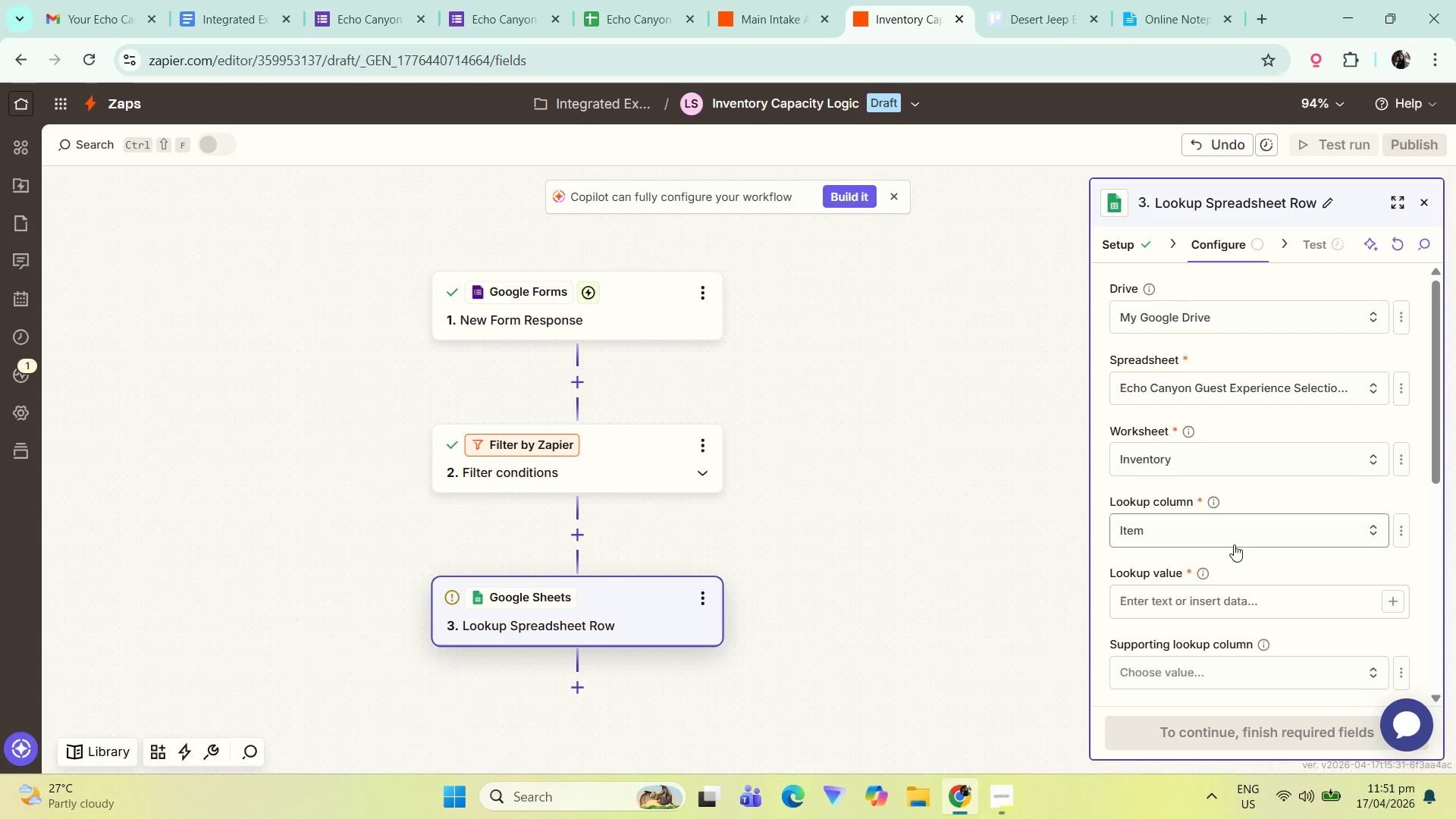 
scroll: coordinate [1249, 579], scroll_direction: down, amount: 1.0
 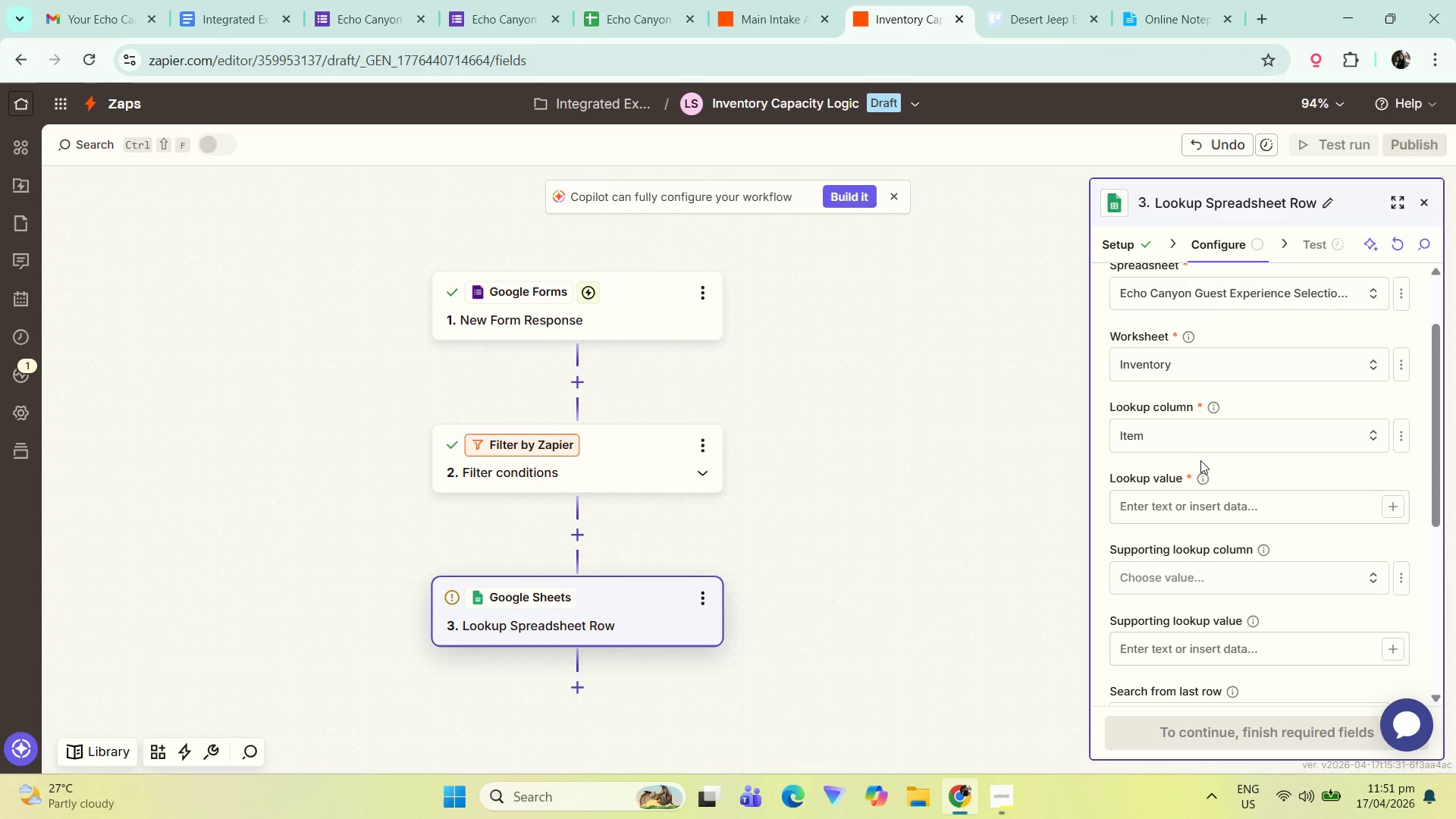 
left_click([638, 444])
 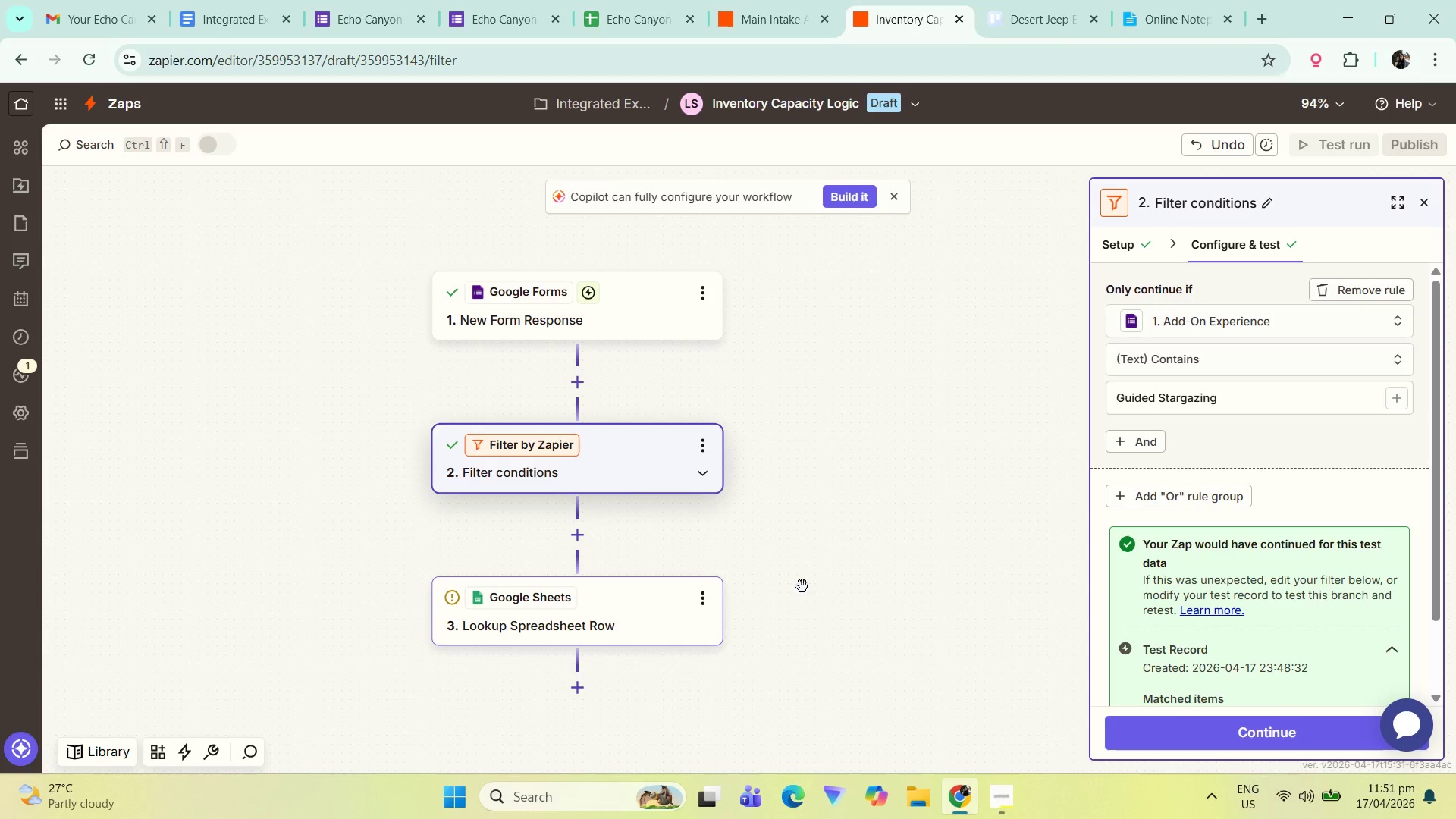 
wait(6.64)
 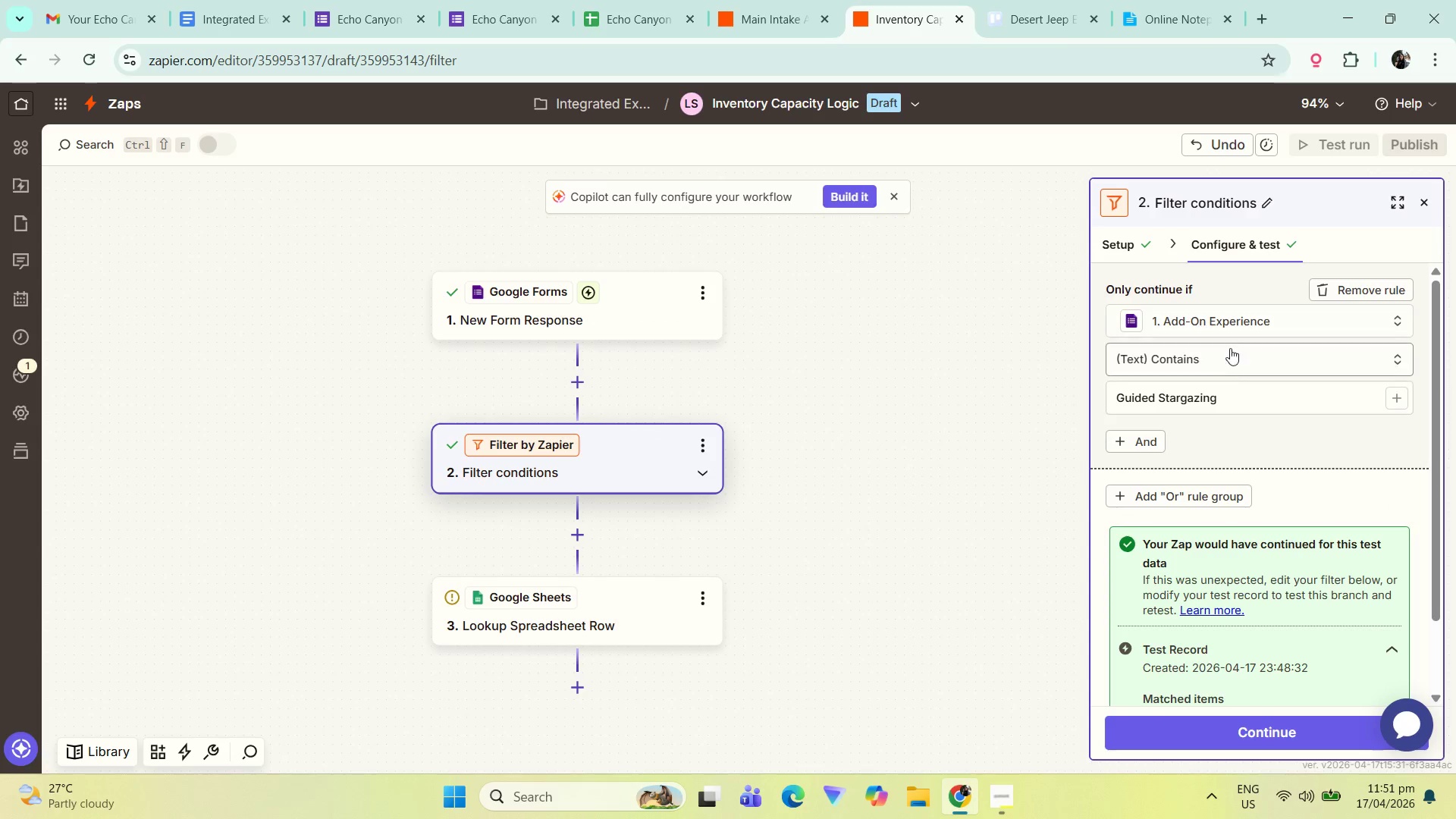 
left_click([630, 592])
 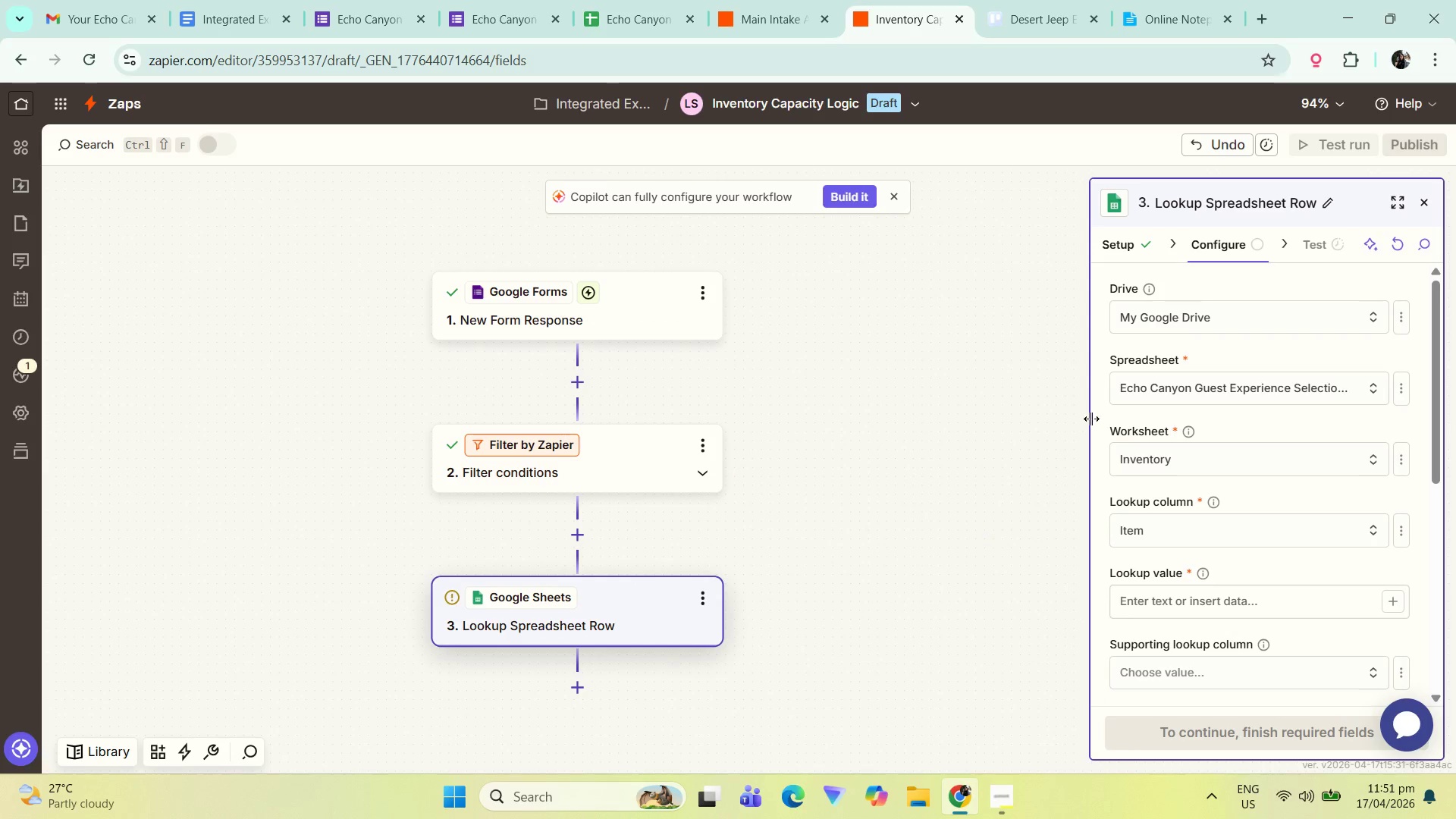 
scroll: coordinate [1228, 435], scroll_direction: down, amount: 1.0
 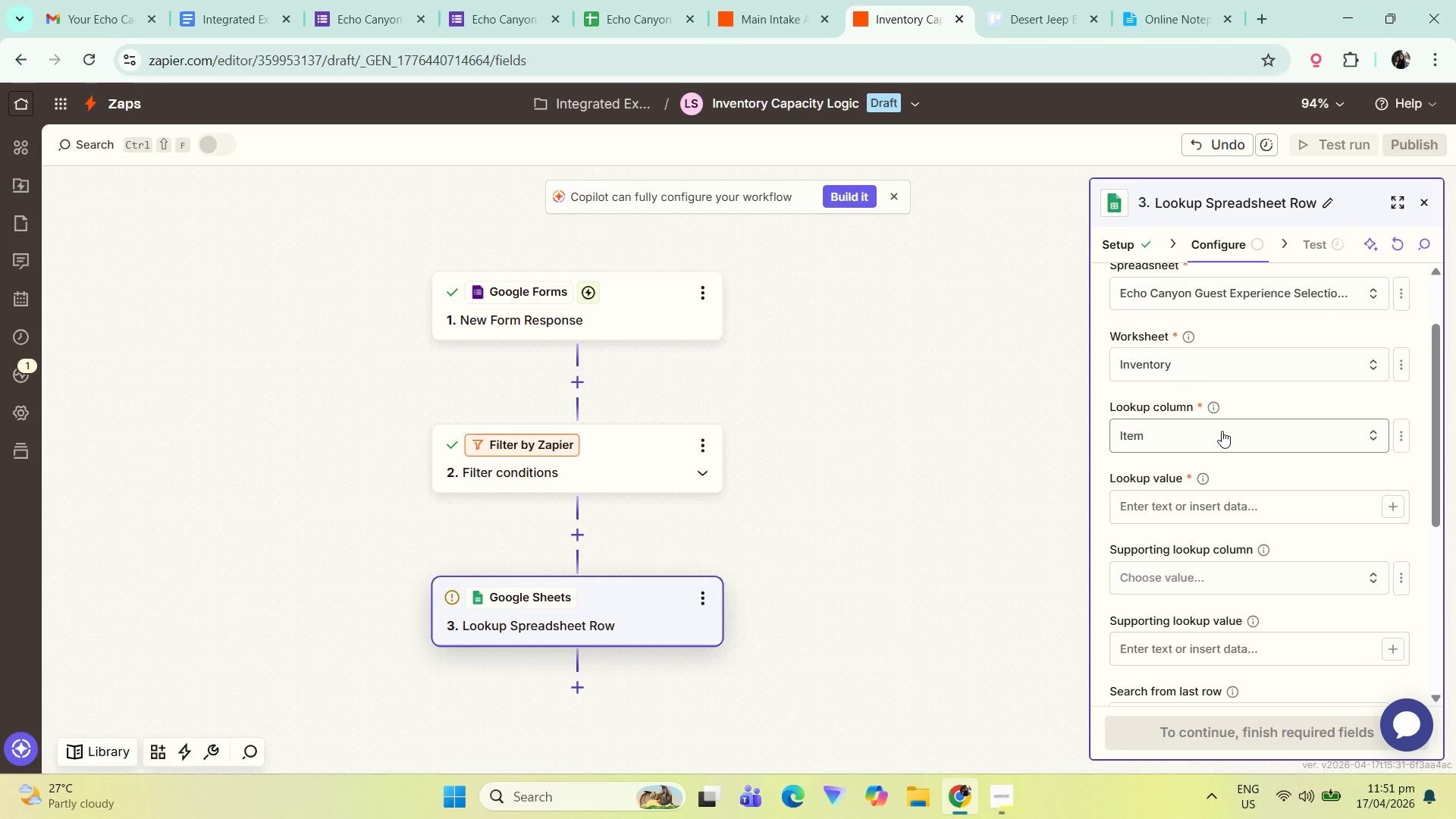 
left_click([1222, 431])
 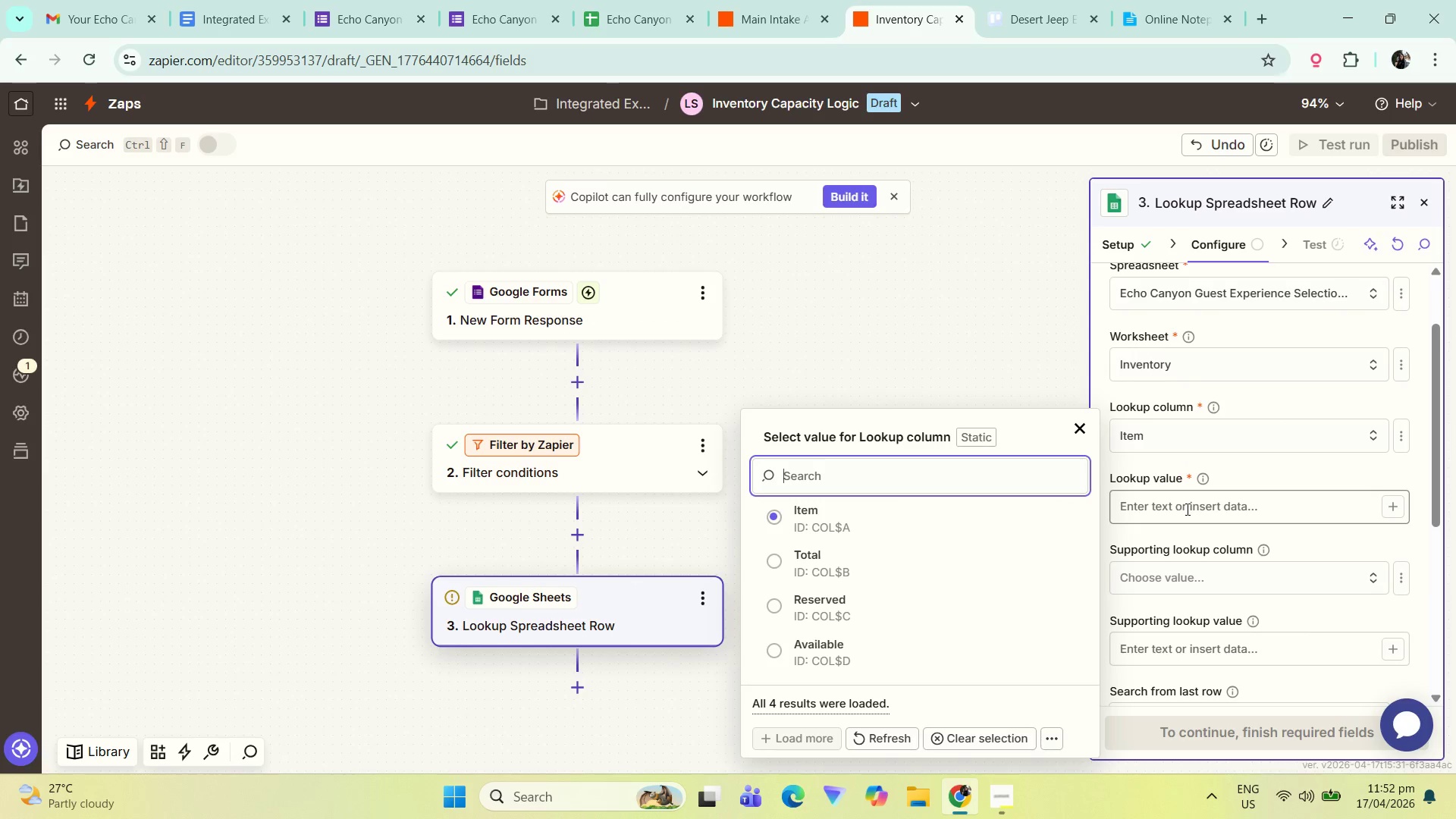 
left_click([1185, 507])
 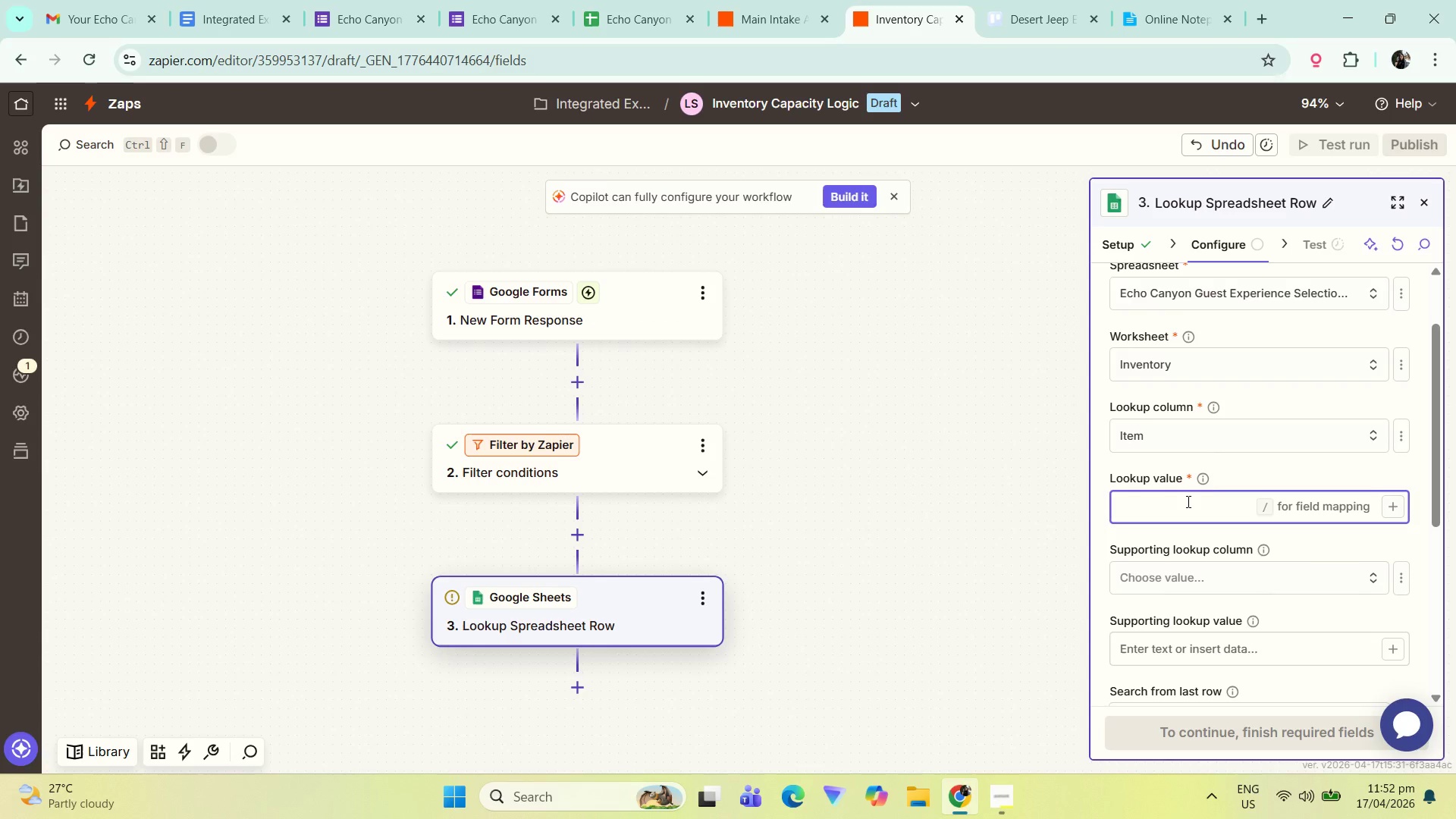 
type(Telescope)
 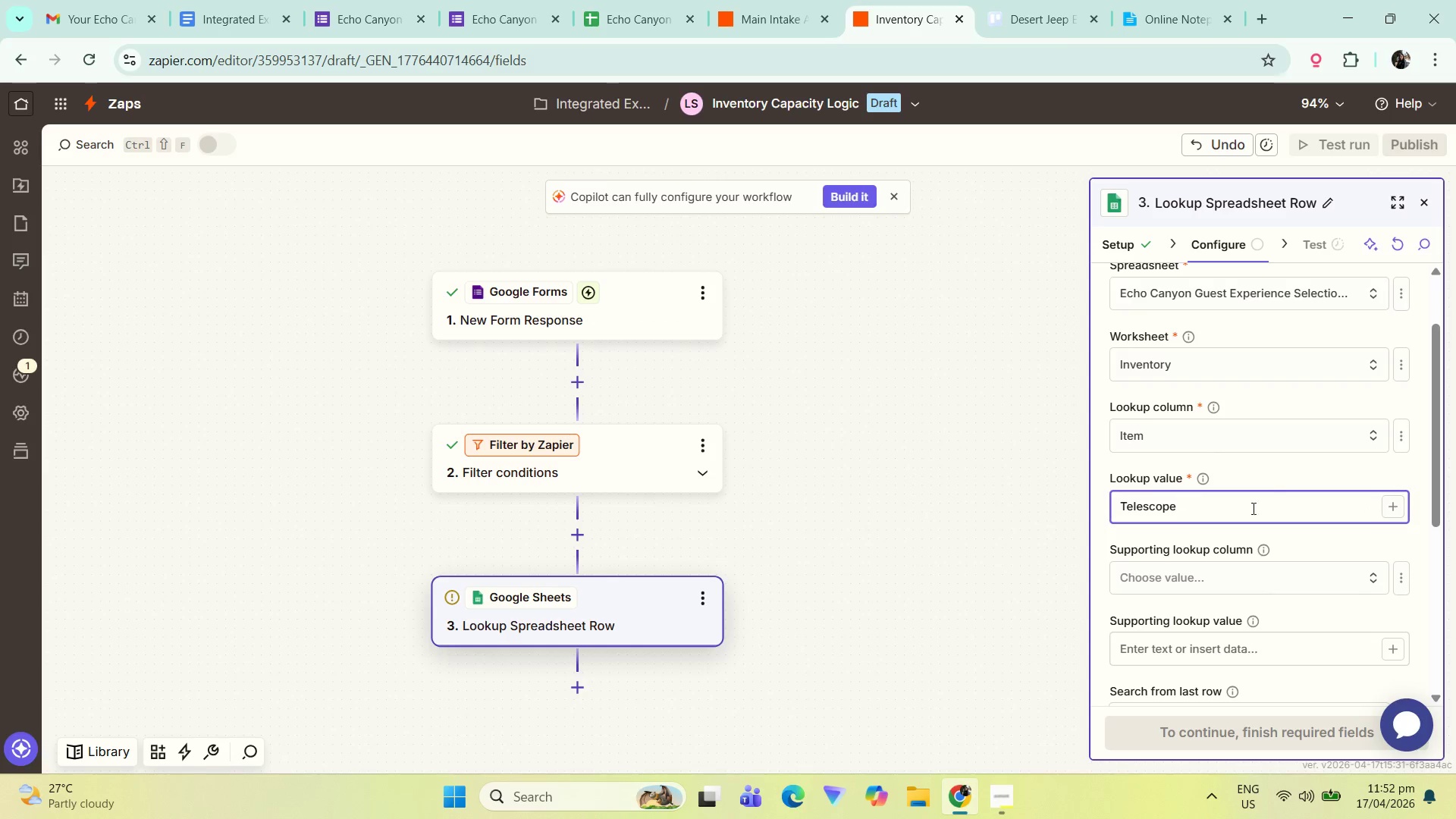 
left_click([1273, 485])
 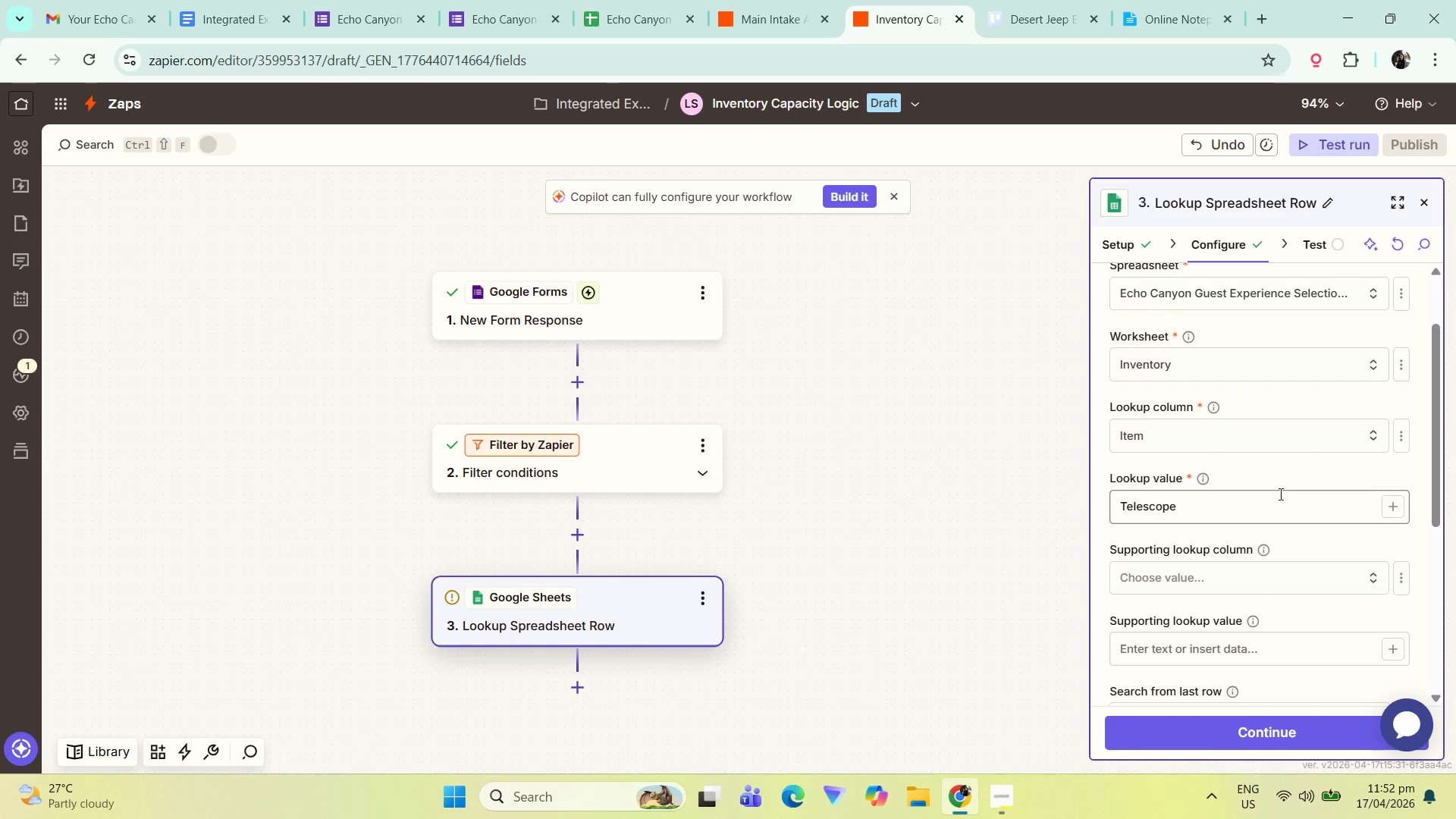 
scroll: coordinate [1288, 469], scroll_direction: down, amount: 6.0
 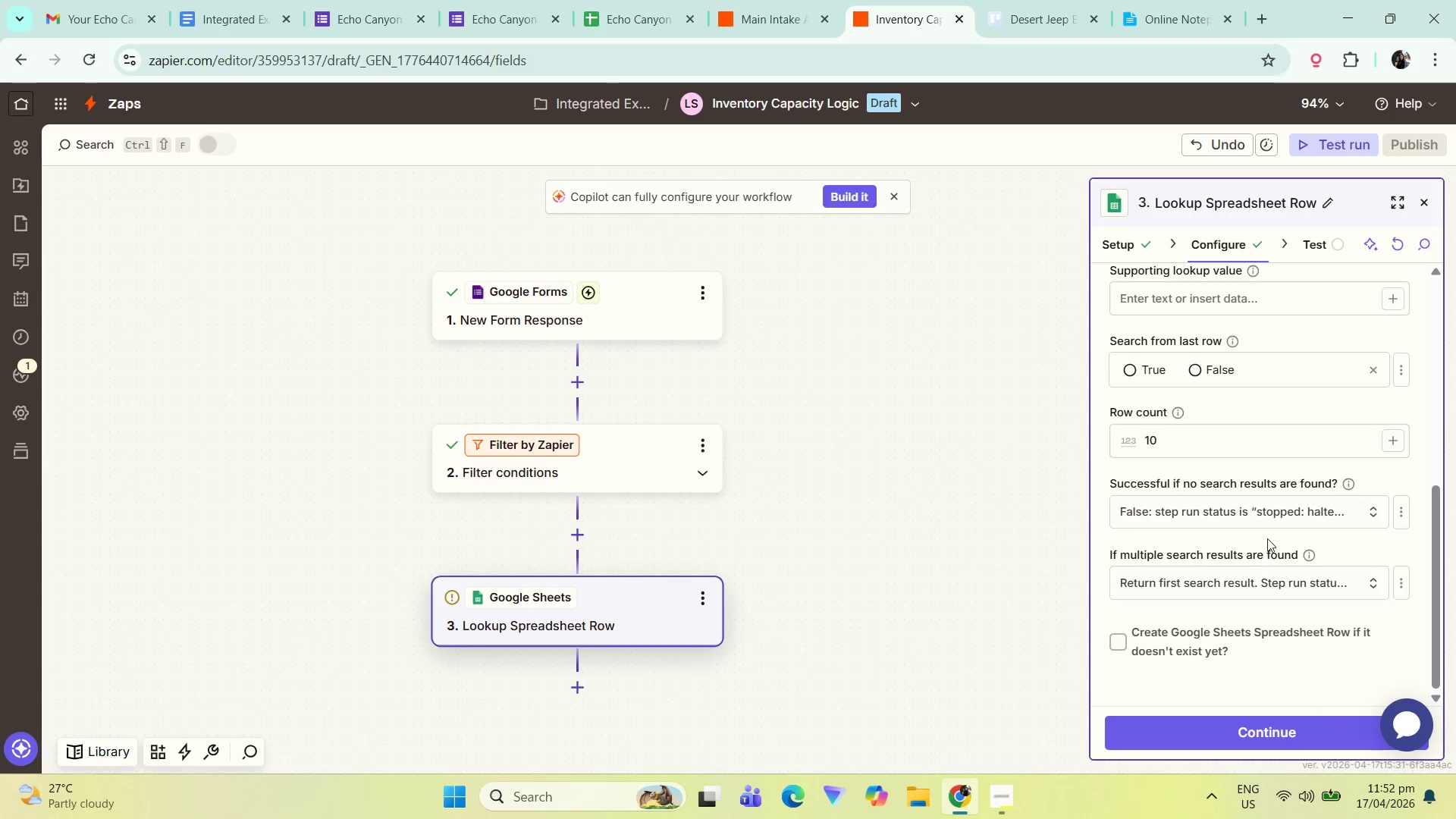 
left_click([1276, 519])
 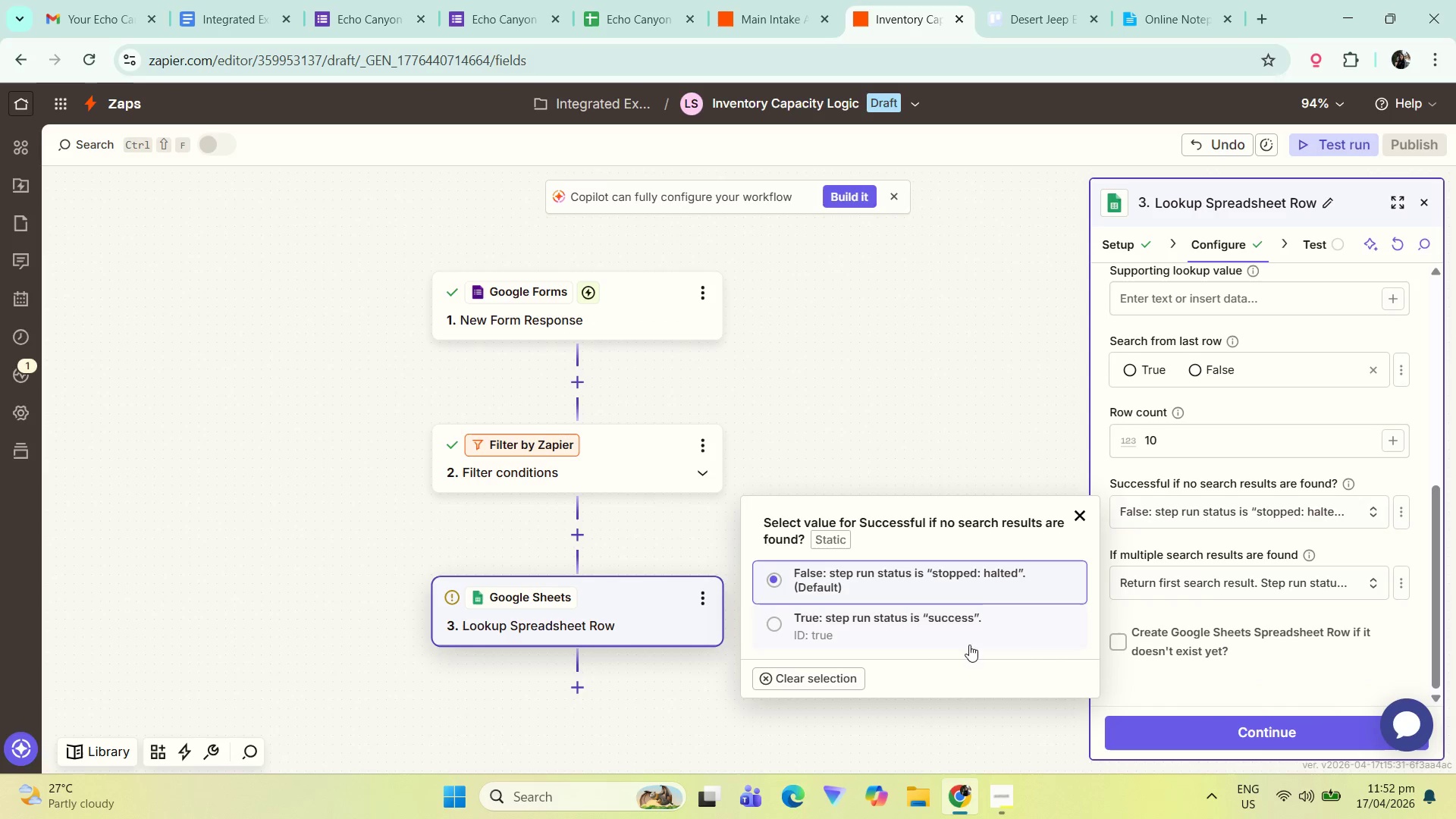 
left_click([943, 624])
 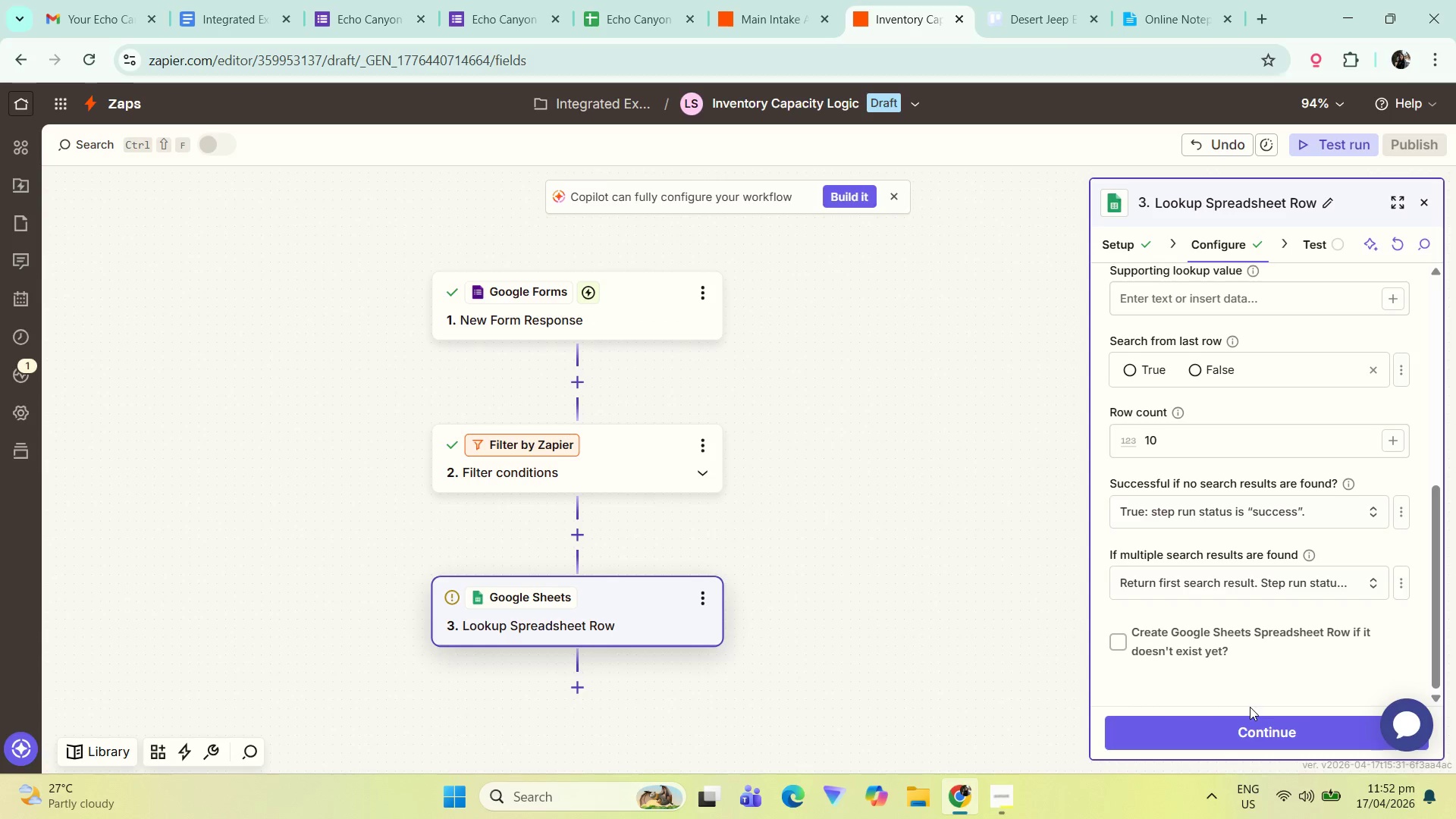 
left_click([1260, 730])
 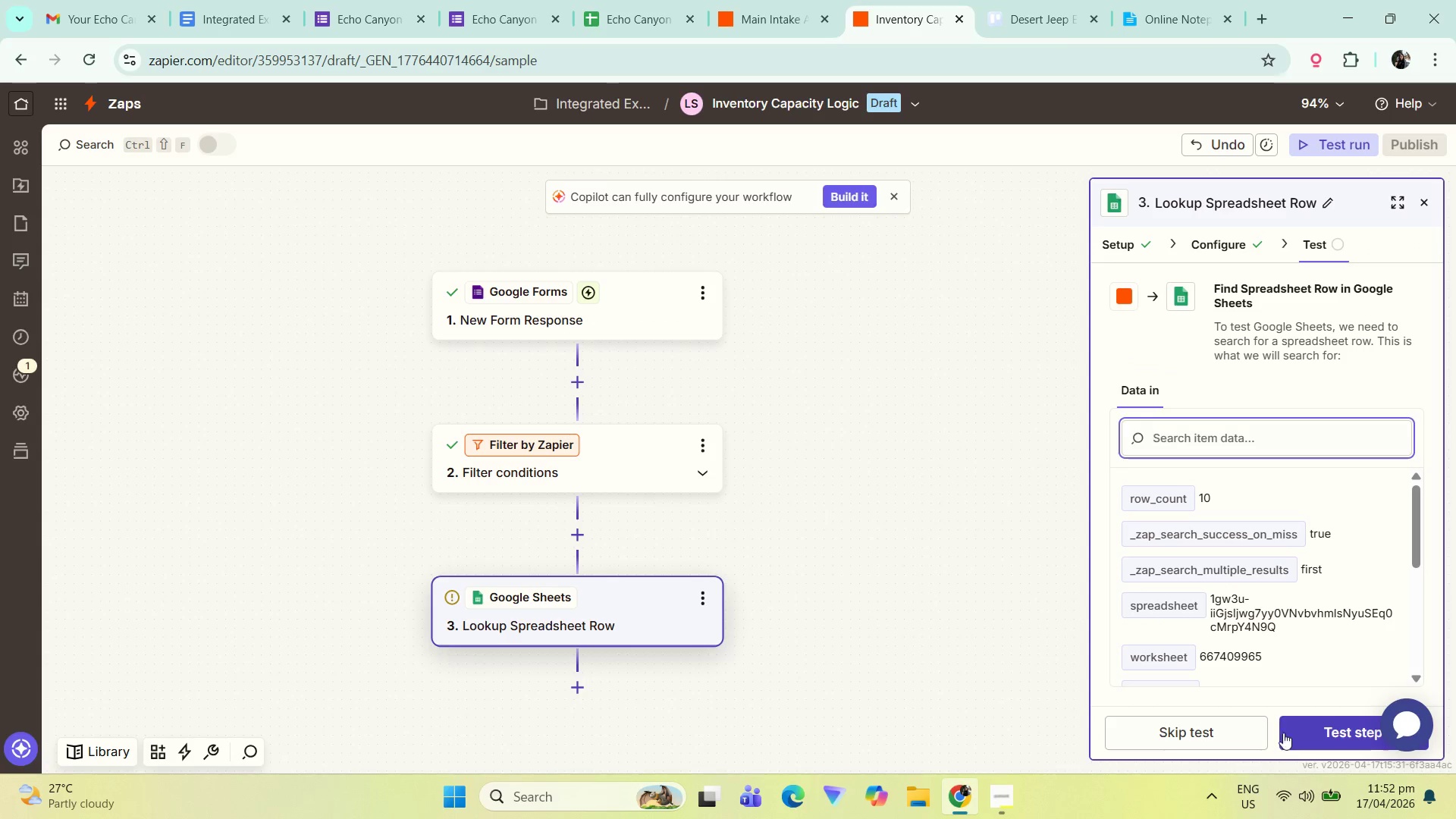 
left_click([1332, 736])
 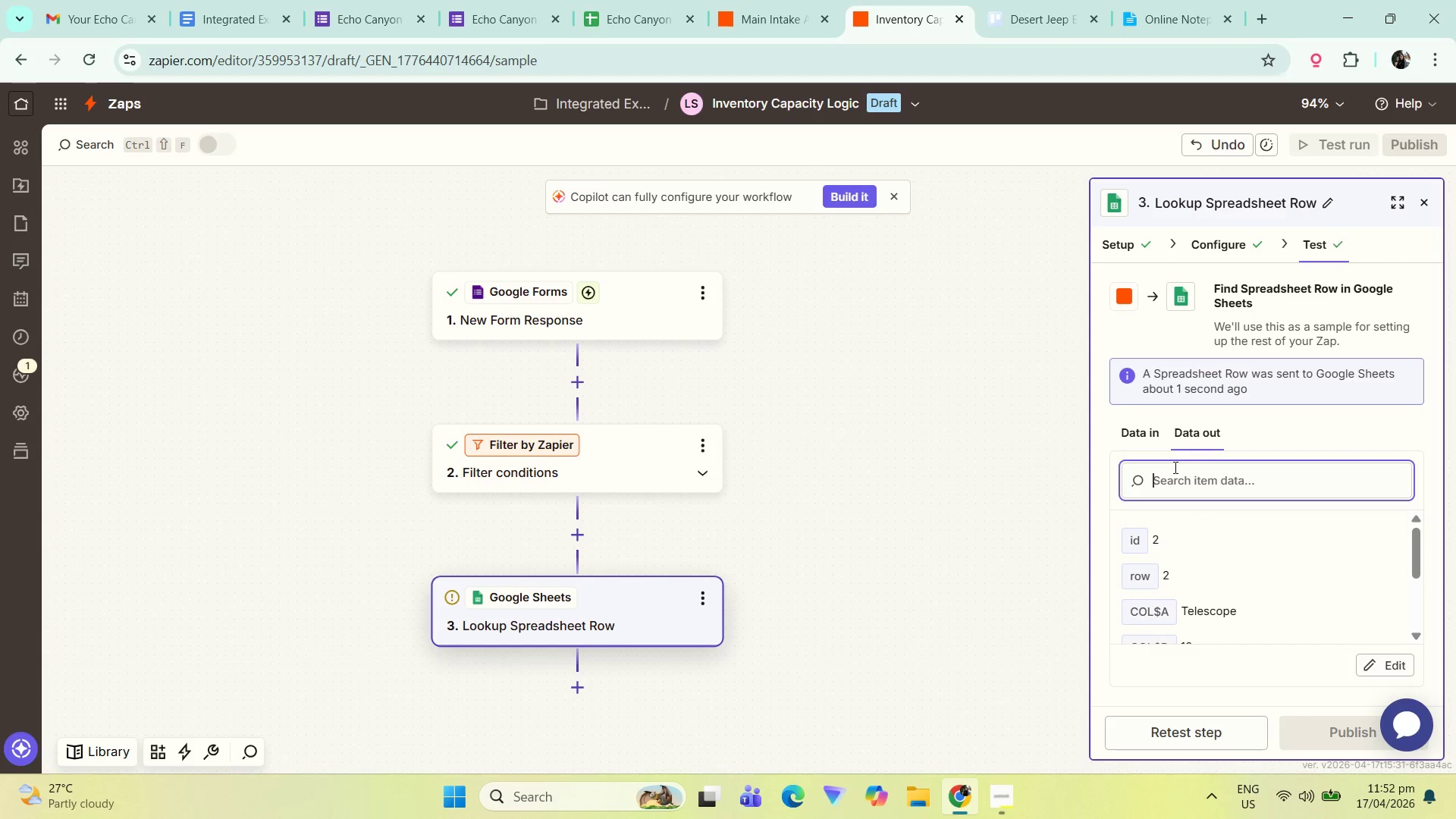 
scroll: coordinate [1241, 573], scroll_direction: down, amount: 3.0
 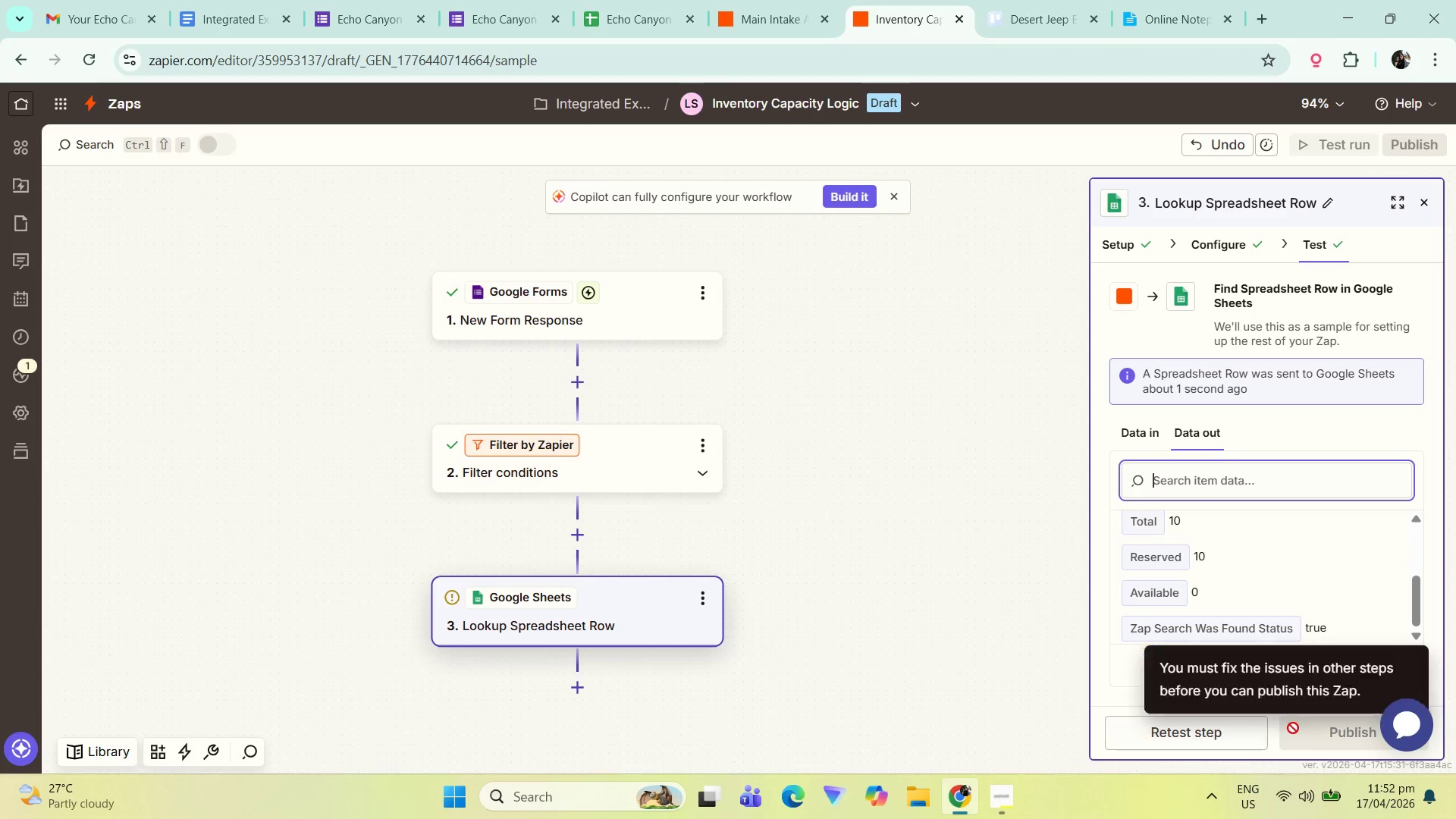 
wait(8.51)
 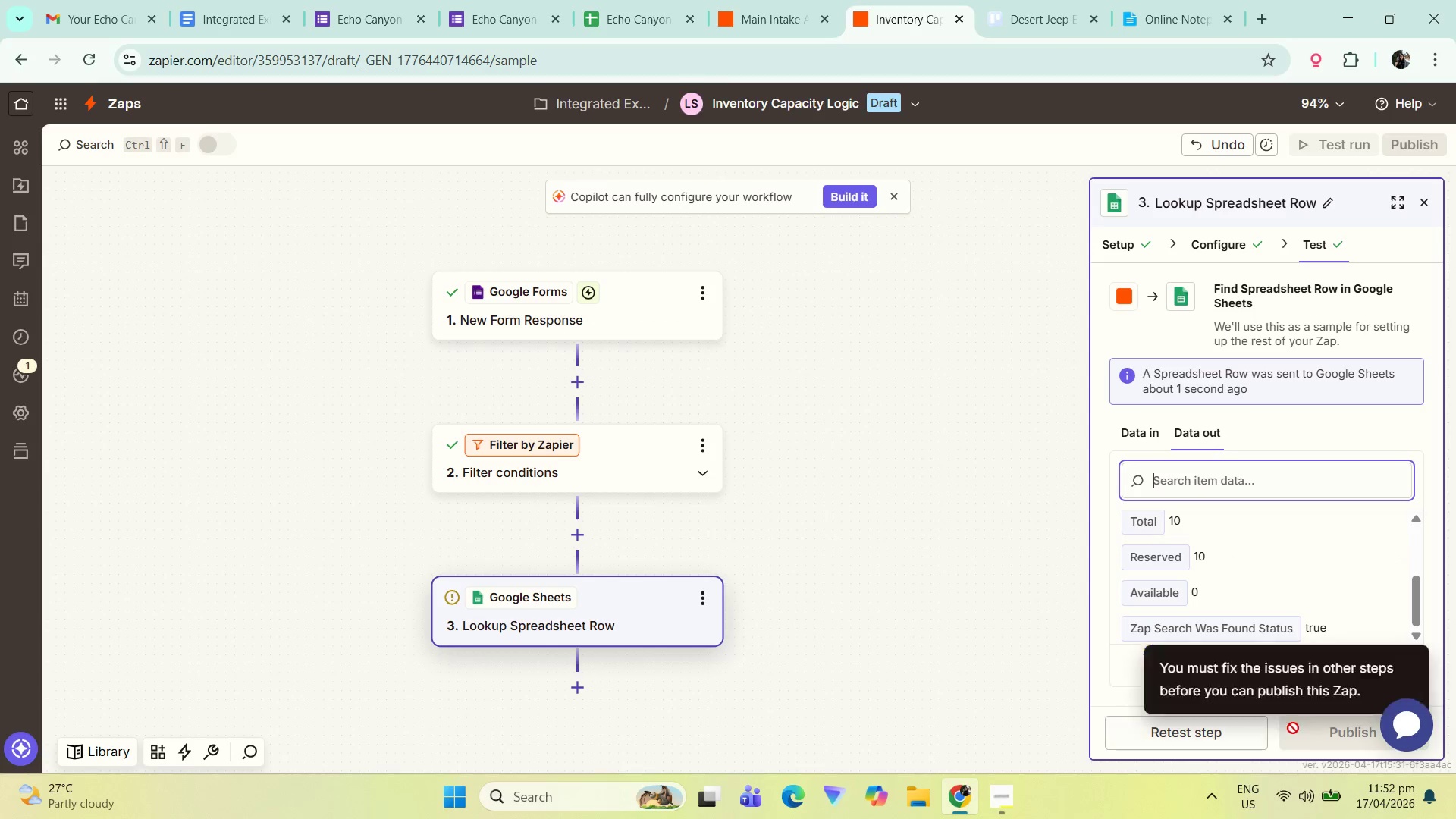 
left_click([582, 689])
 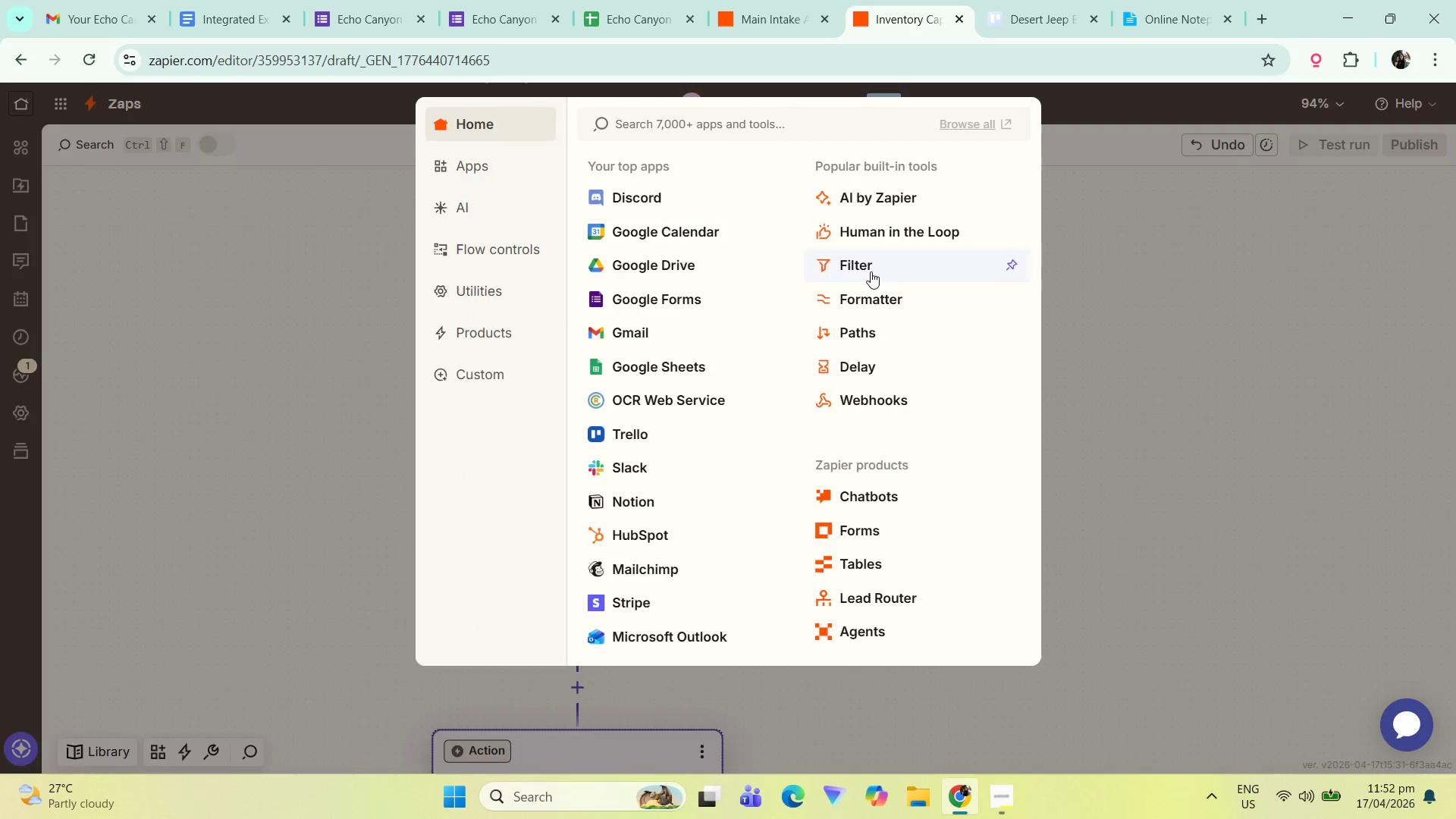 
left_click_drag(start_coordinate=[893, 607], to_coordinate=[805, 701])
 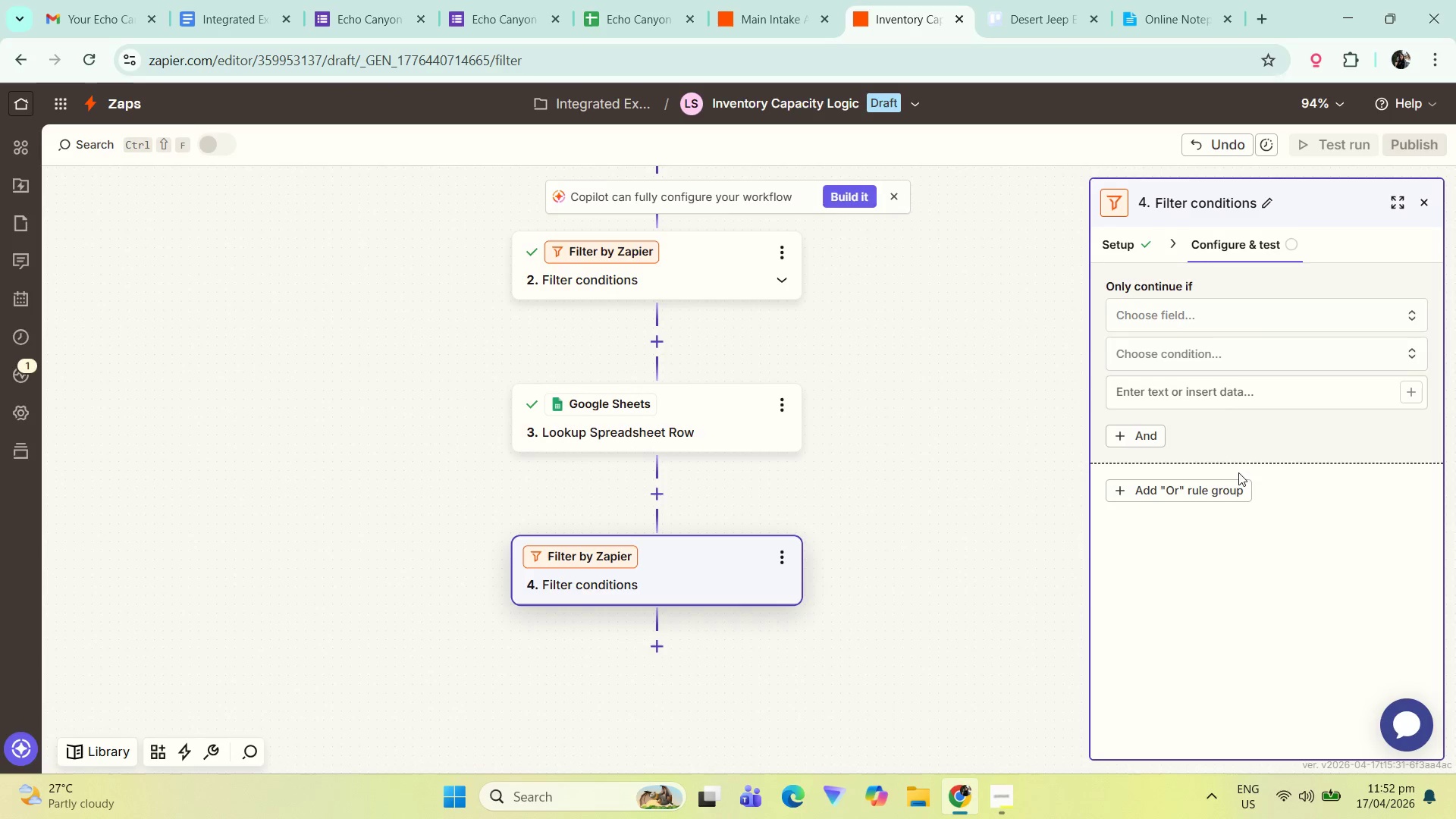 
left_click([1200, 307])
 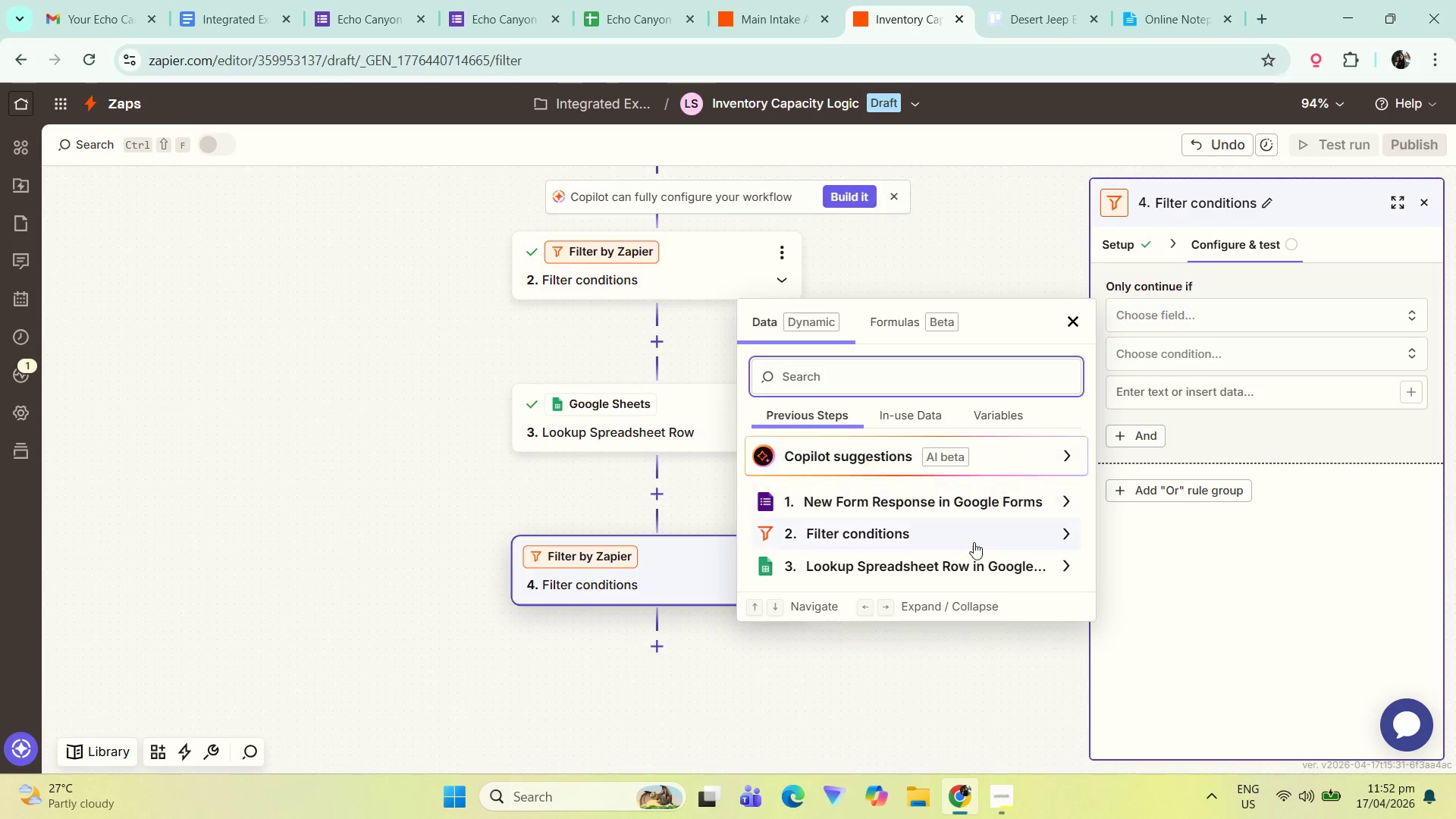 
left_click_drag(start_coordinate=[978, 588], to_coordinate=[982, 582])
 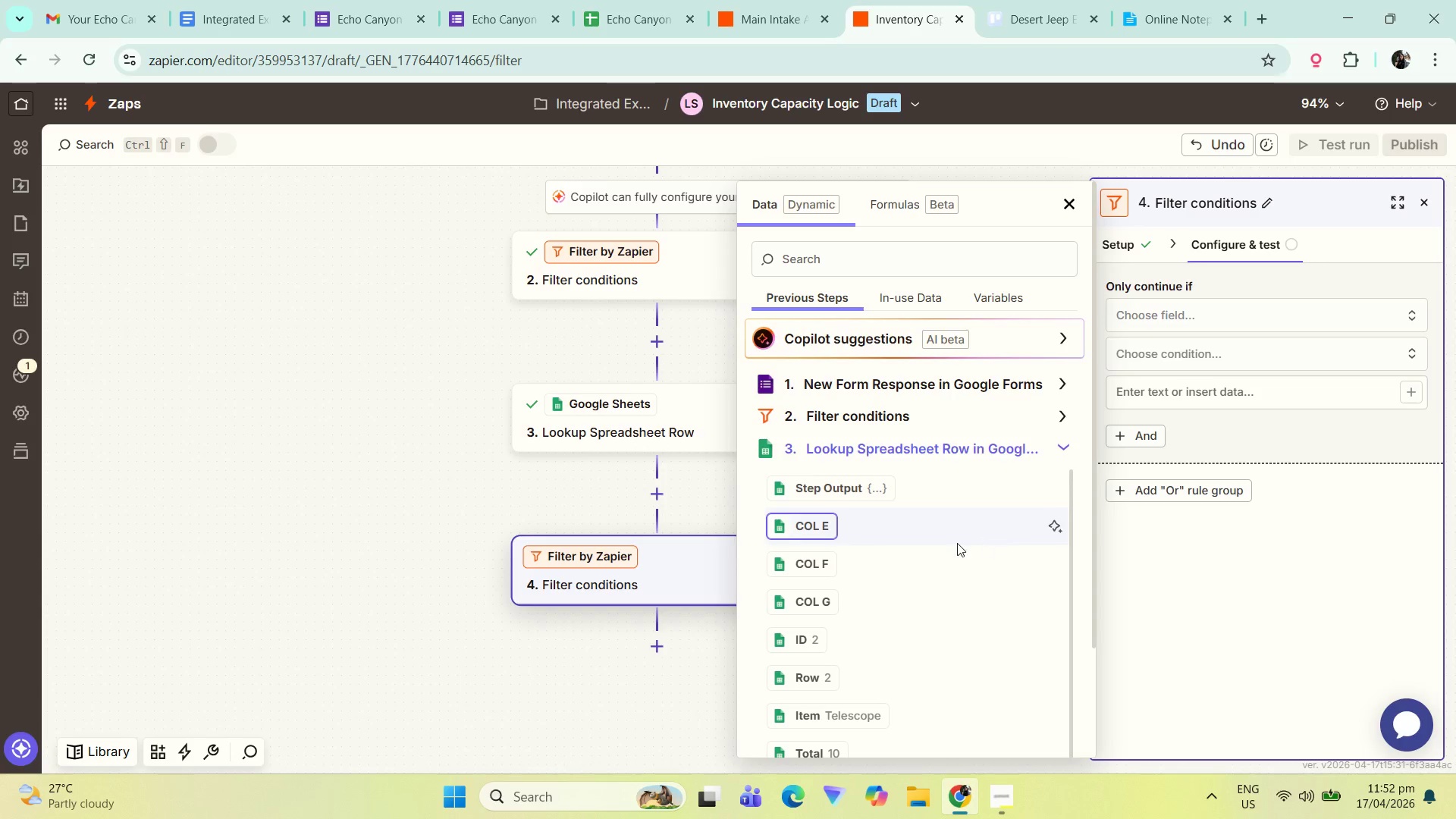 
scroll: coordinate [962, 605], scroll_direction: down, amount: 4.0
 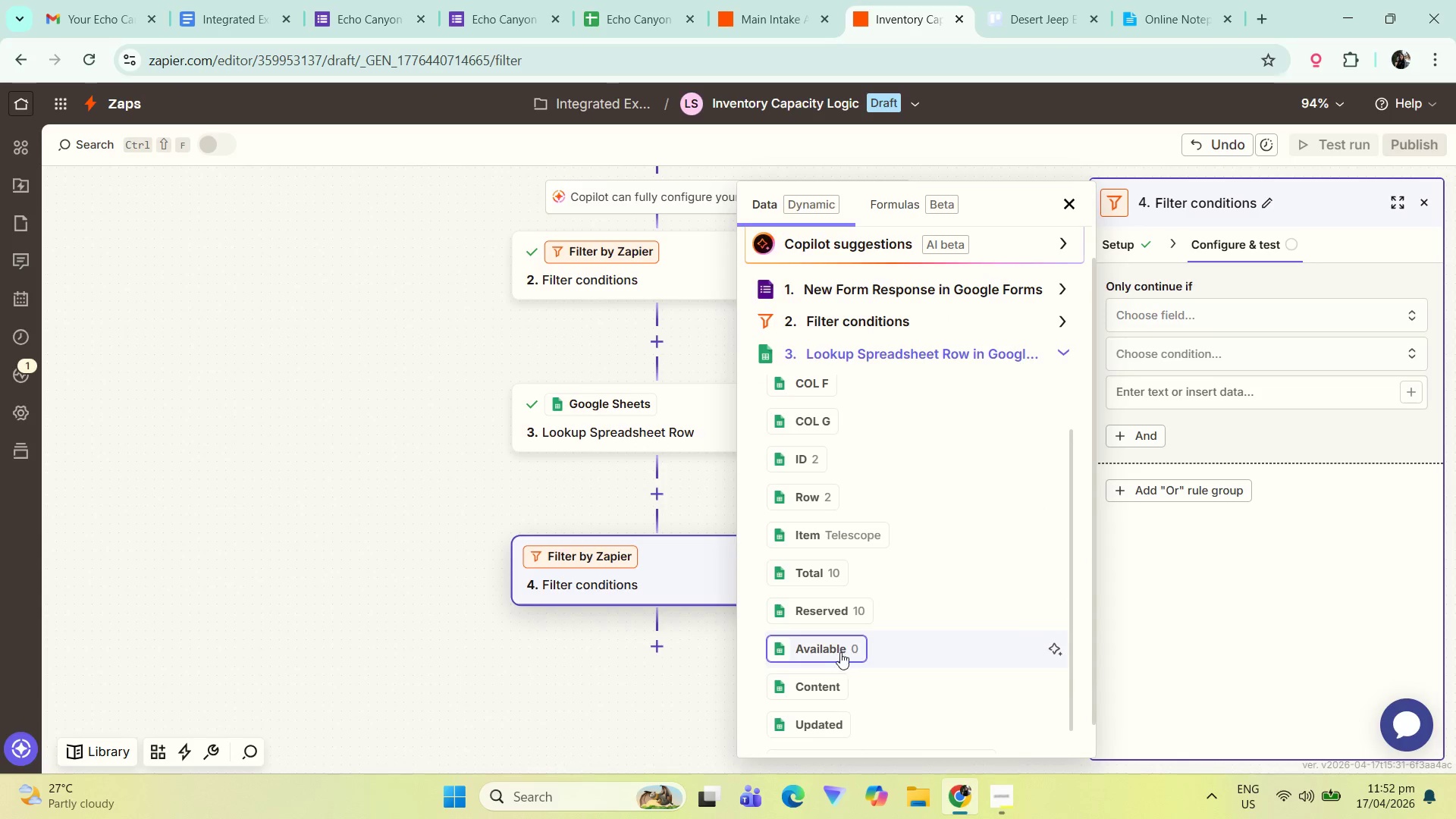 
left_click([840, 648])
 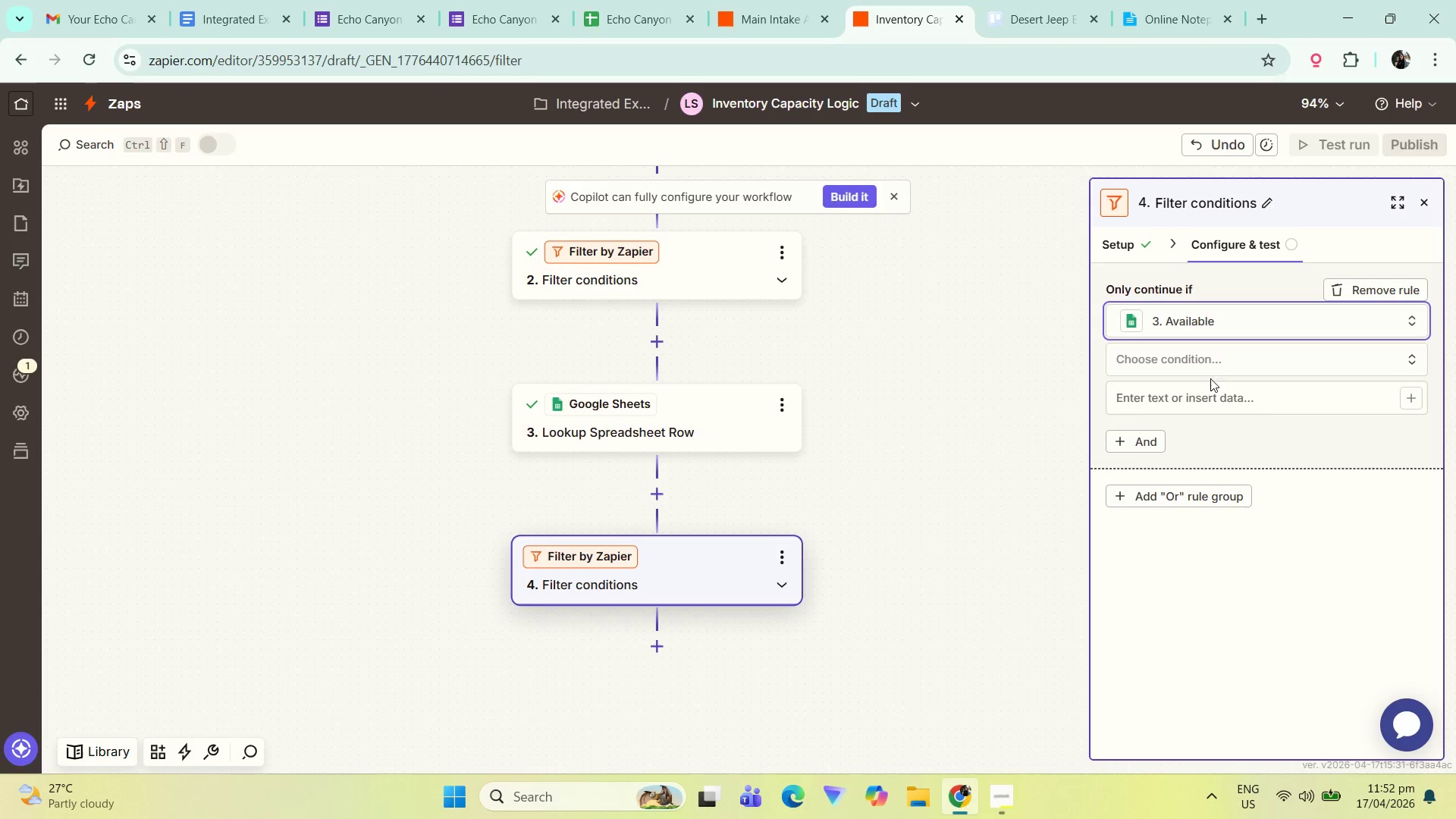 
left_click([1217, 348])
 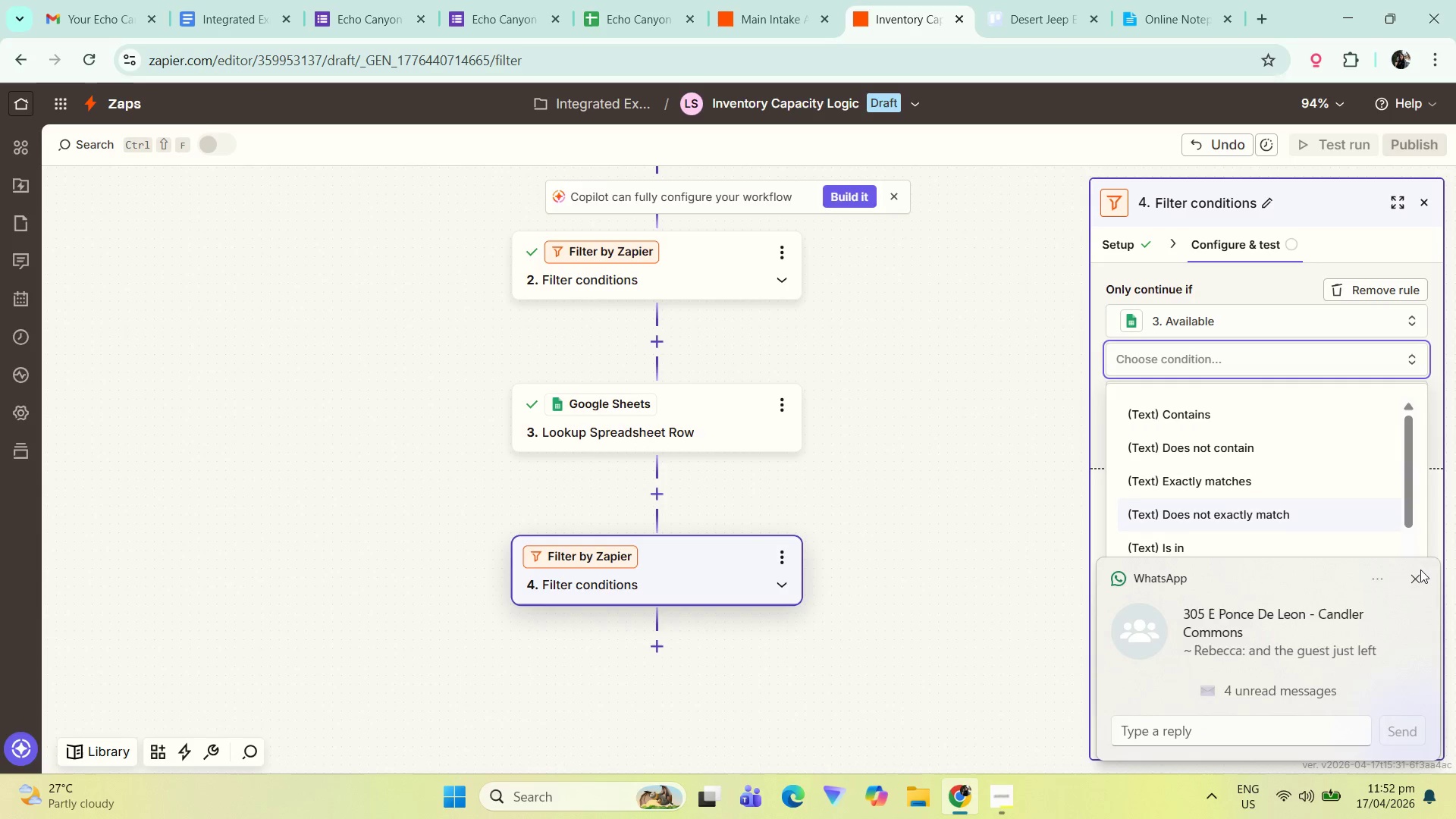 
wait(5.58)
 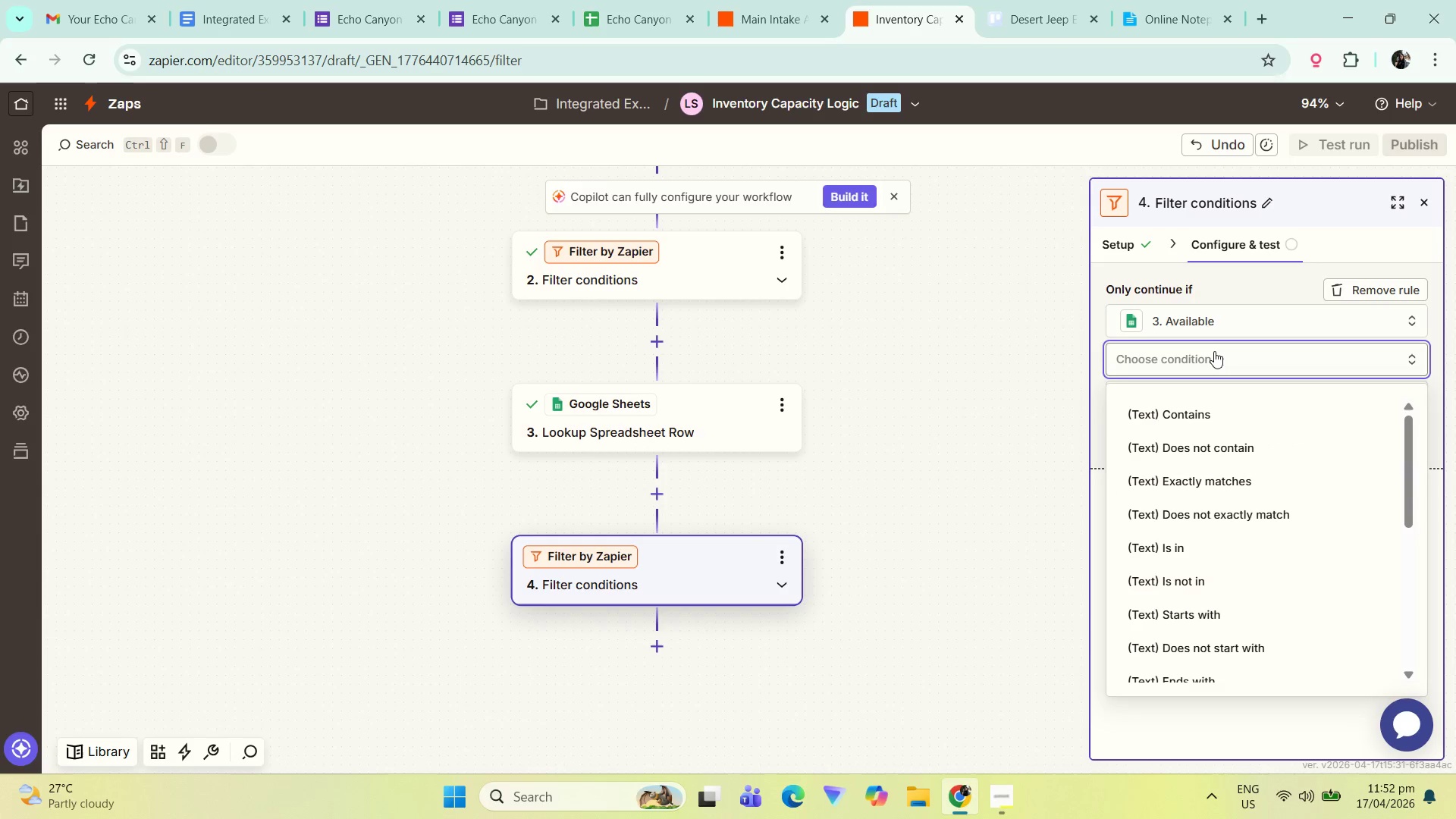 
left_click([1222, 368])
 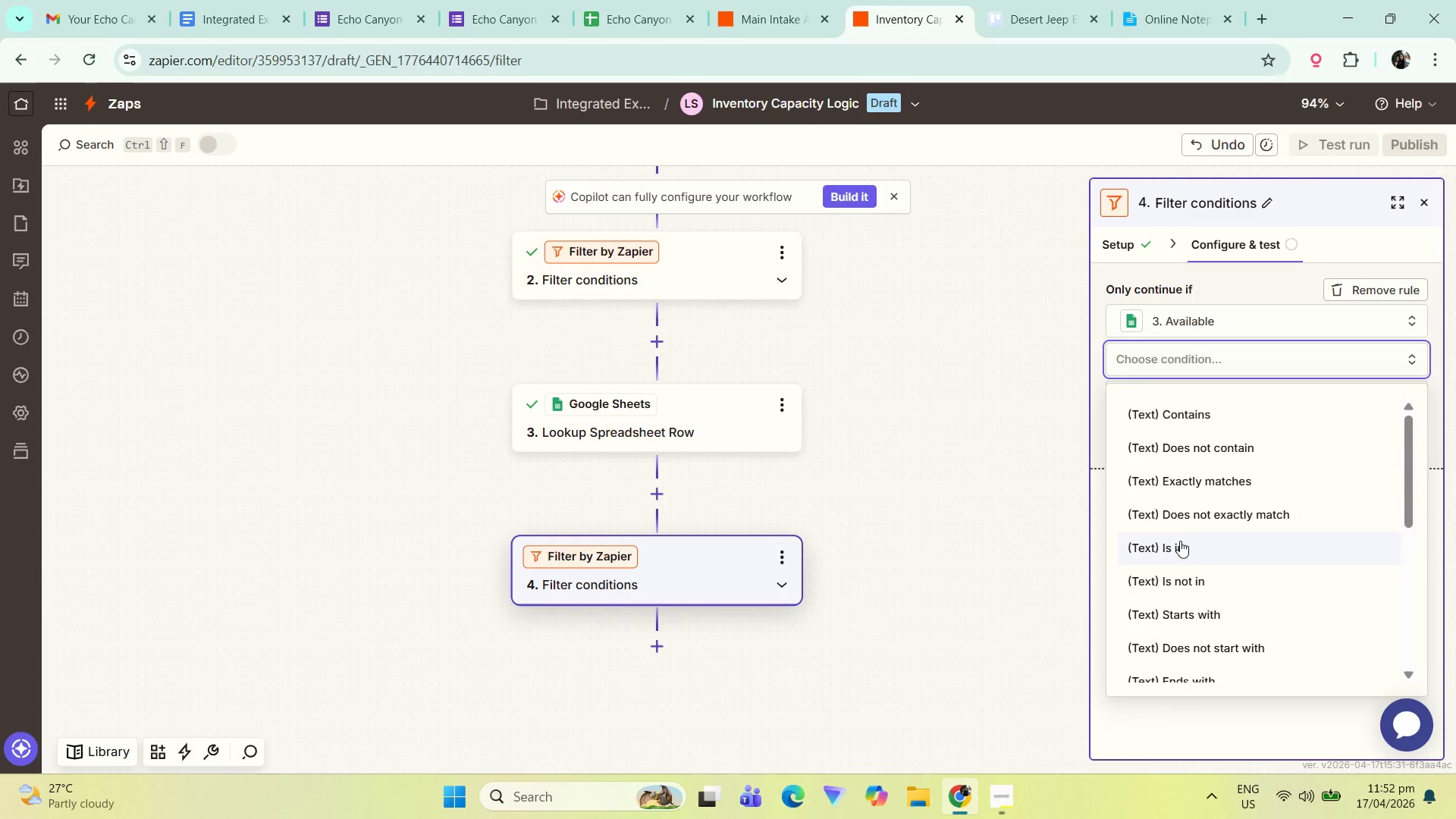 
scroll: coordinate [1214, 561], scroll_direction: down, amount: 6.0
 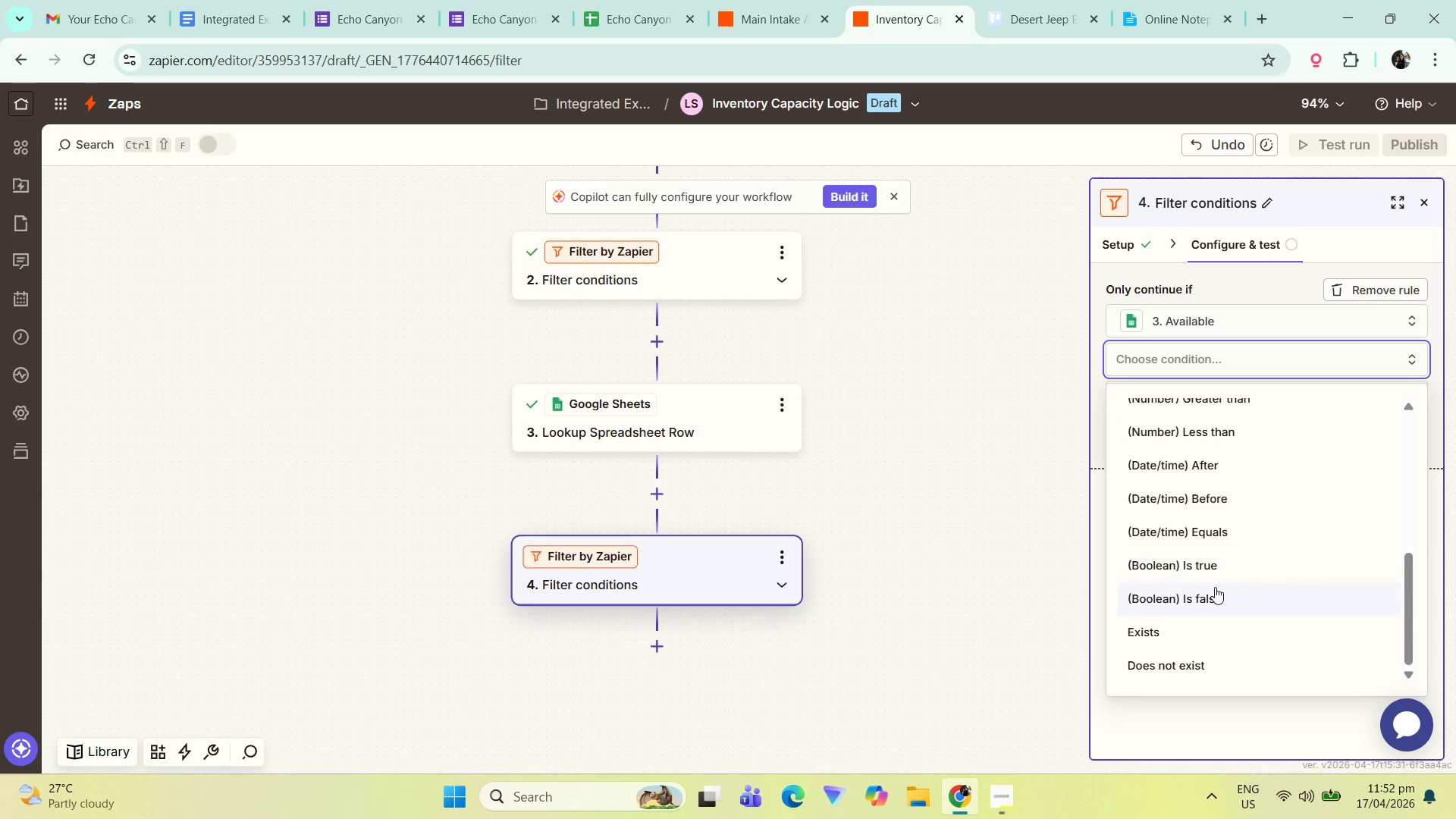 
scroll: coordinate [1221, 589], scroll_direction: up, amount: 4.0
 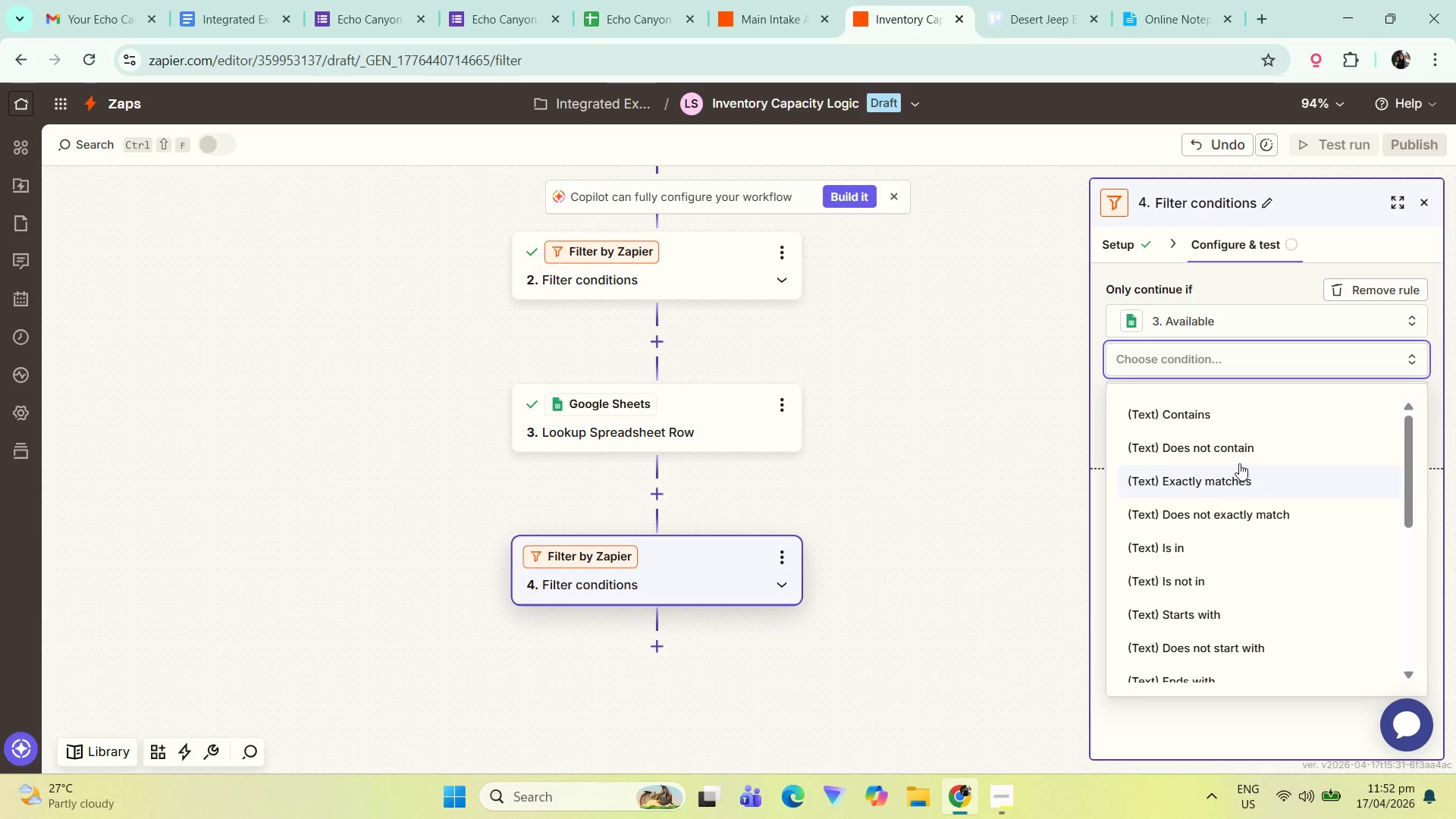 
scroll: coordinate [1251, 492], scroll_direction: down, amount: 3.0
 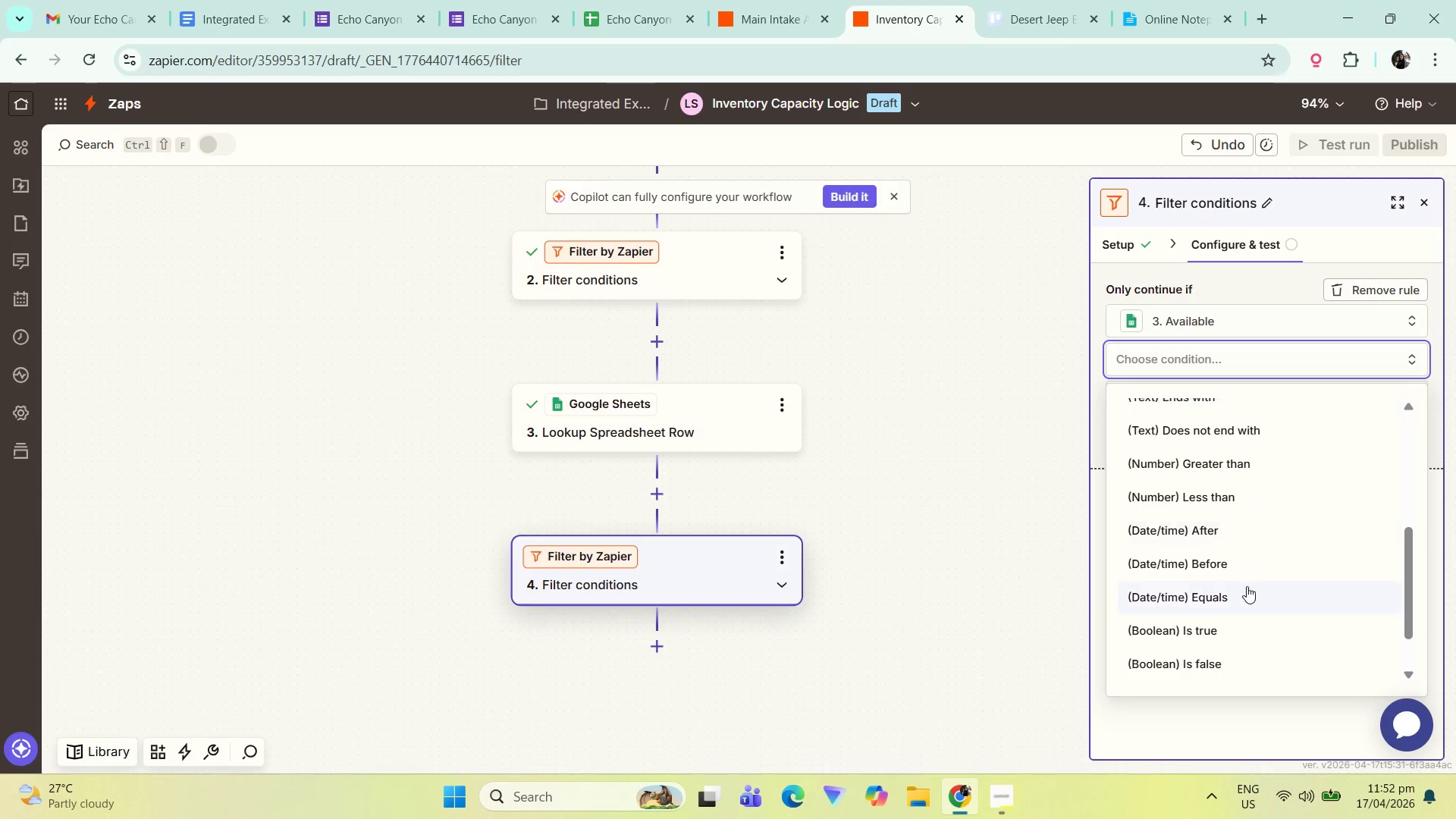 
left_click([1242, 597])
 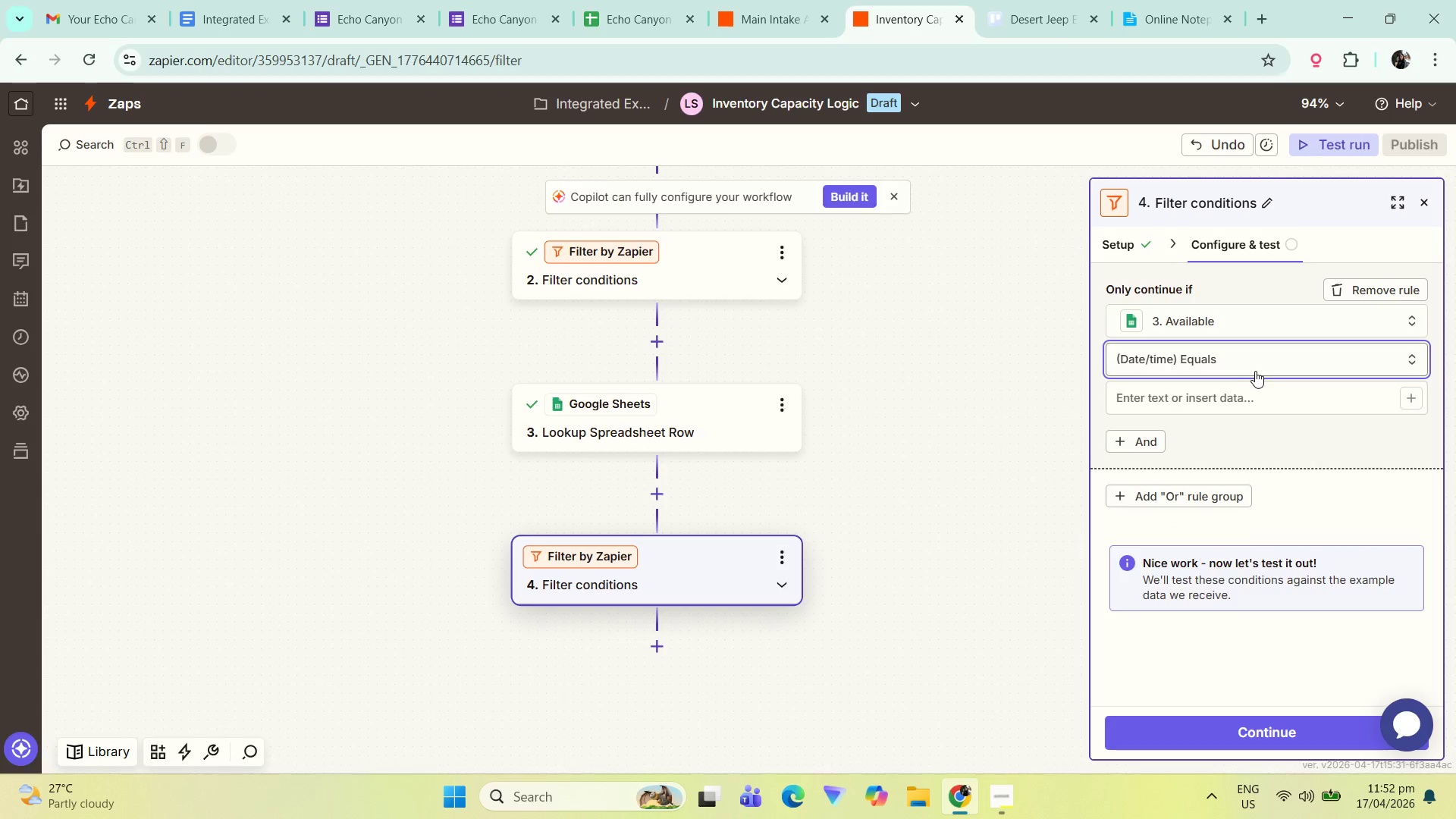 
left_click([1254, 366])
 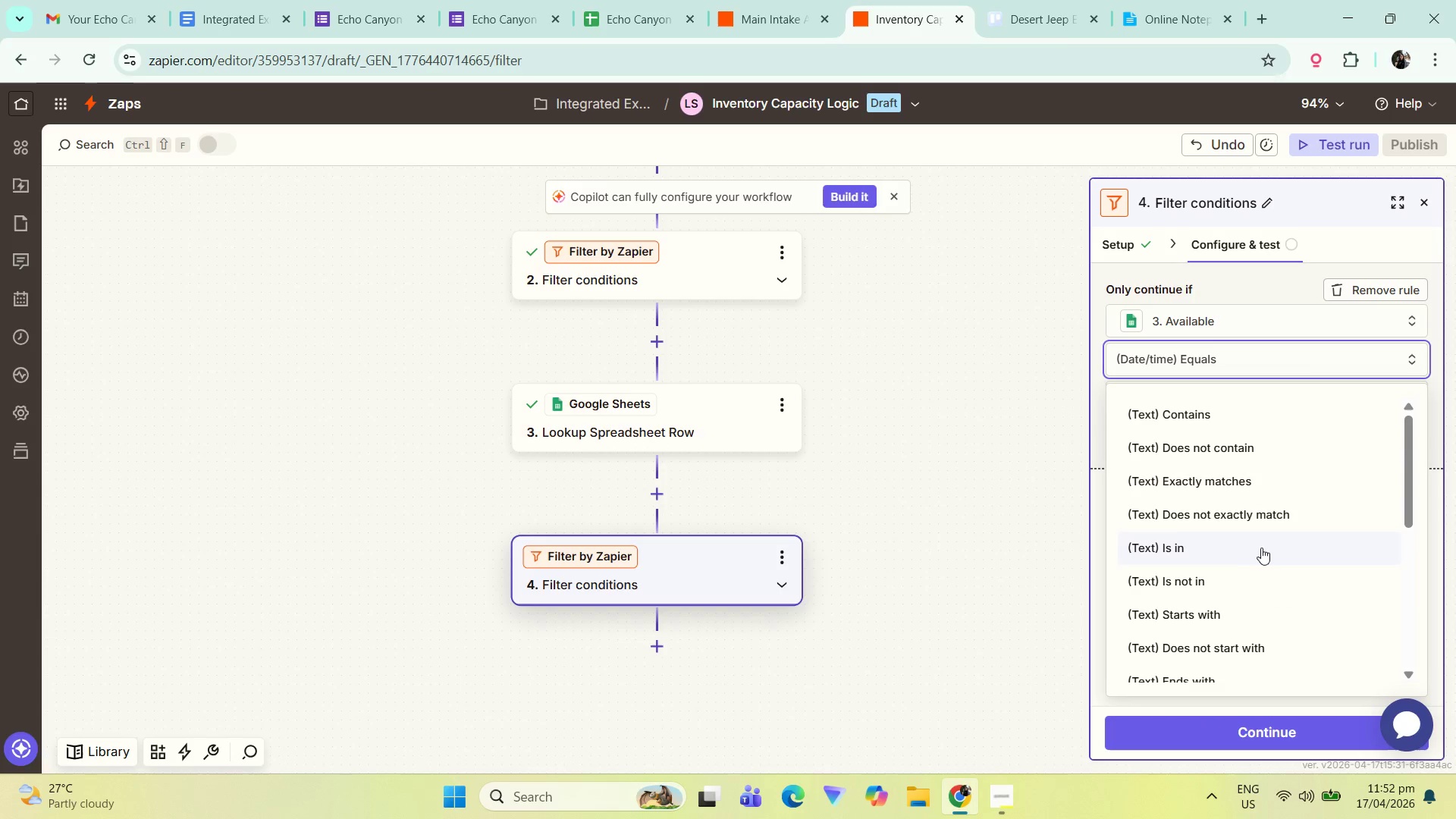 
scroll: coordinate [1257, 561], scroll_direction: down, amount: 7.0
 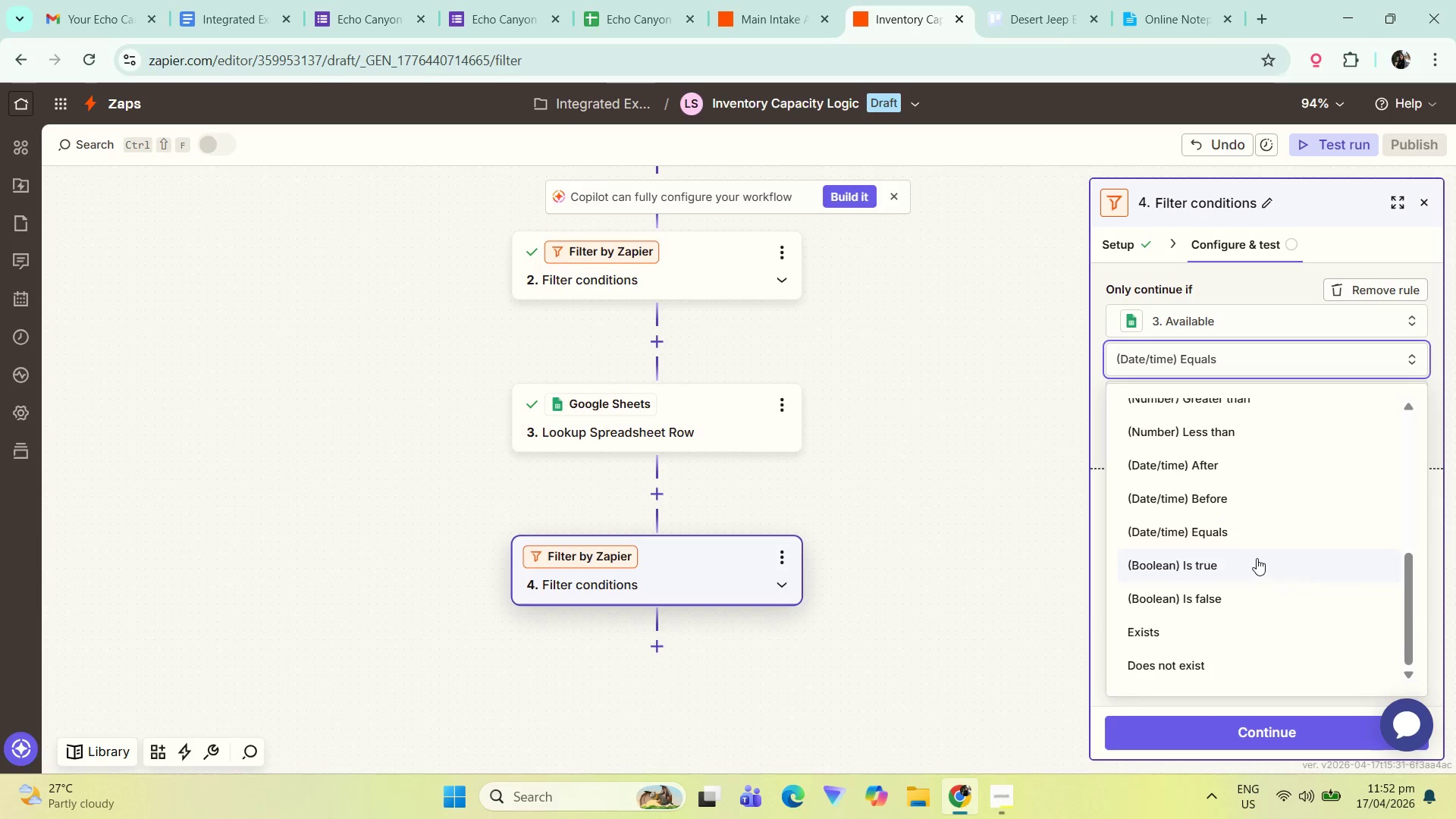 
scroll: coordinate [1257, 558], scroll_direction: up, amount: 1.0
 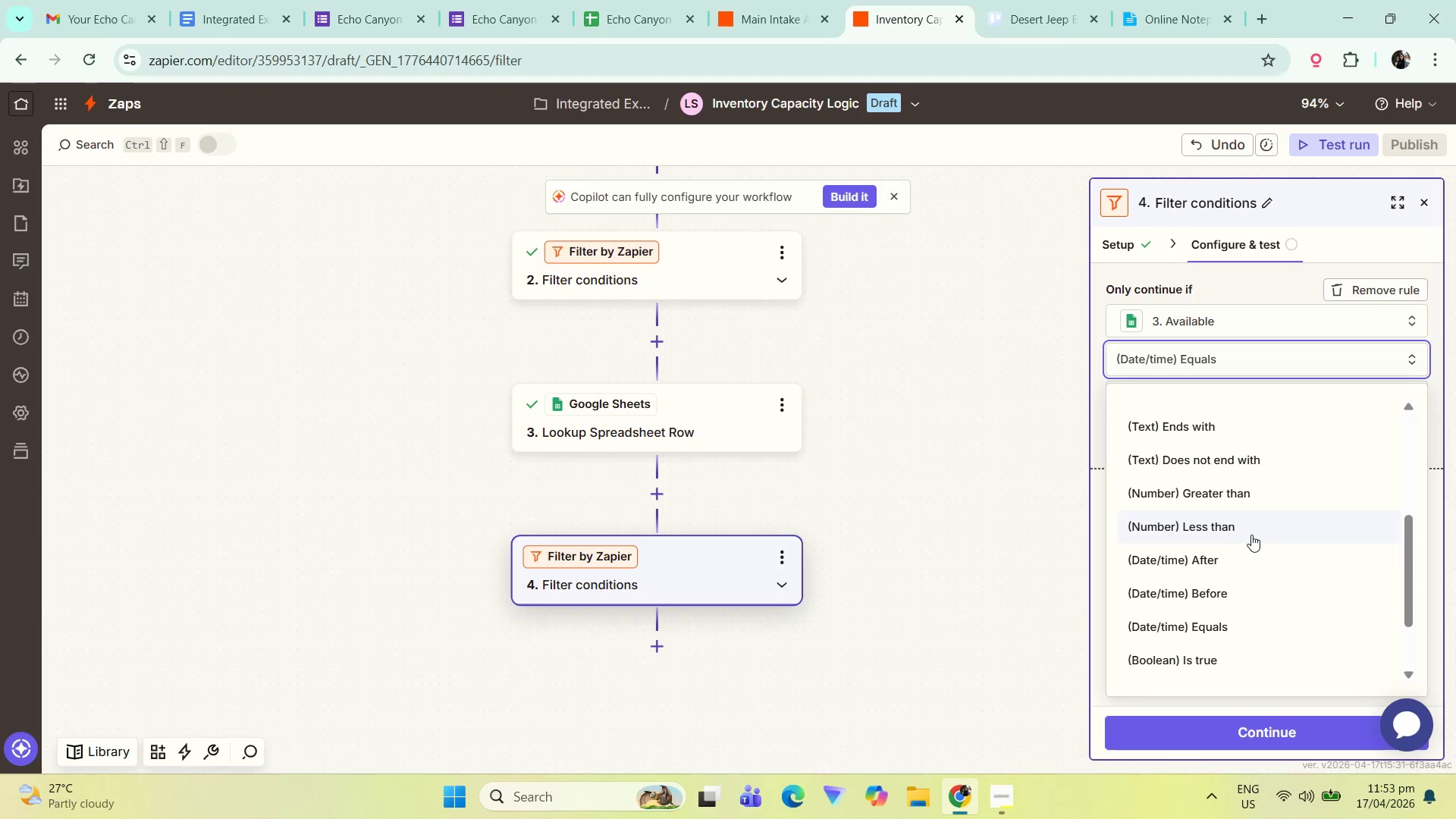 
wait(6.49)
 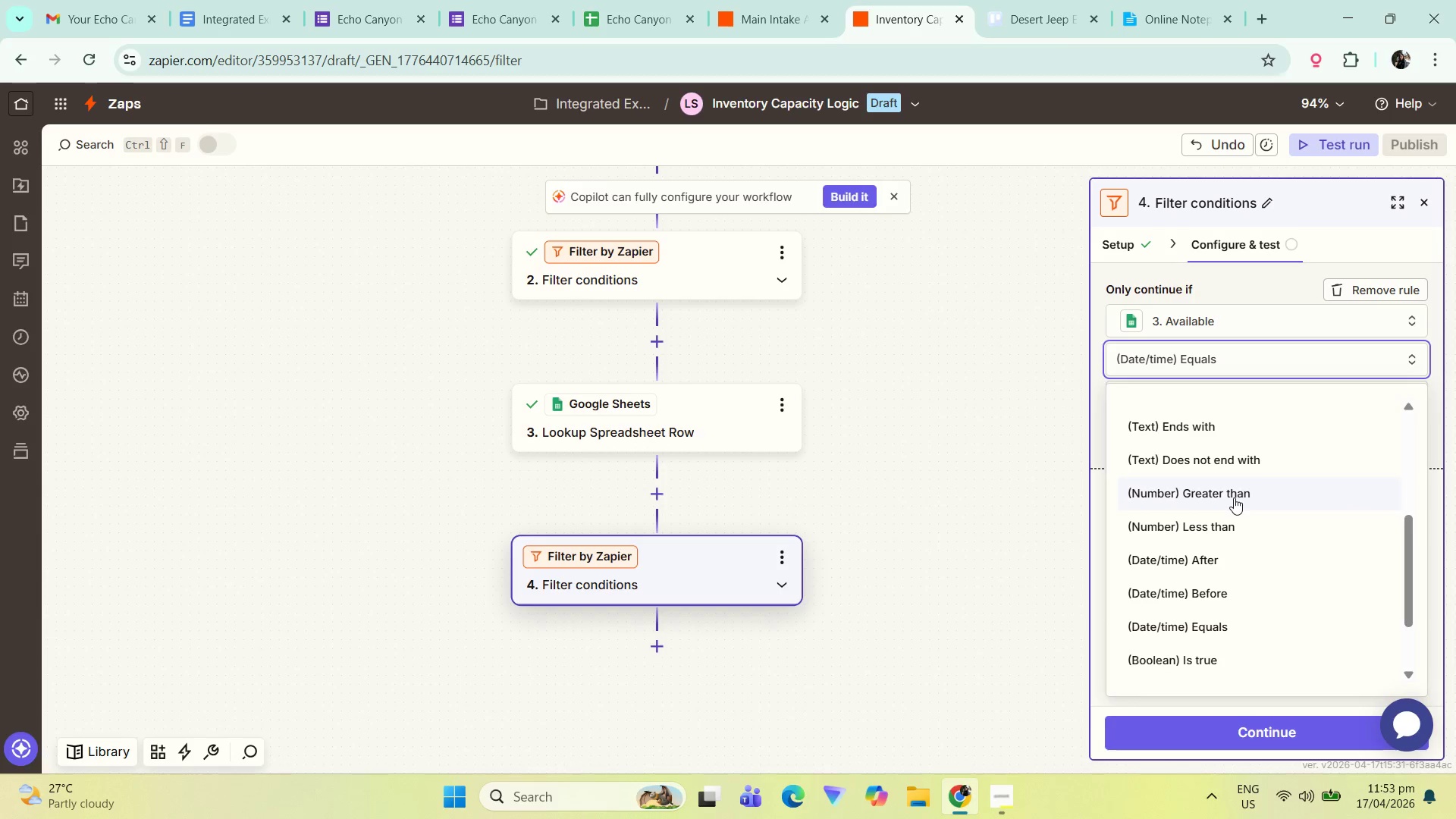 
scroll: coordinate [1266, 522], scroll_direction: up, amount: 4.0
 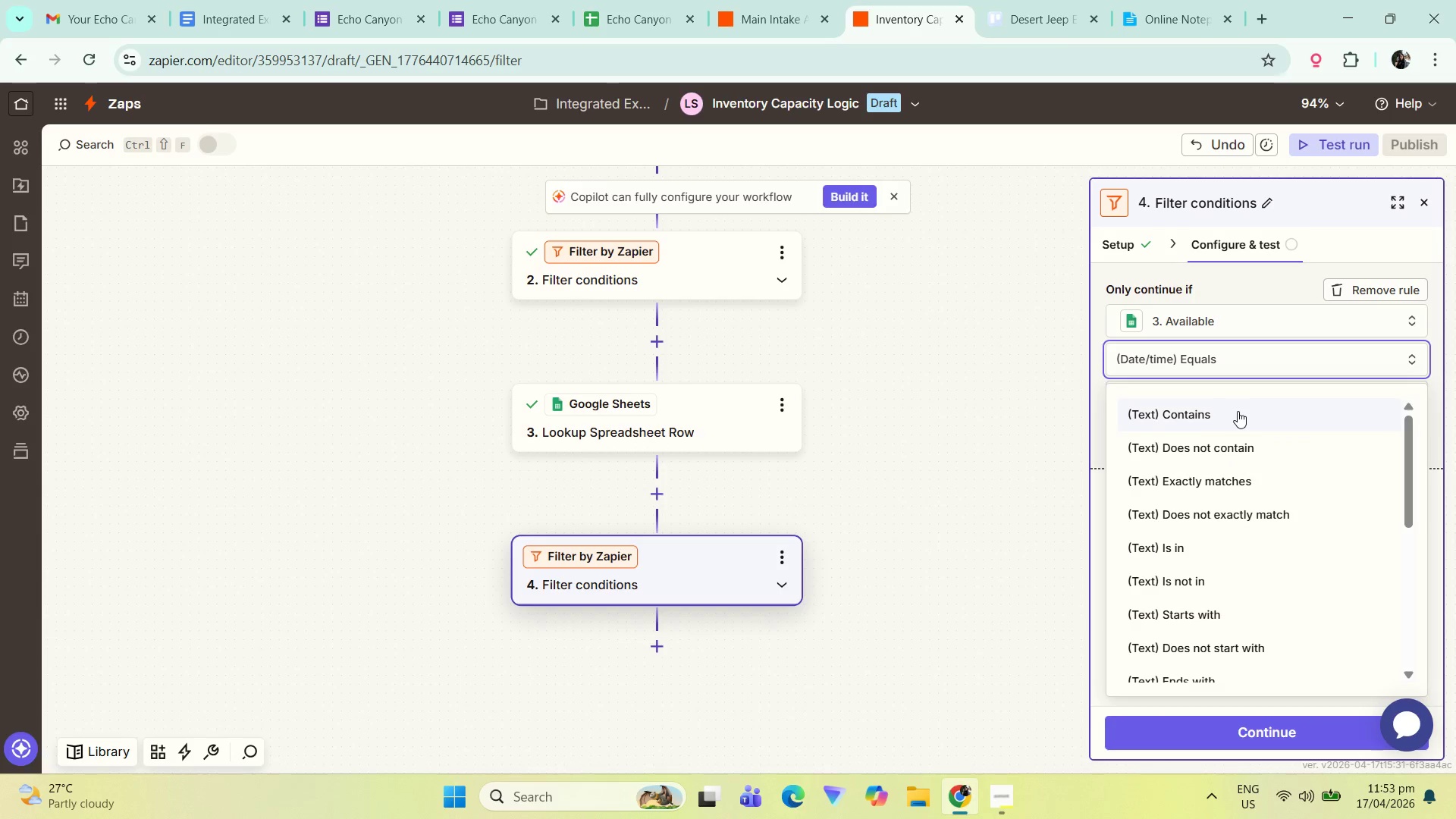 
scroll: coordinate [1228, 468], scroll_direction: down, amount: 2.0
 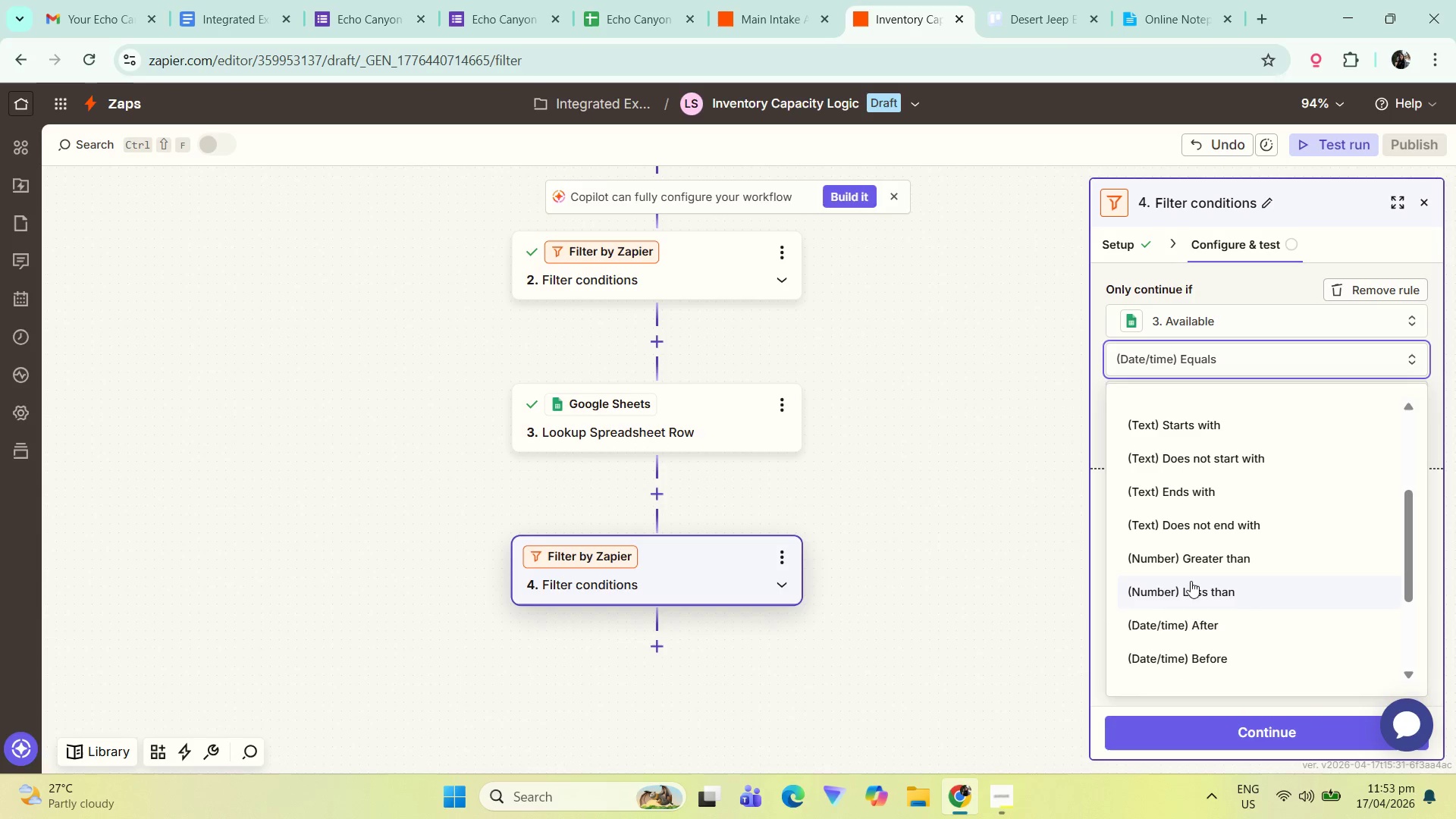 
wait(7.91)
 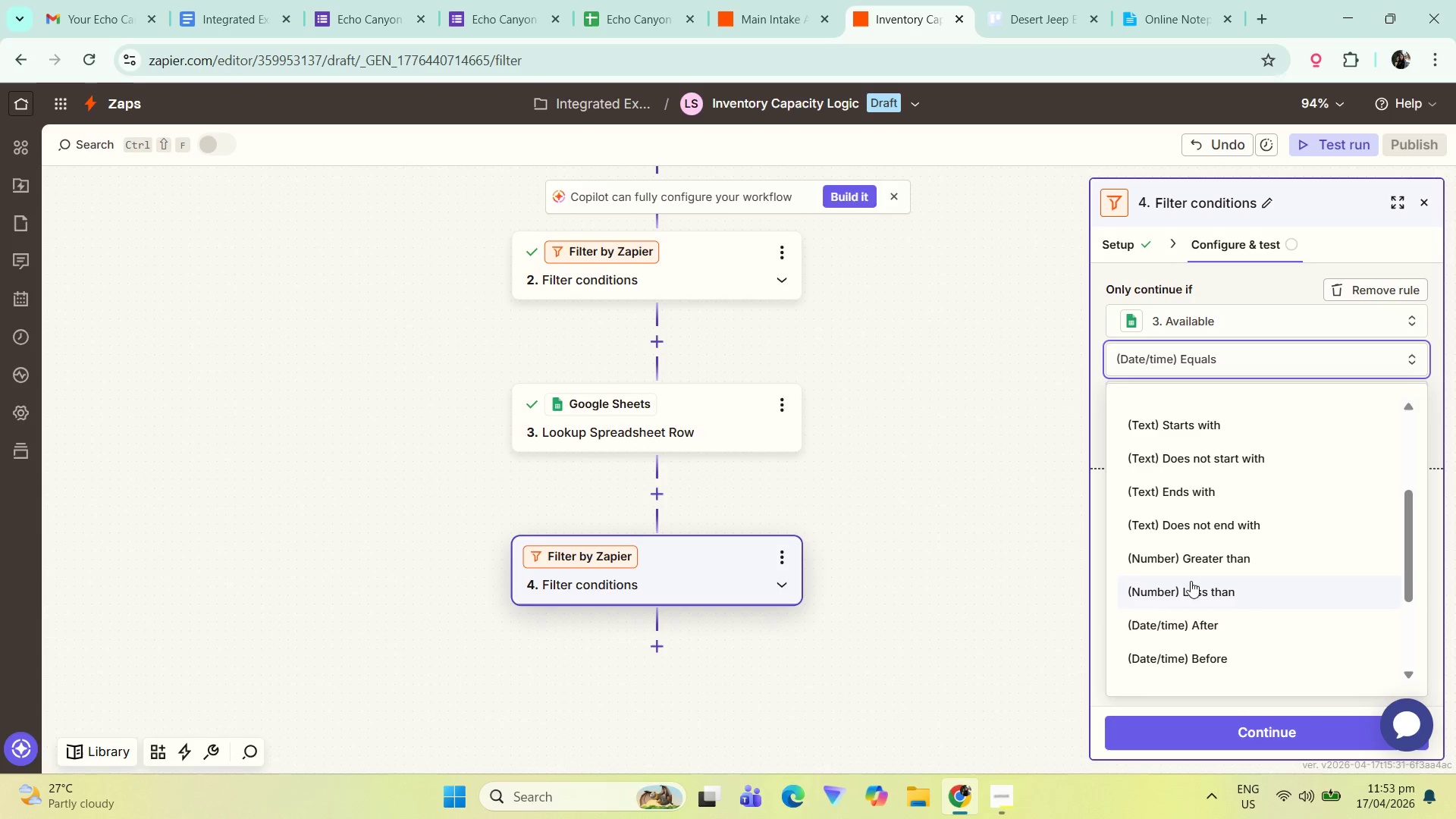 
left_click([1189, 588])
 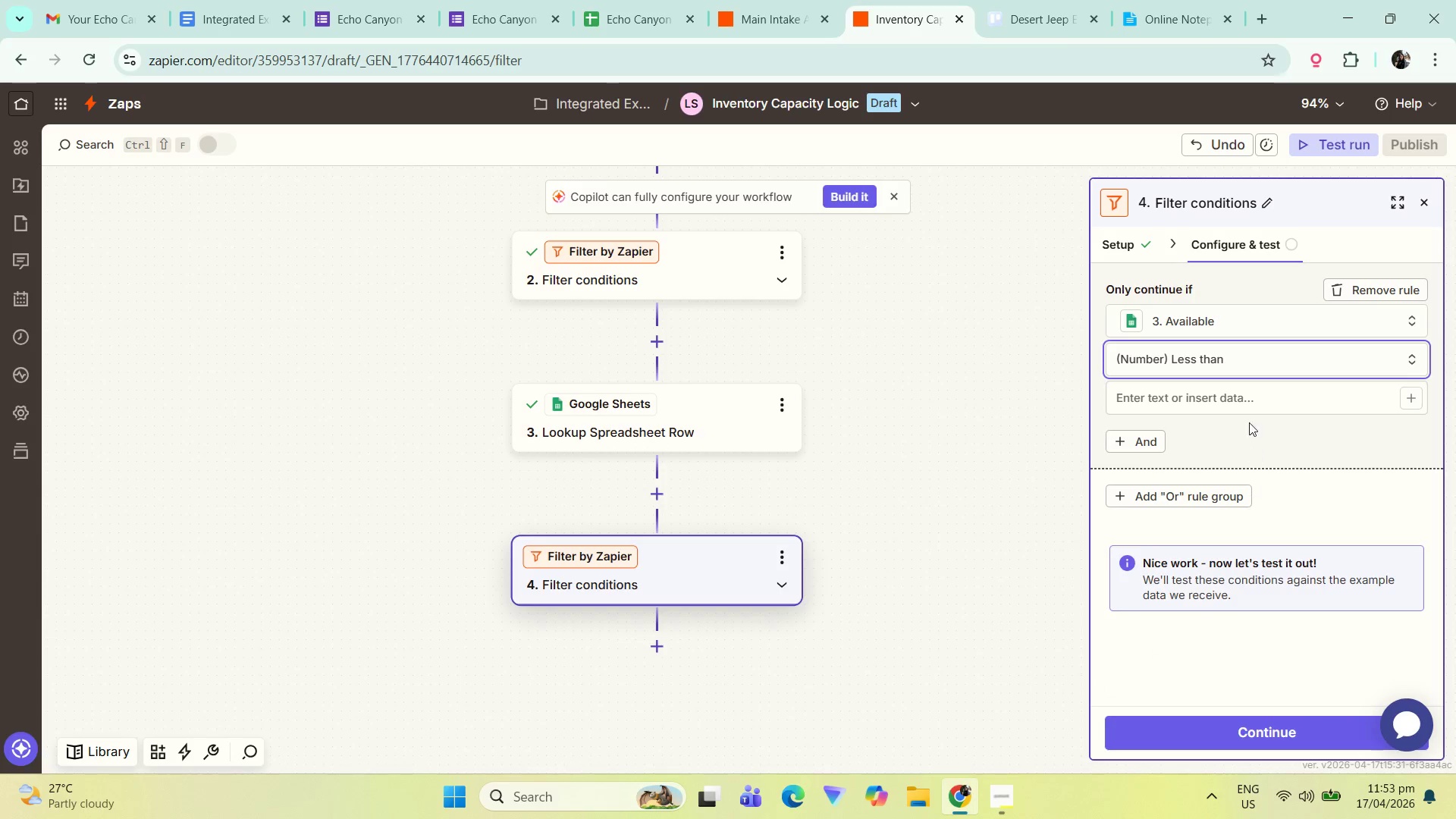 
left_click([1243, 392])
 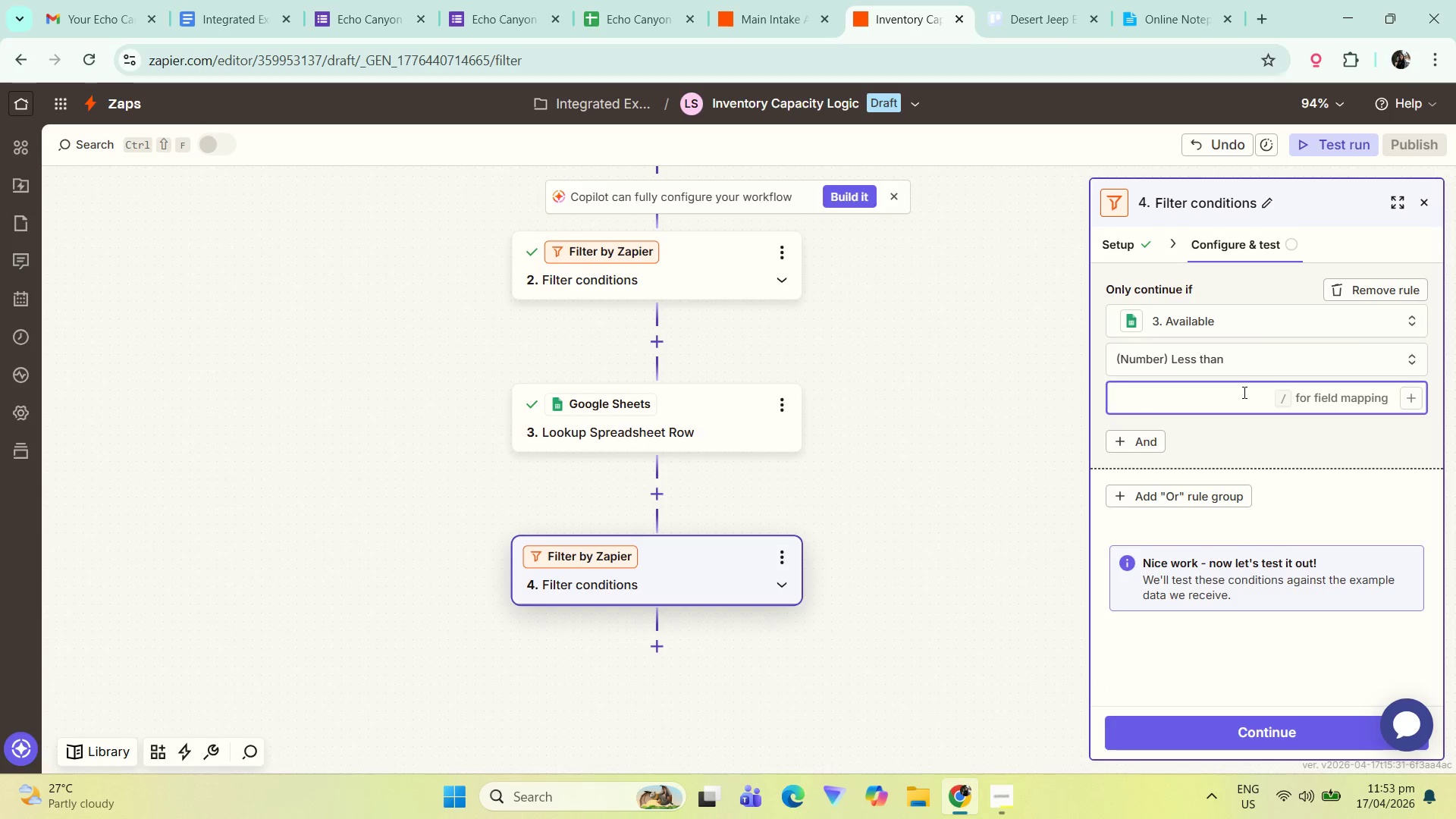 
key(Numpad1)
 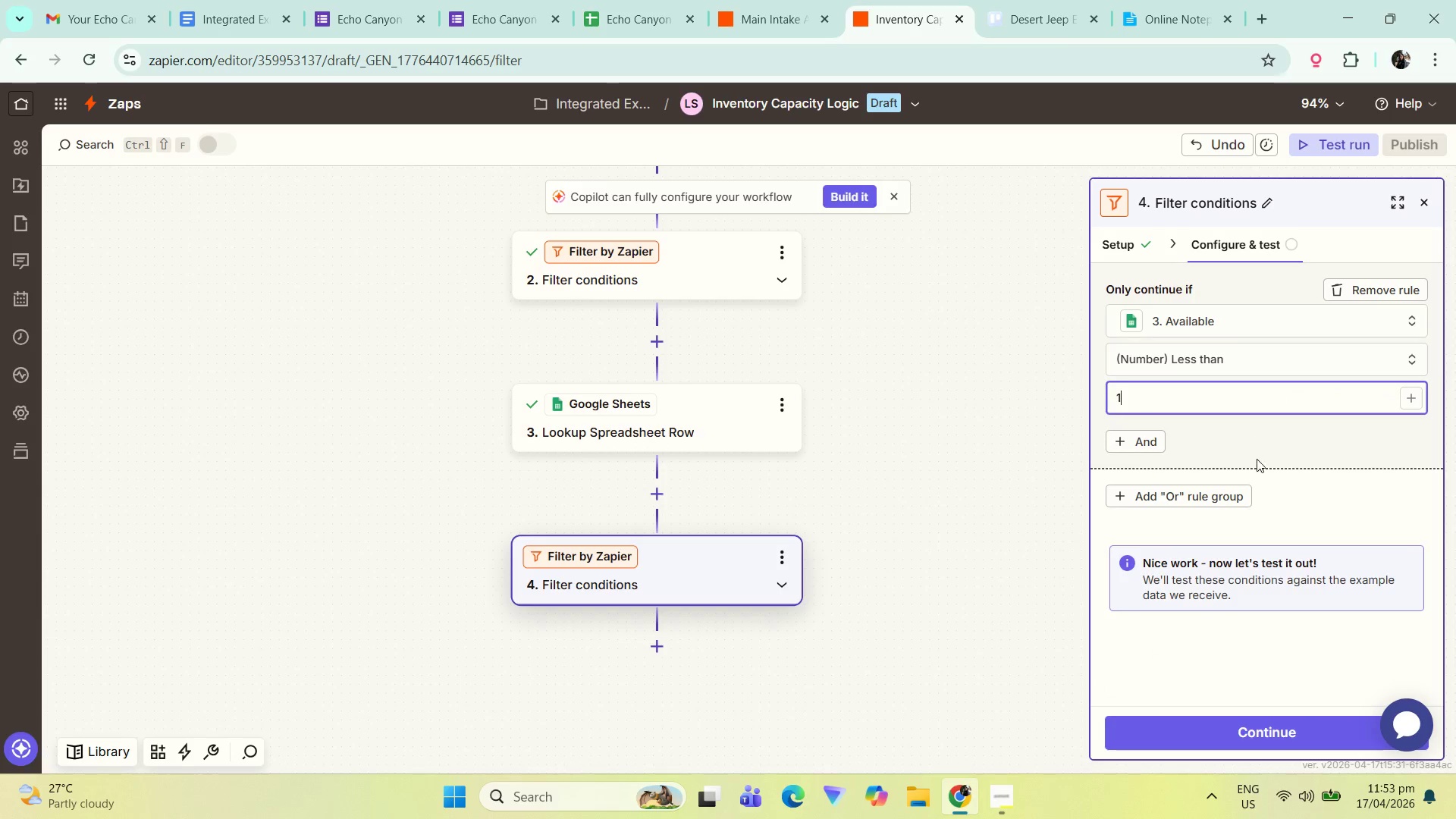 
left_click([1257, 458])
 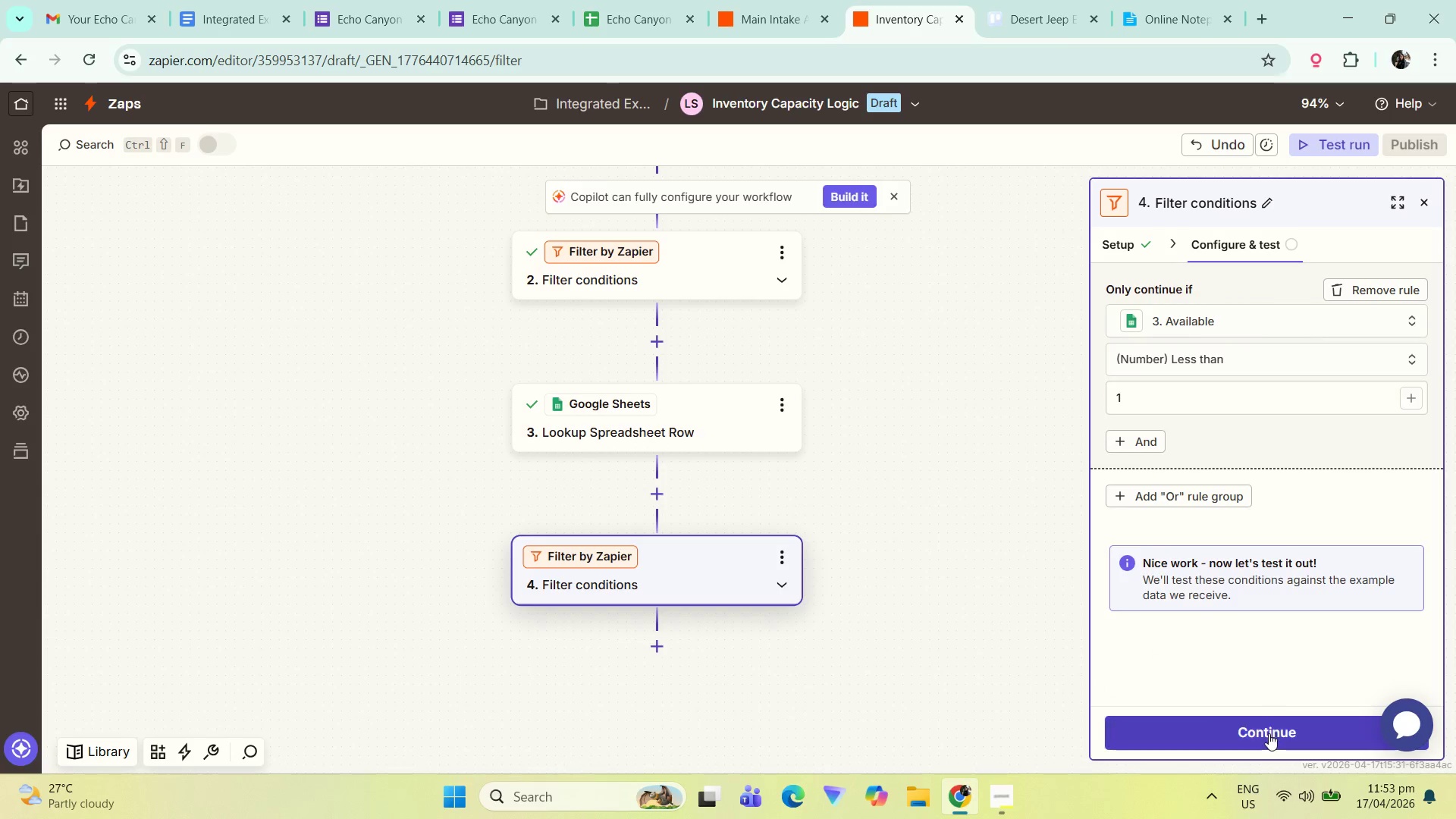 
left_click([1262, 734])
 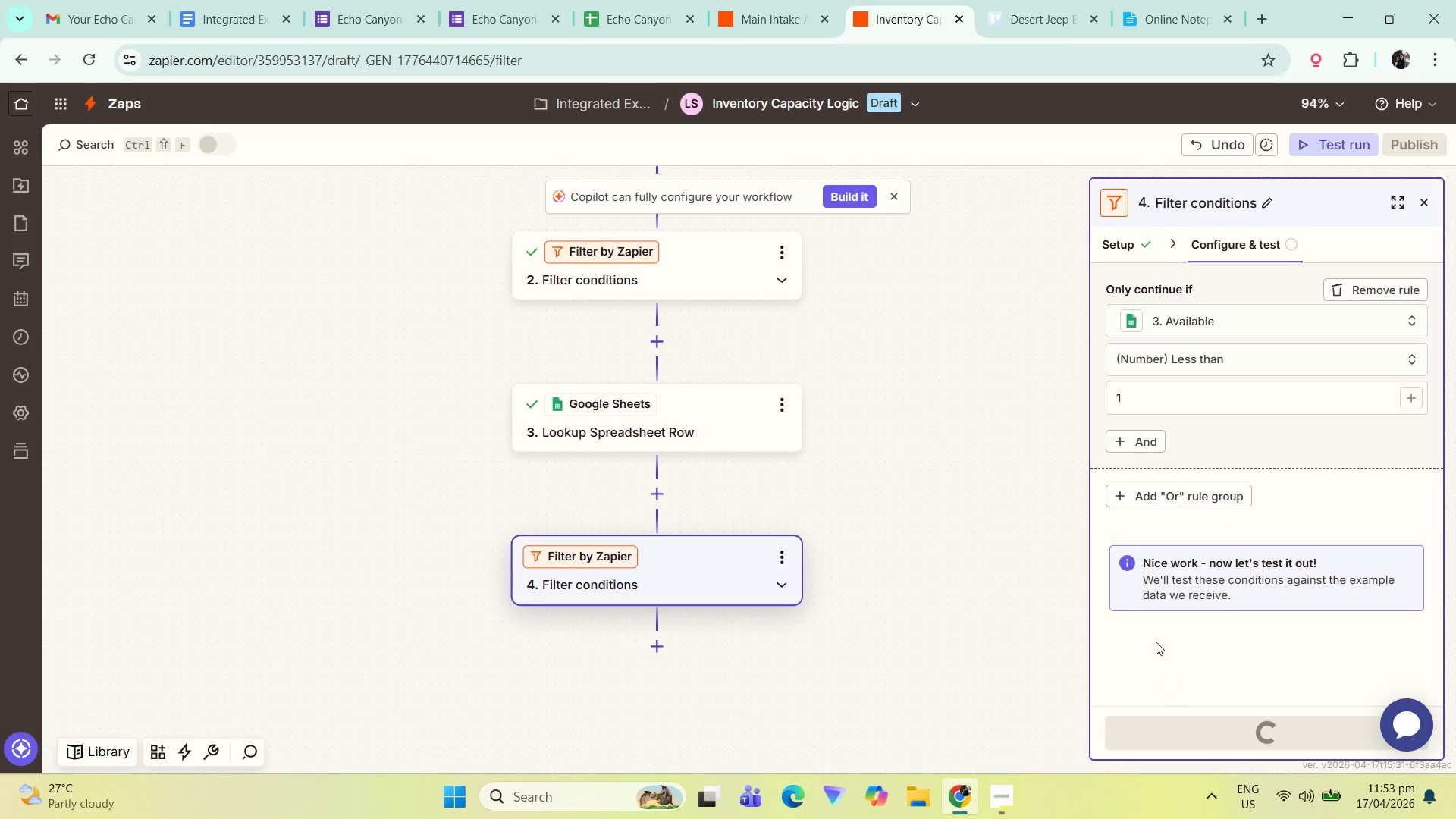 
scroll: coordinate [1188, 687], scroll_direction: down, amount: 3.0
 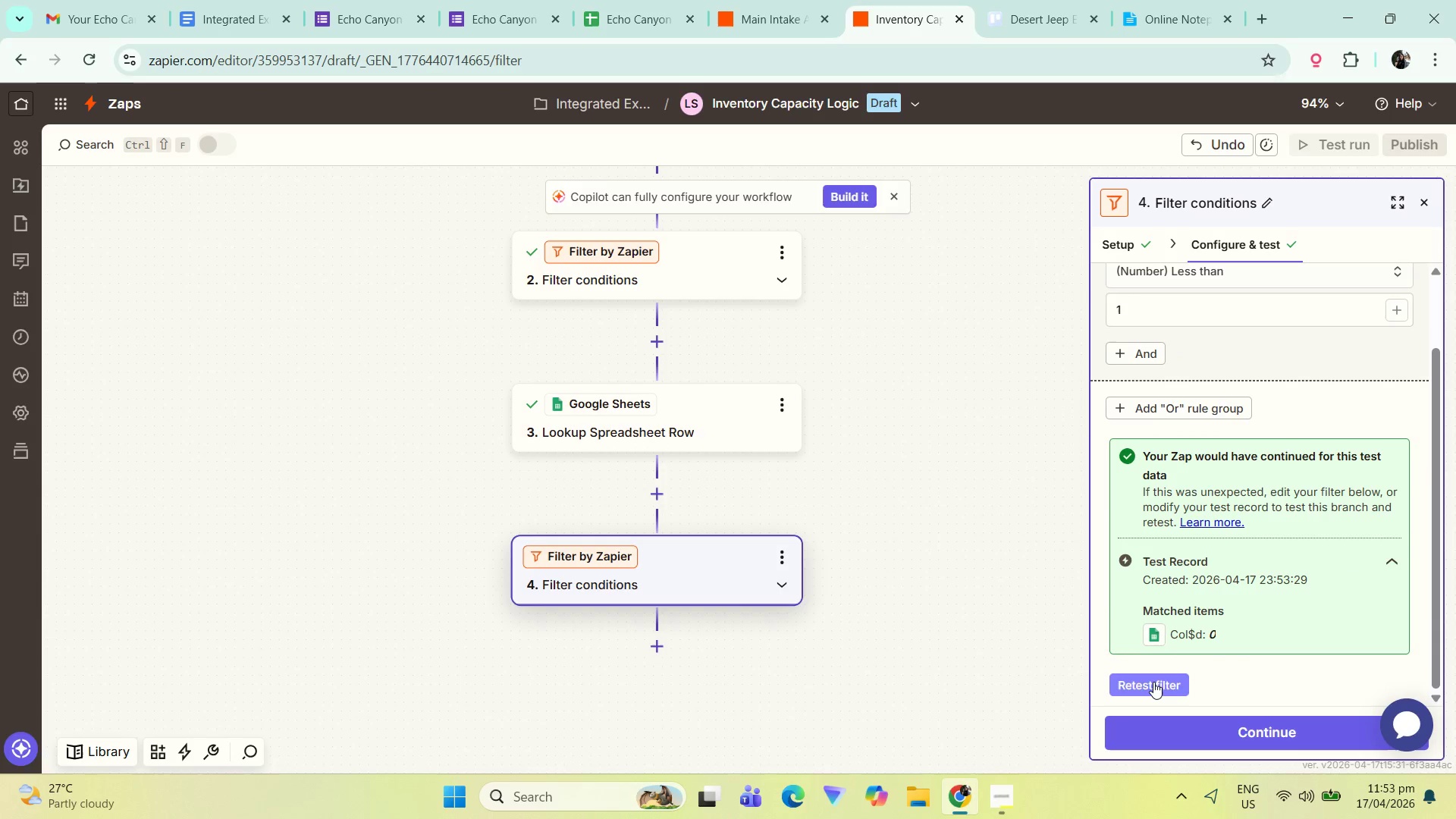 
left_click([1153, 682])
 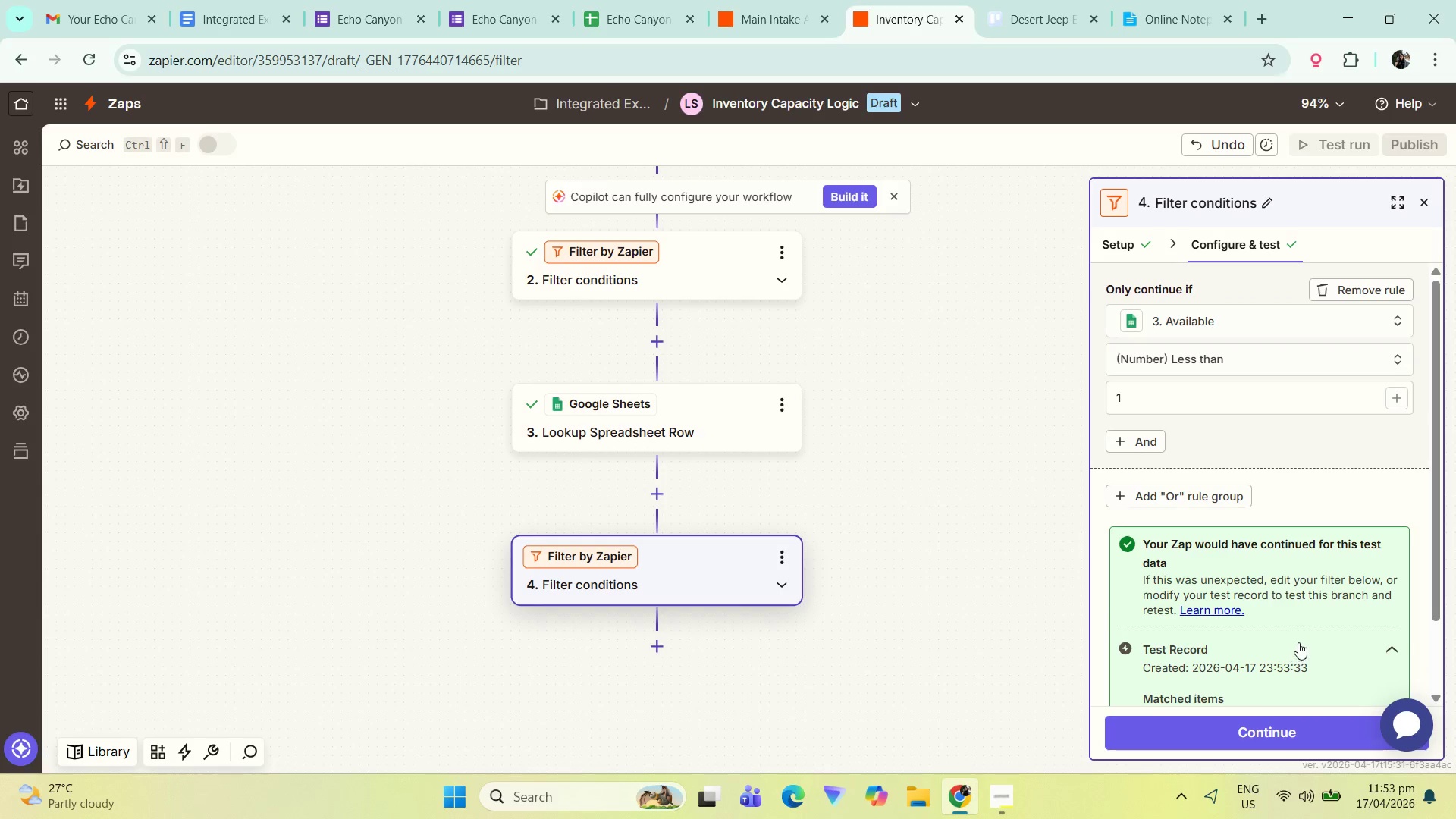 
scroll: coordinate [1298, 641], scroll_direction: down, amount: 3.0
 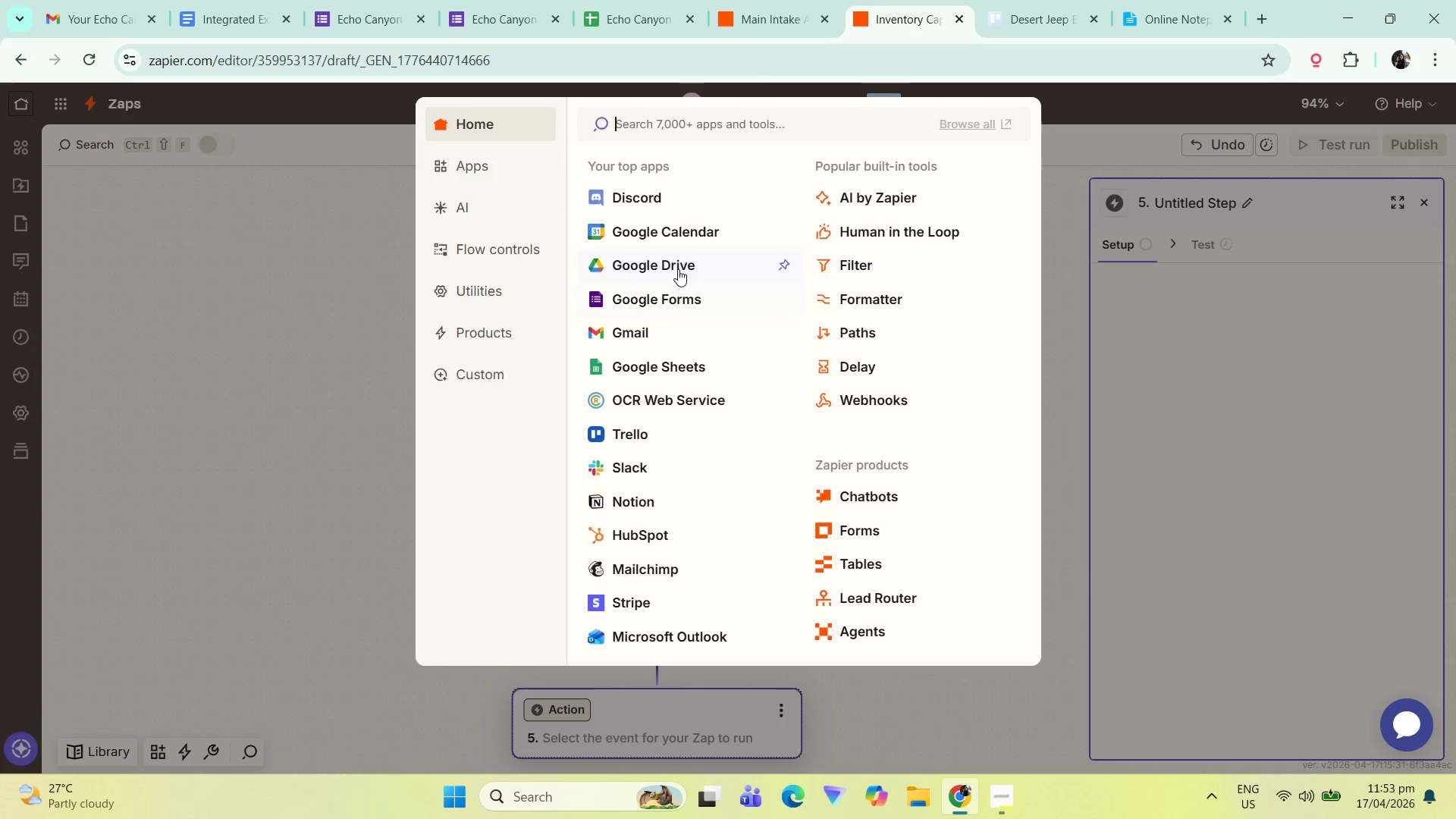 
left_click([662, 340])
 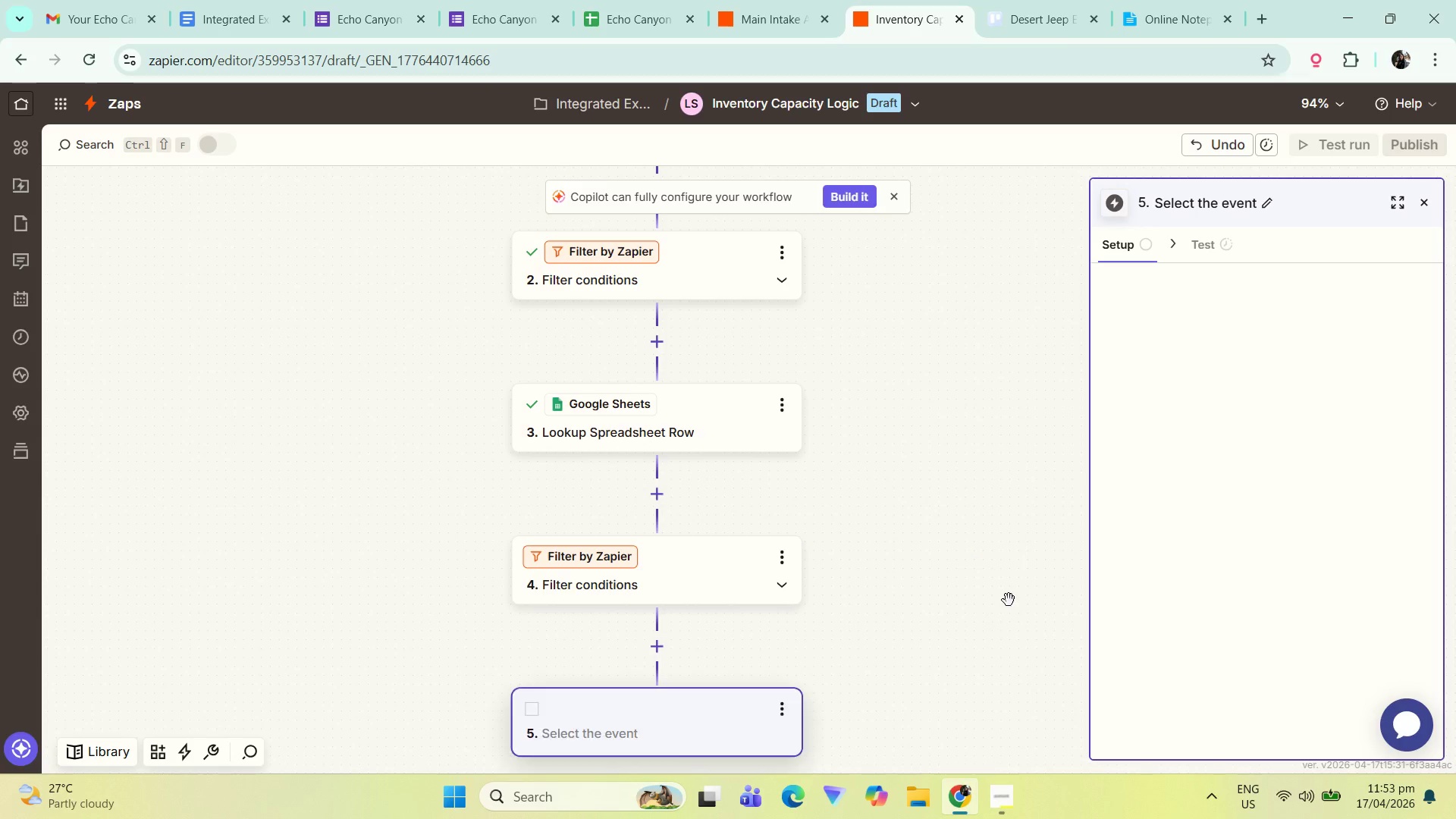 
left_click_drag(start_coordinate=[957, 588], to_coordinate=[855, 439])
 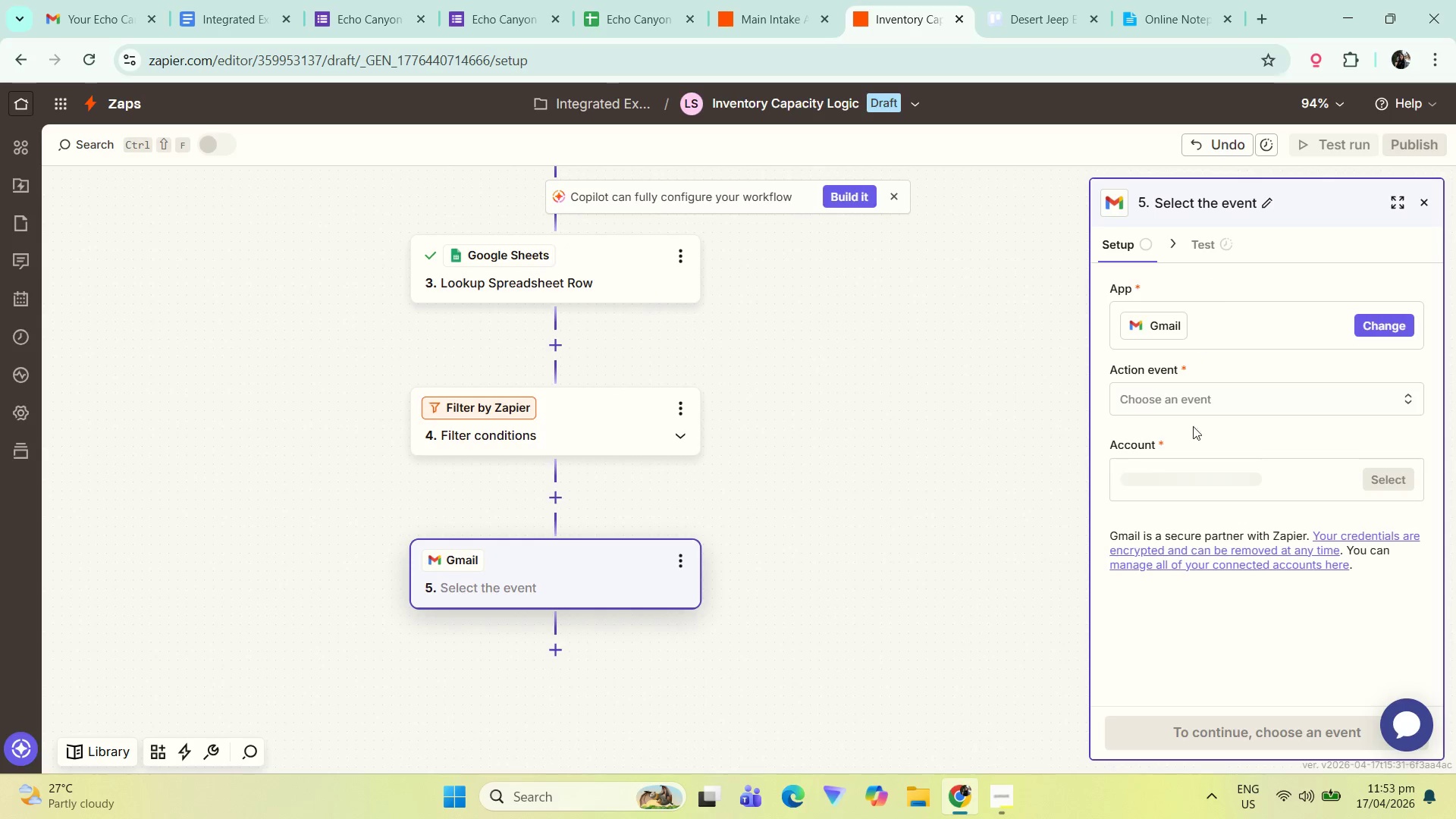 
left_click([1204, 396])
 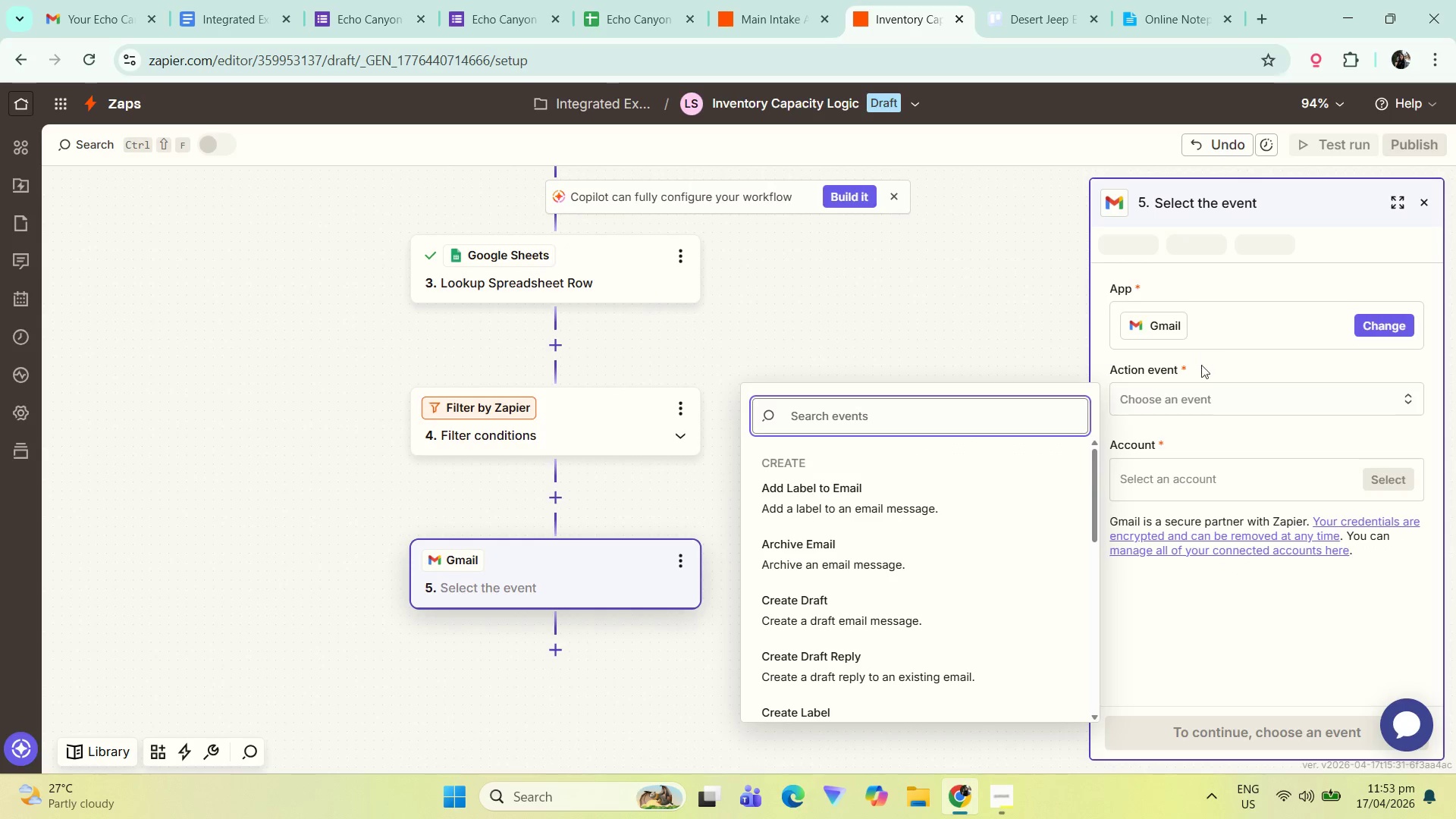 
type(send)
 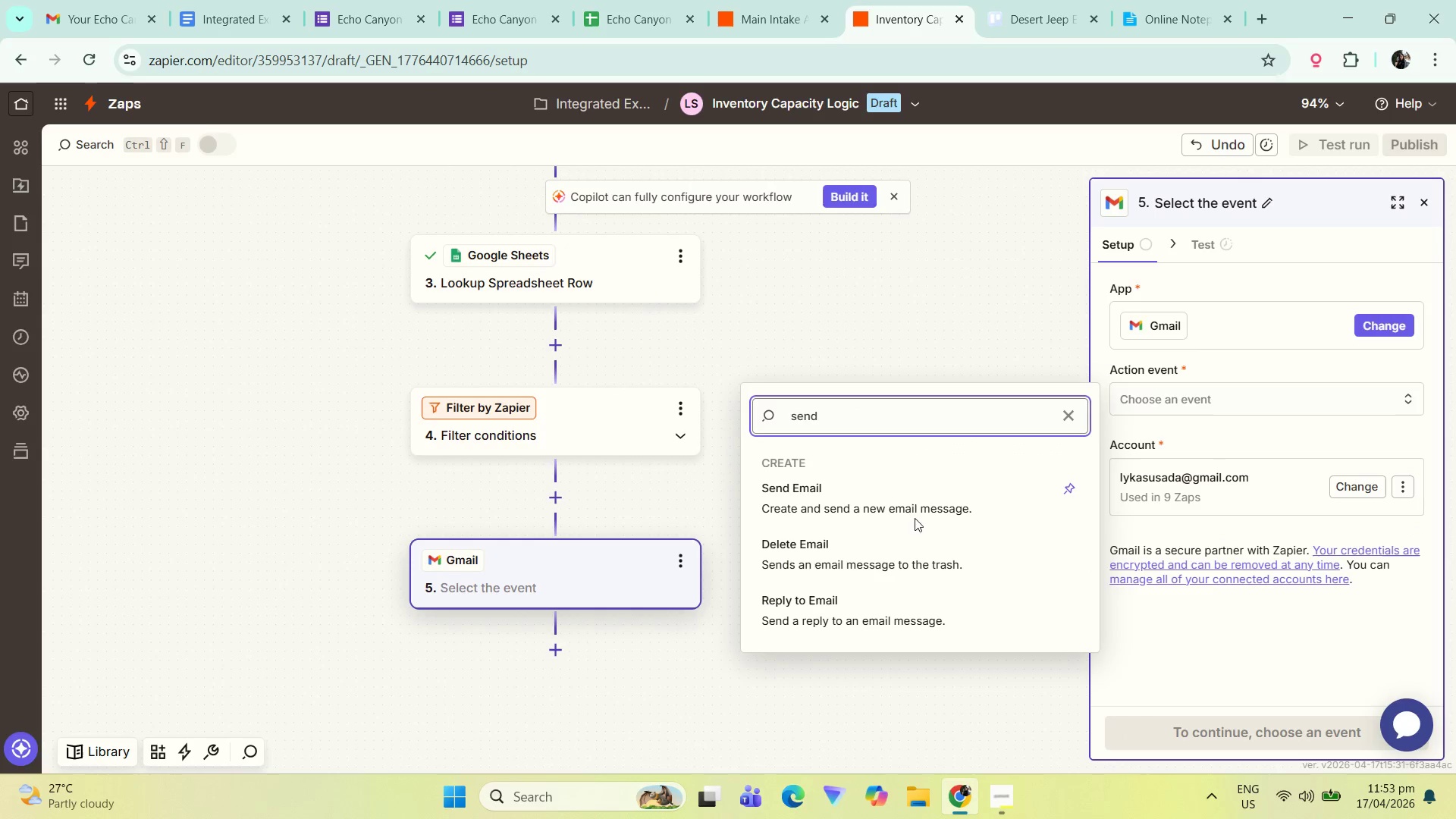 
left_click([915, 494])
 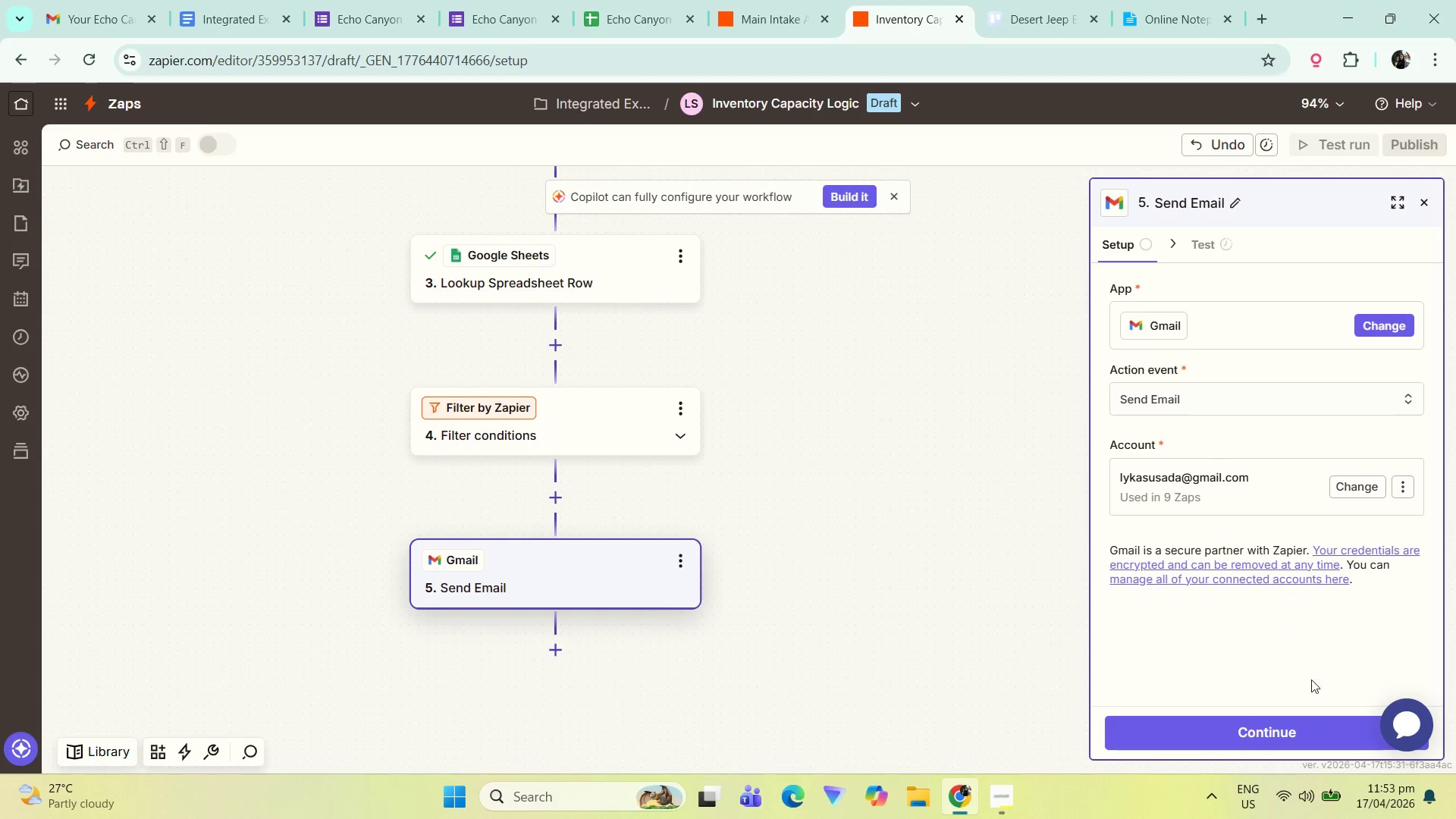 
left_click([1298, 732])
 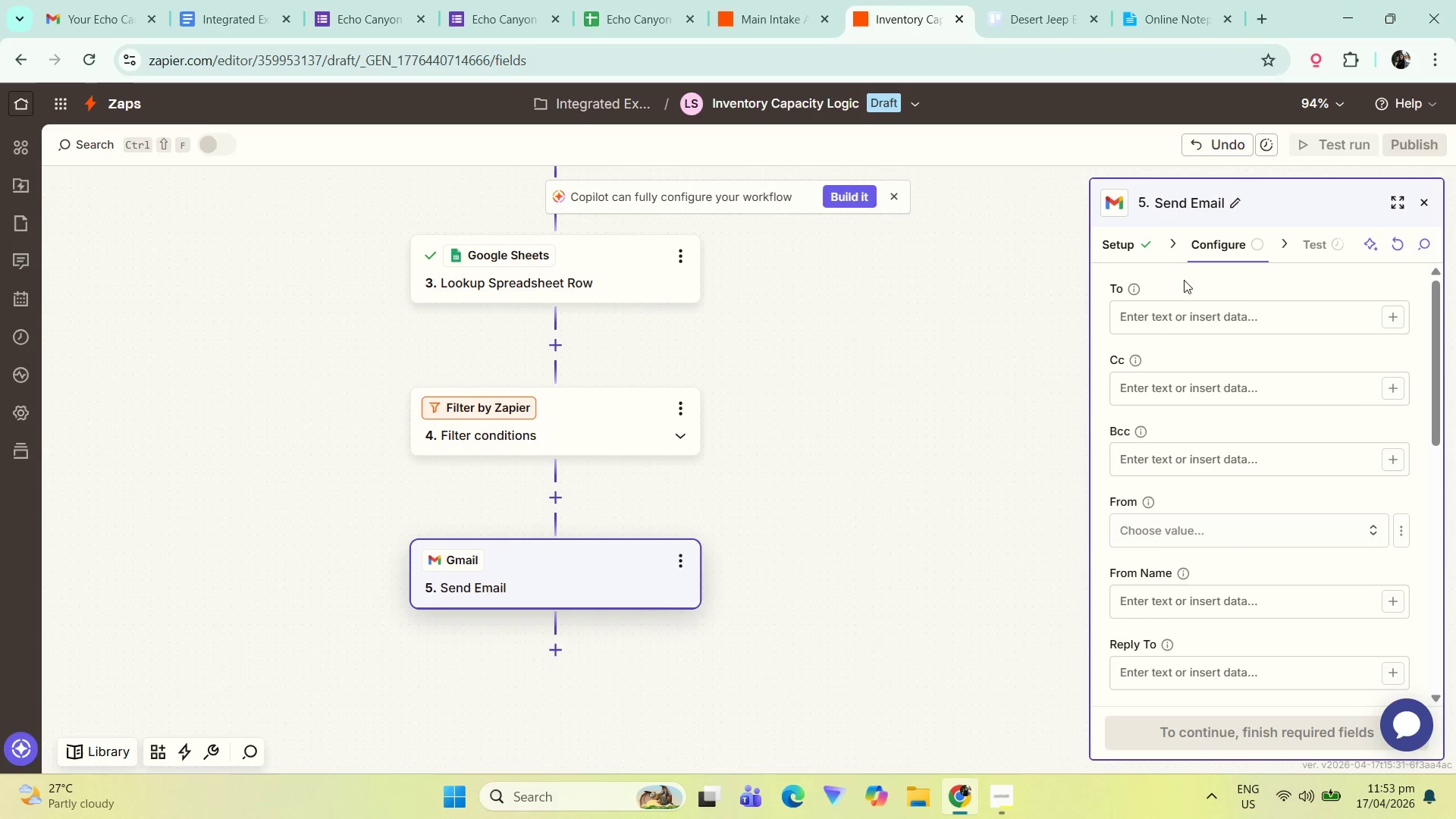 
left_click([1192, 318])
 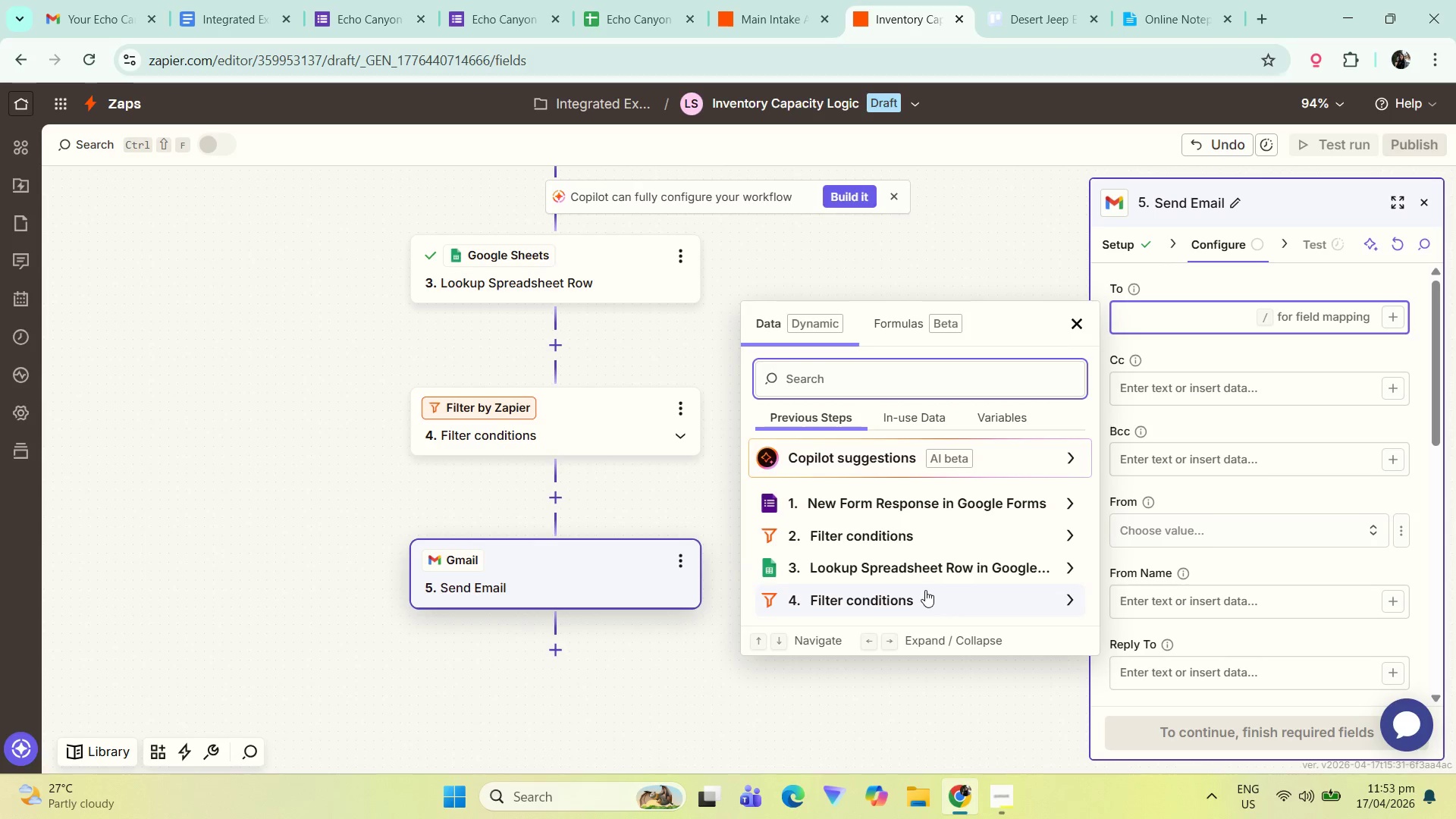 
wait(13.67)
 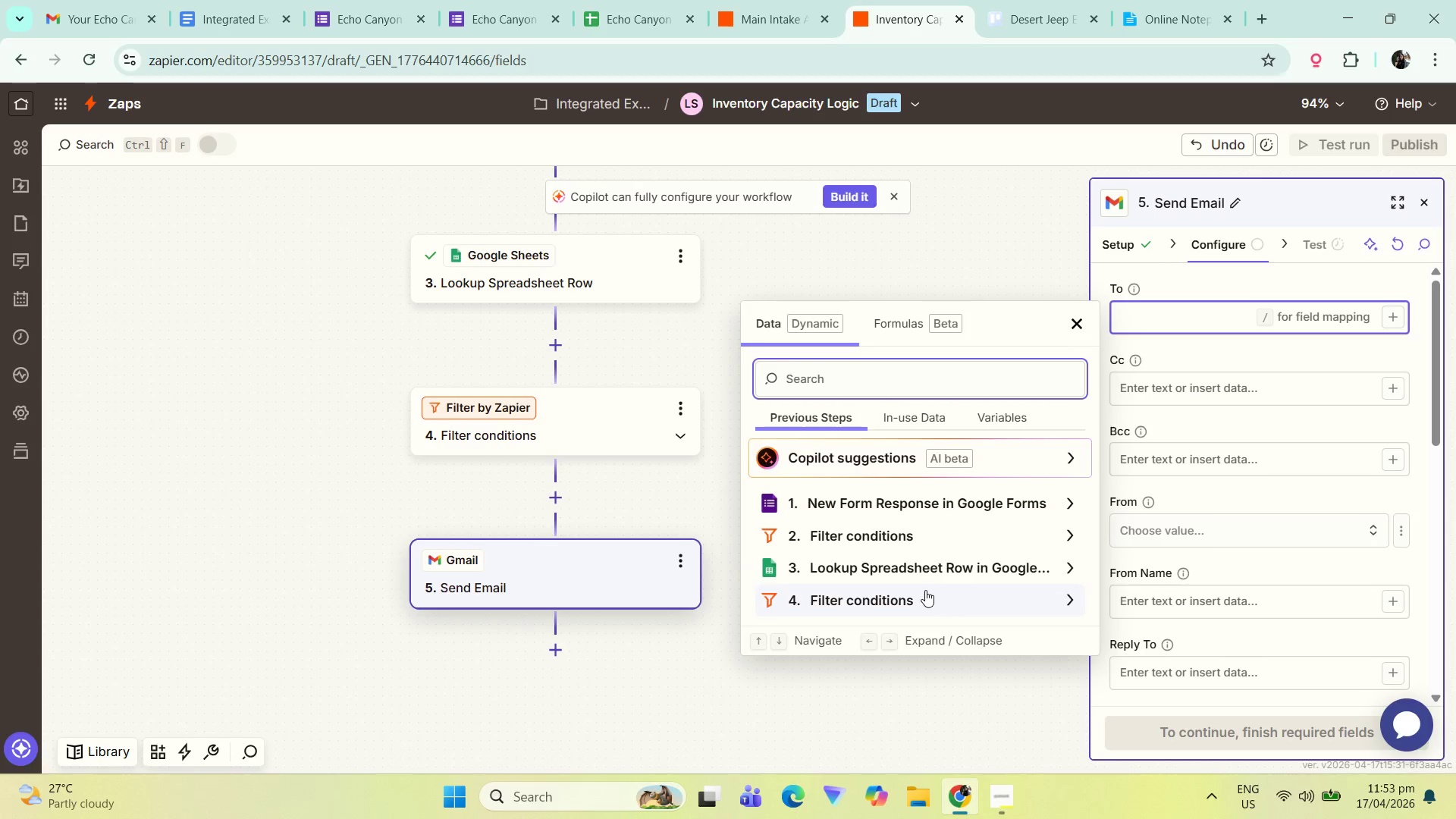 
left_click([1175, 317])
 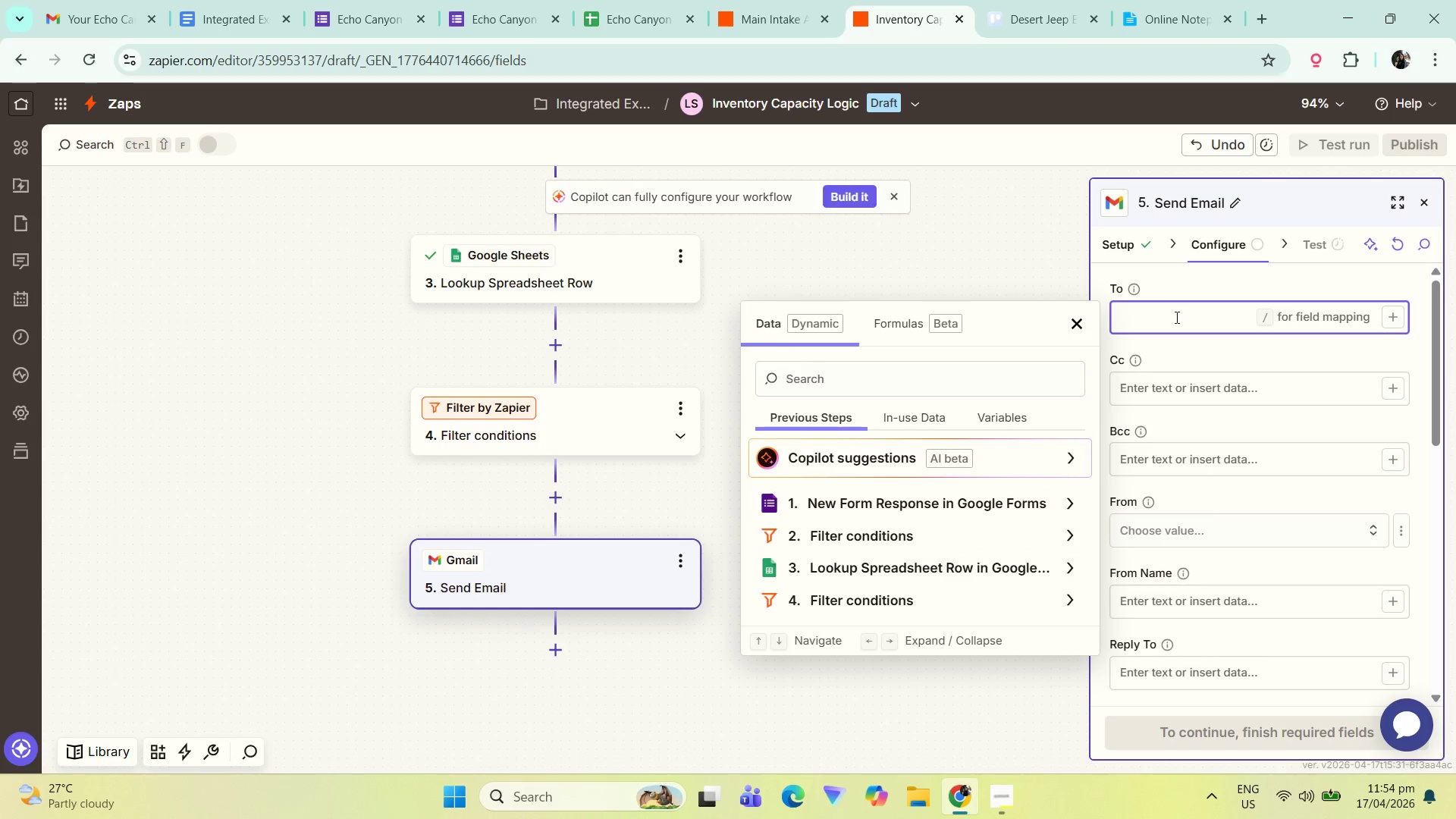 
type(lykasusada@gmail.com)
 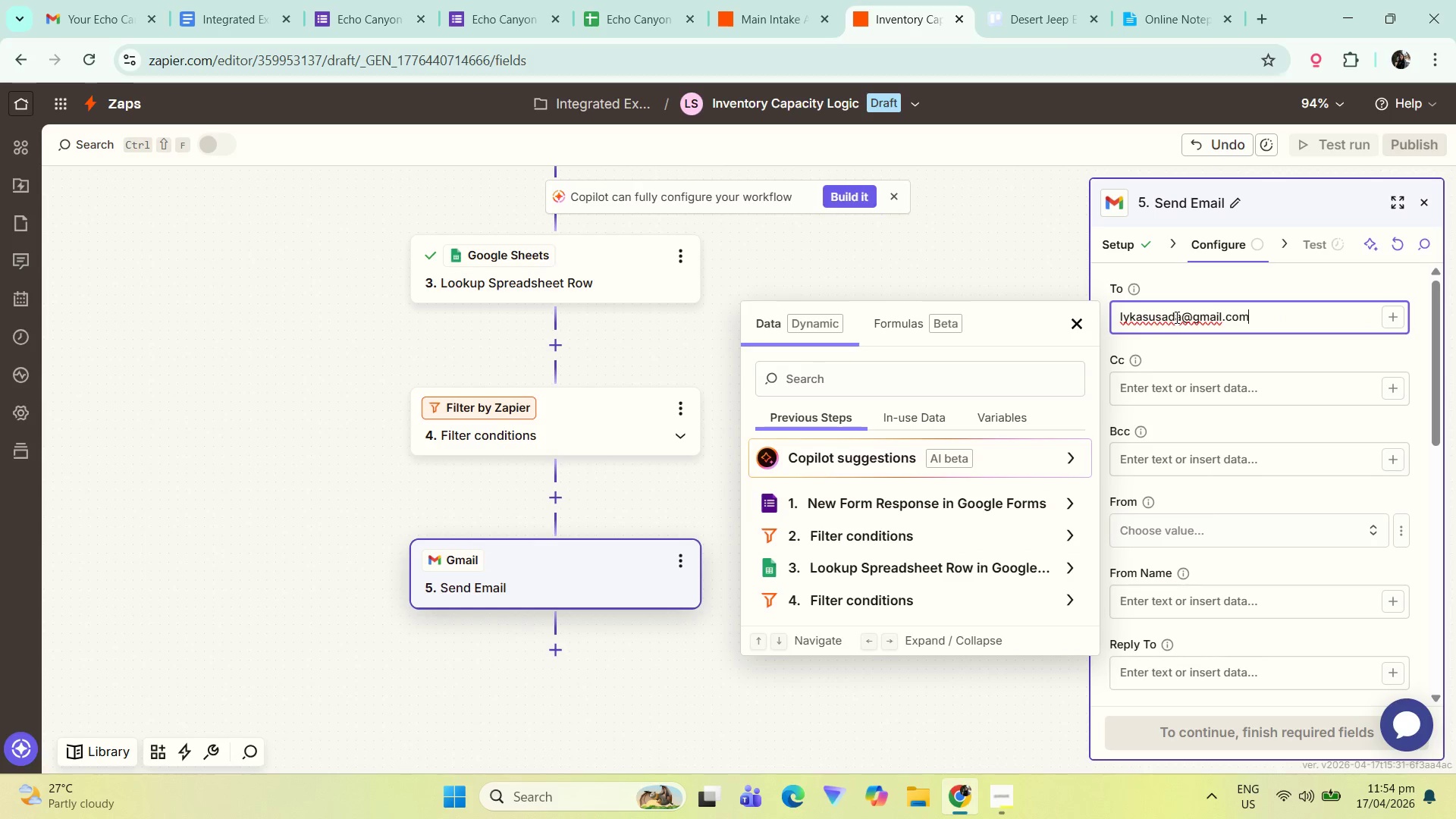 
left_click([1249, 317])
 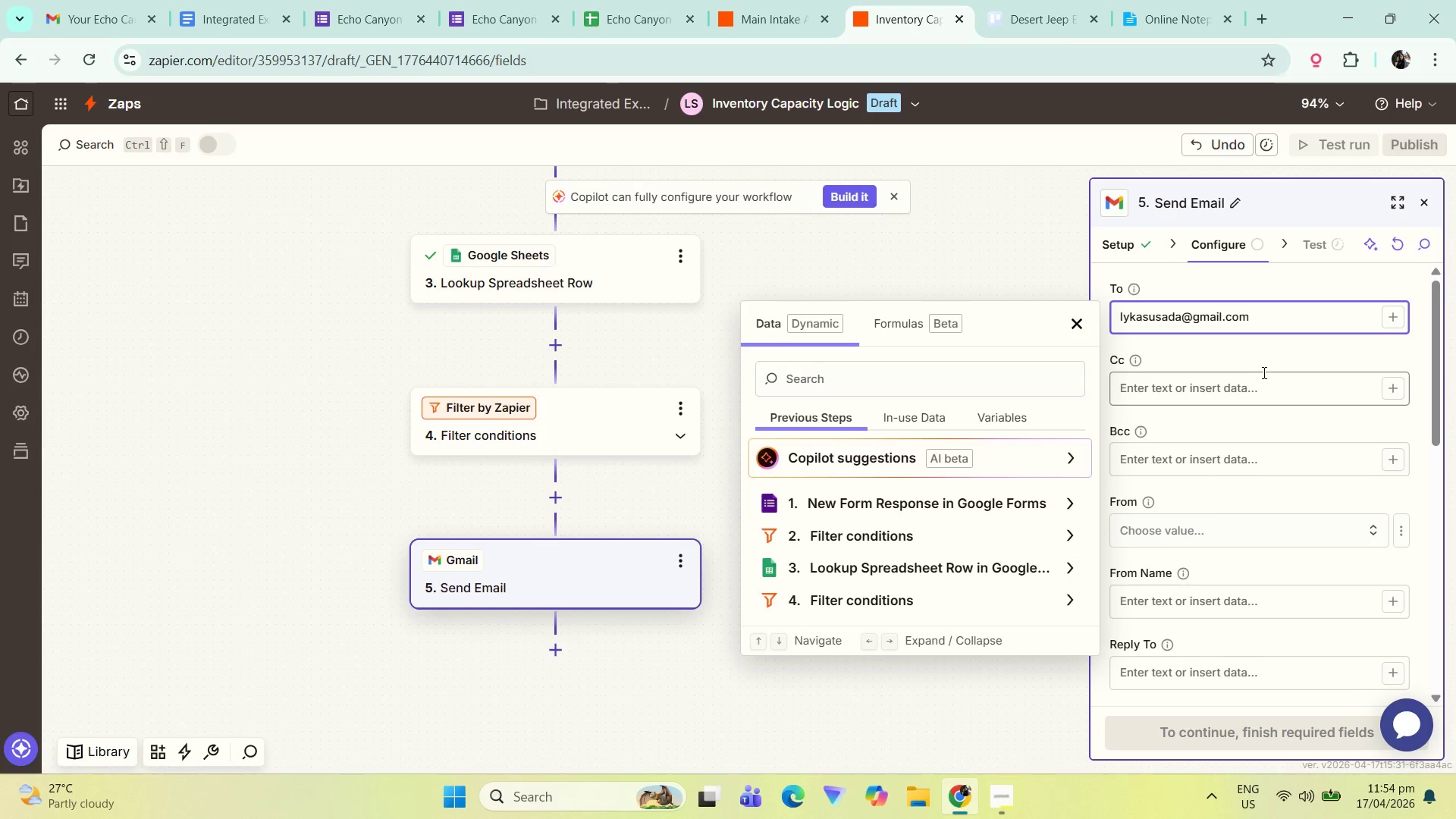 
left_click([1261, 365])
 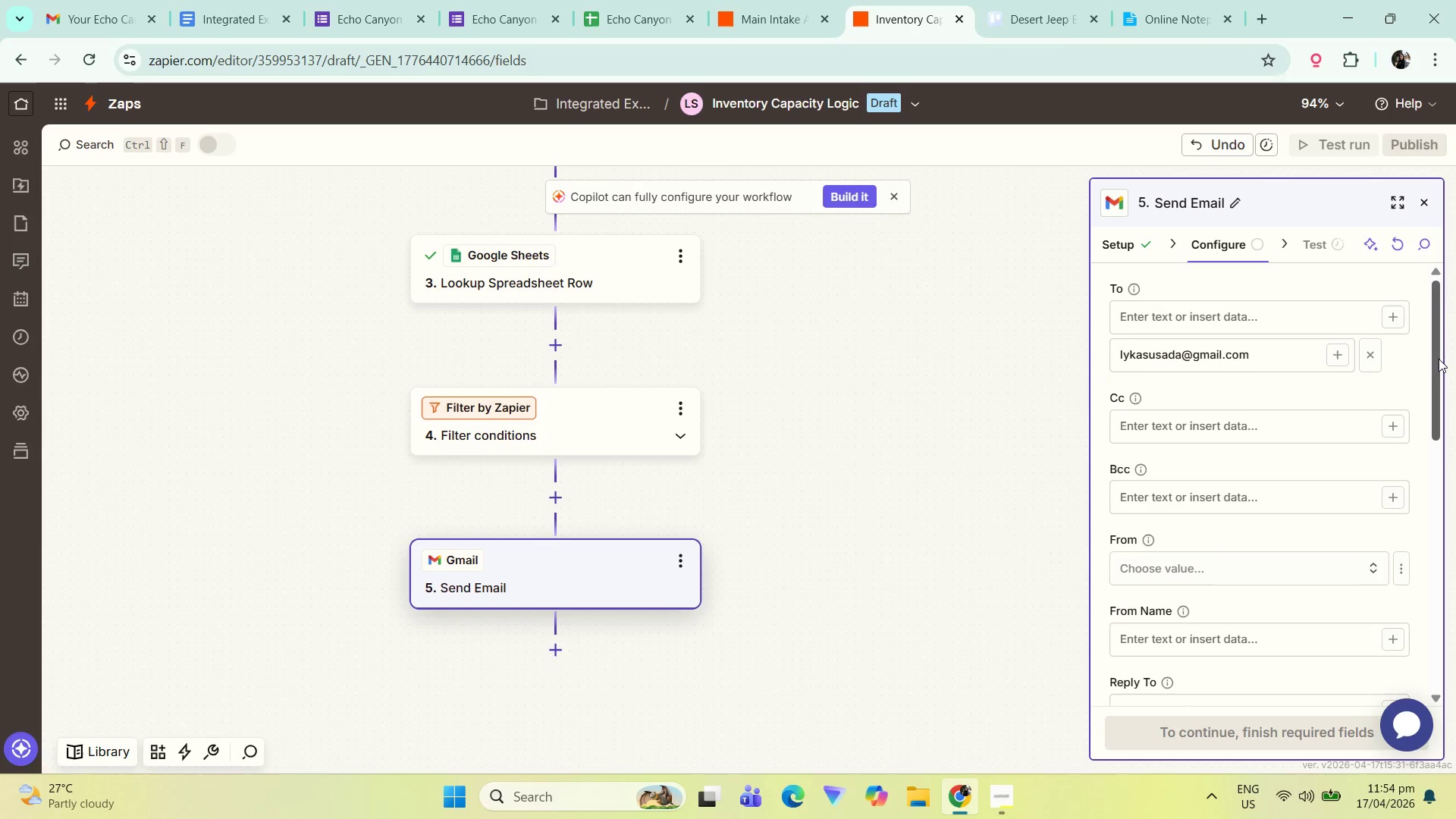 
left_click_drag(start_coordinate=[1437, 362], to_coordinate=[1411, 515])
 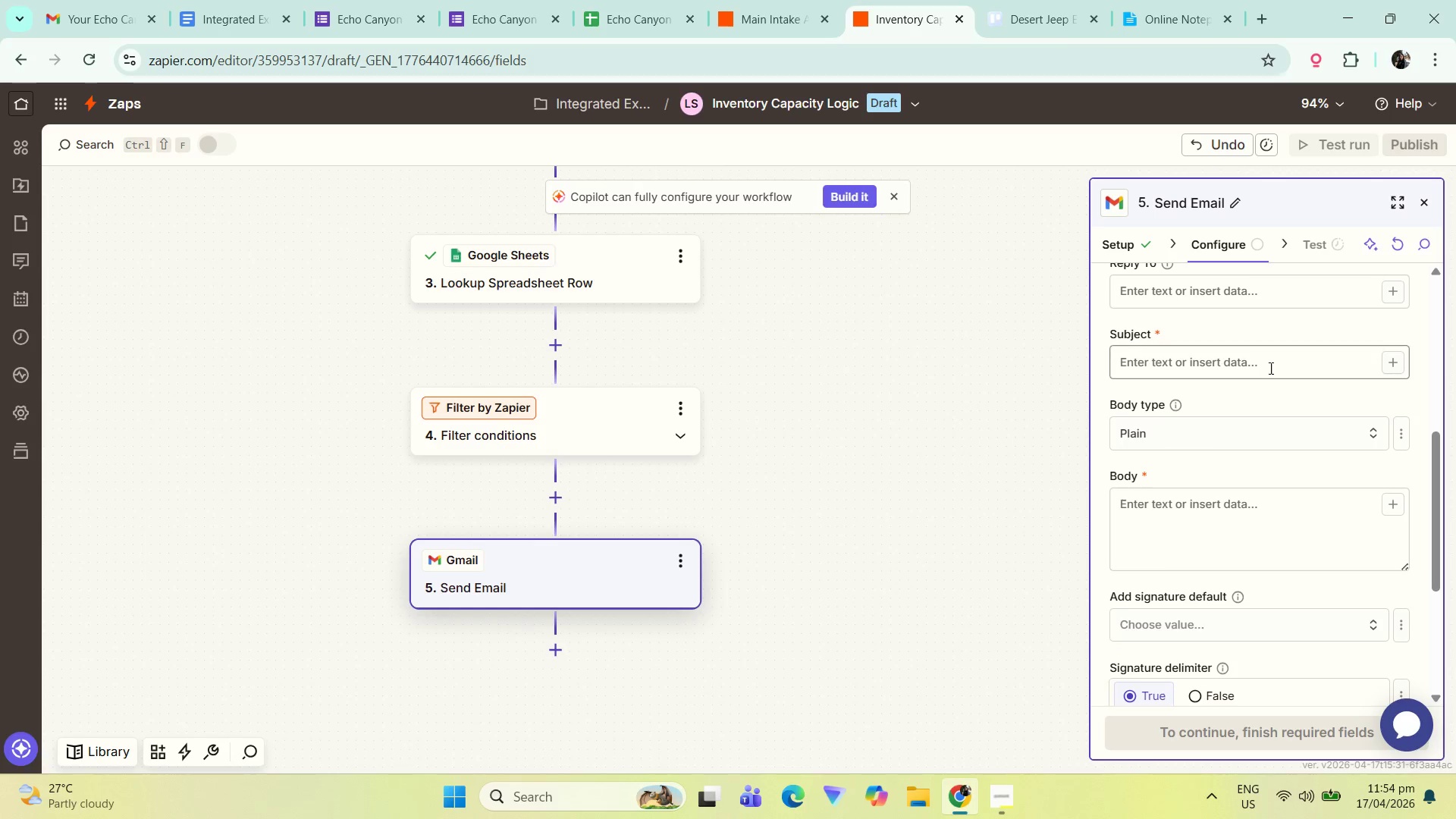 
left_click([1266, 363])
 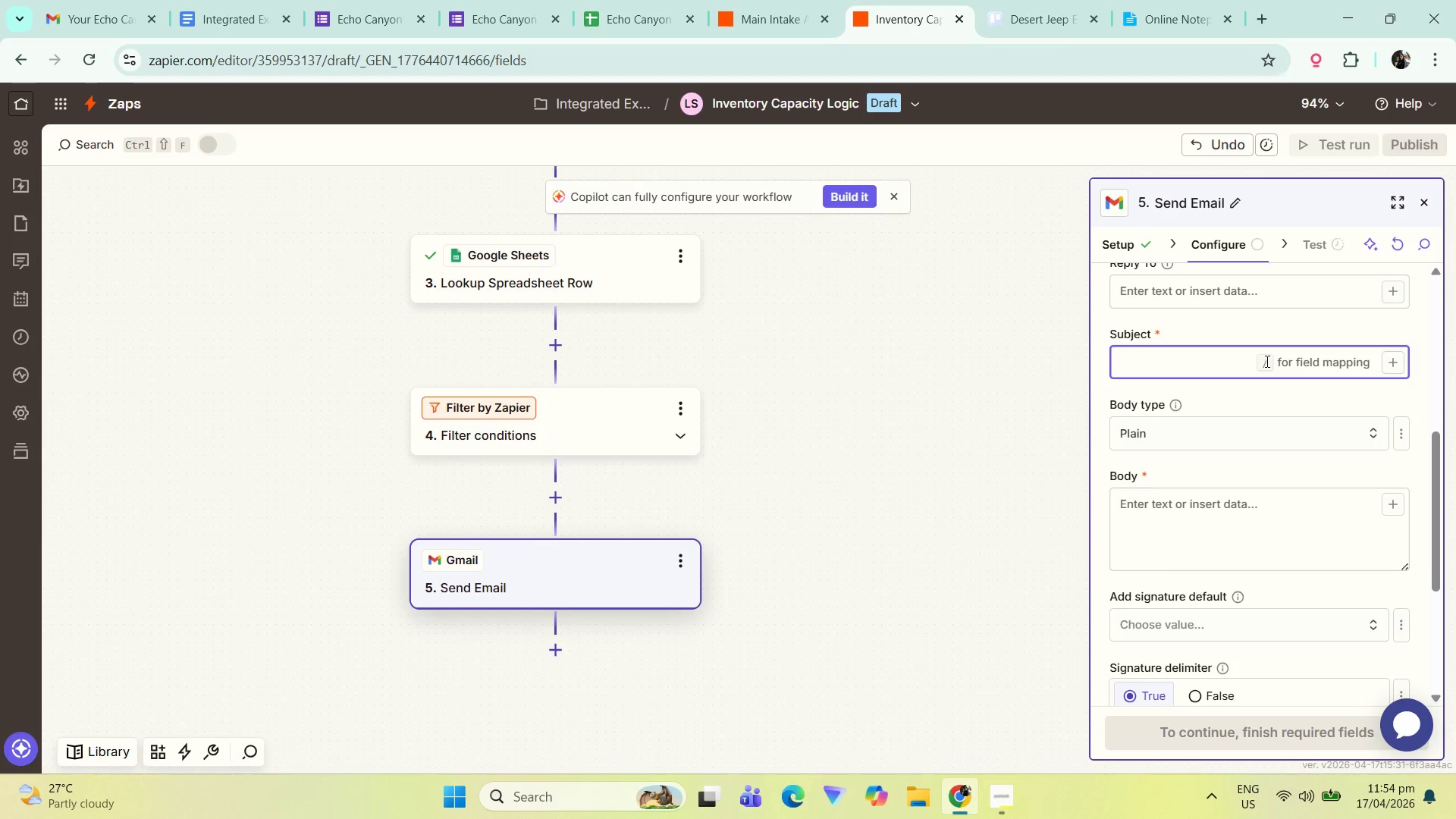 
wait(9.23)
 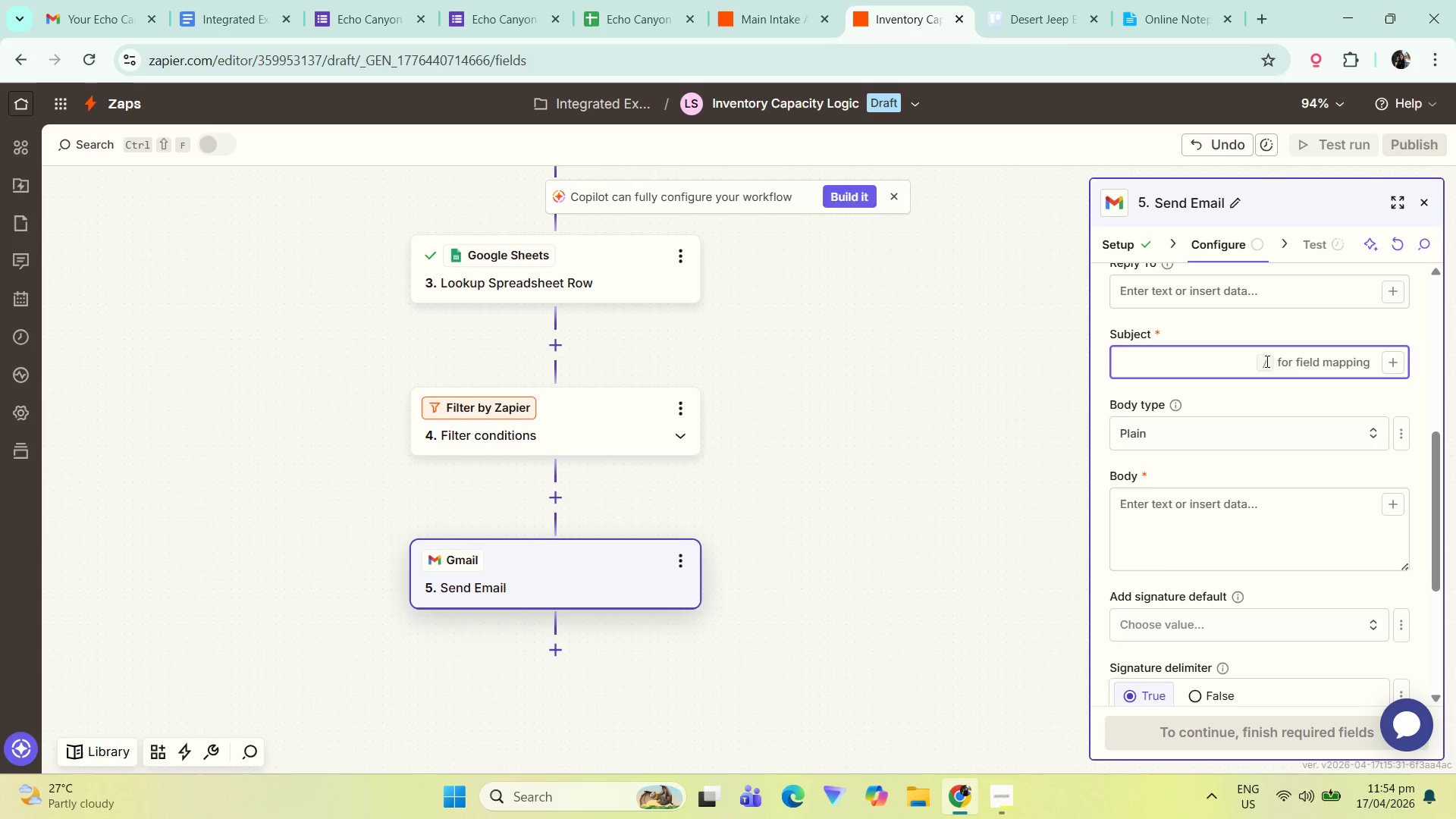 
type(Invet)
key(Backspace)
type(ntory Alert)
 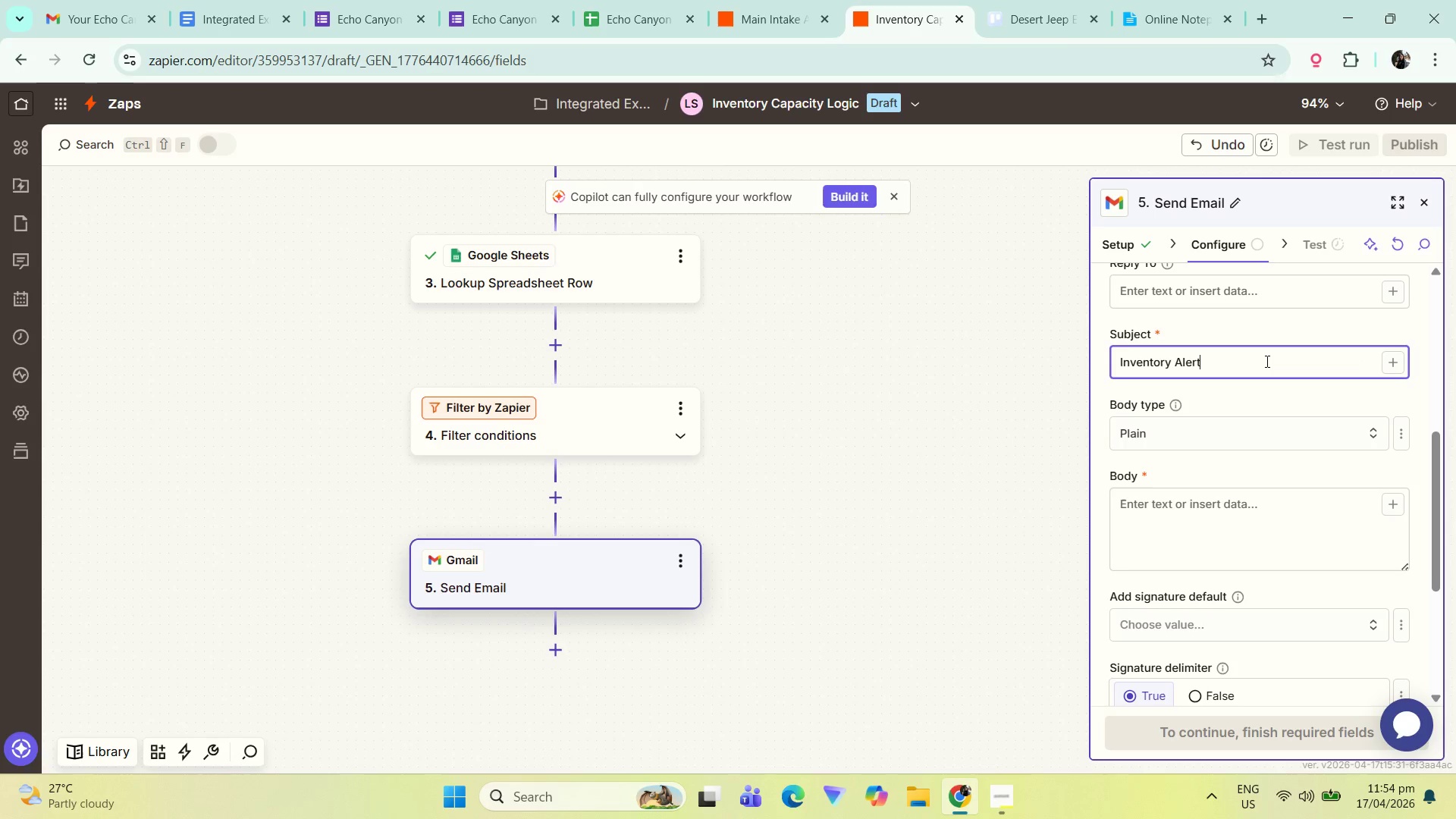 
wait(11.01)
 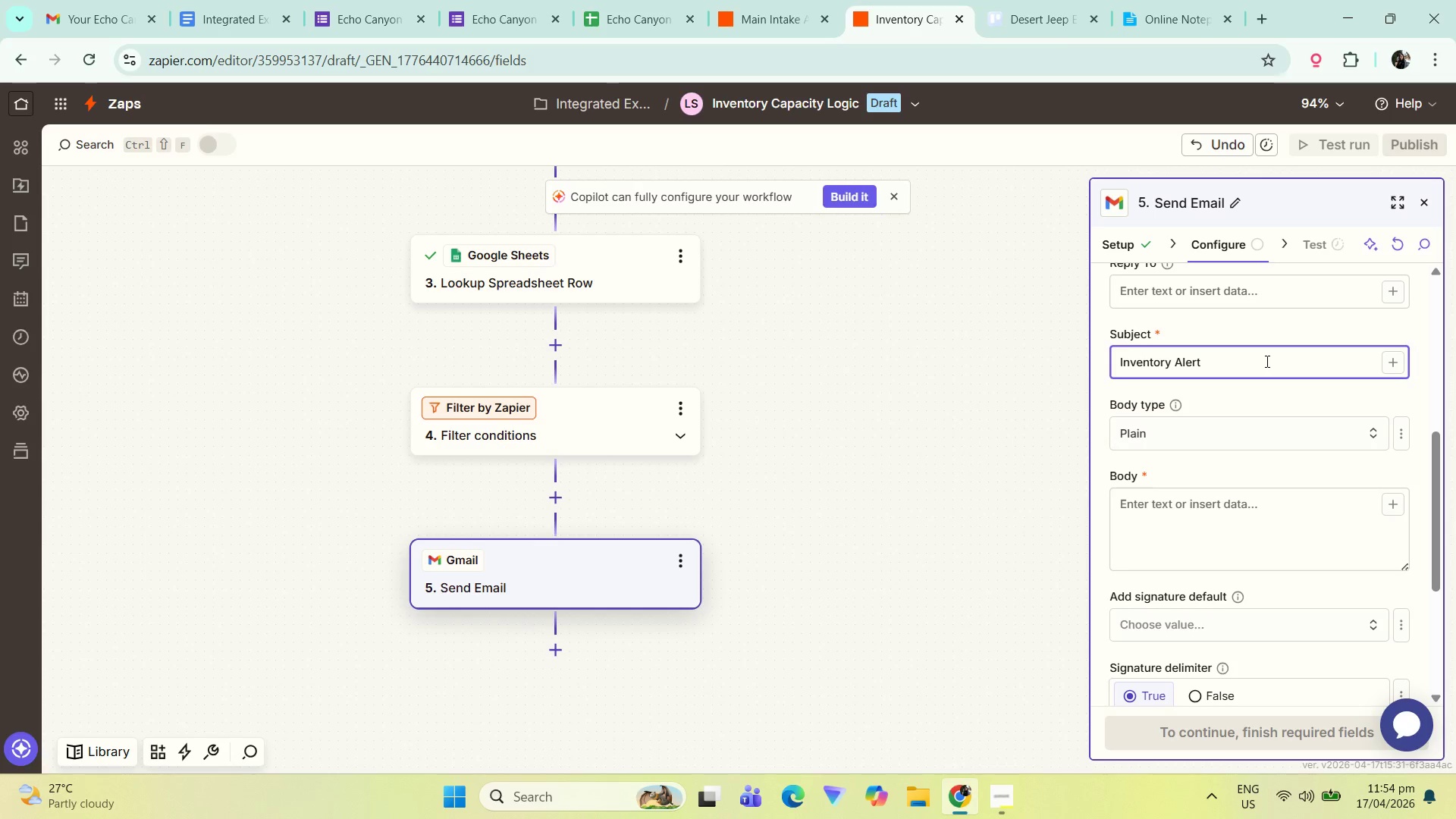 
key(Shift+Semicolon)
 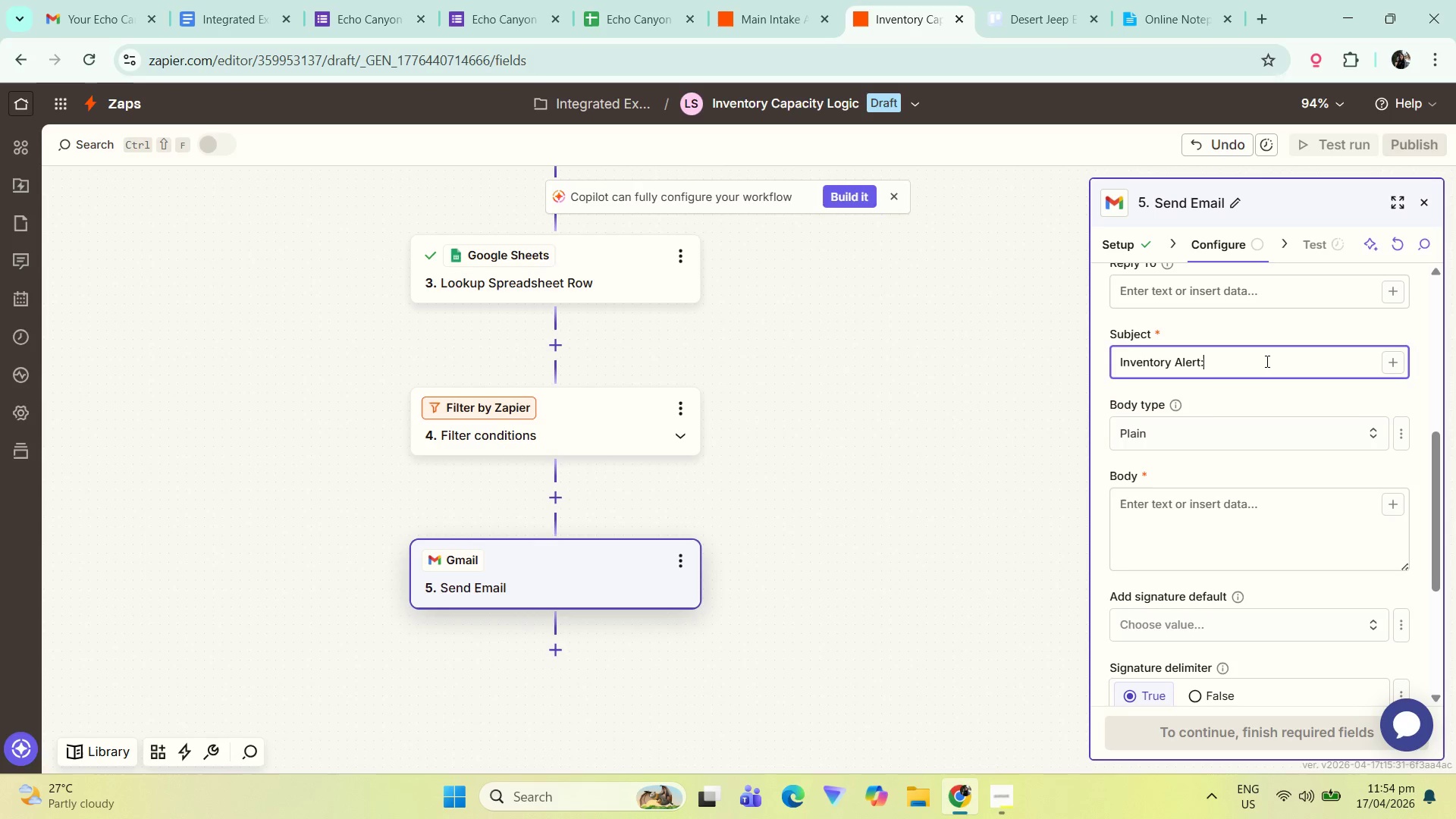 
key(Space)
 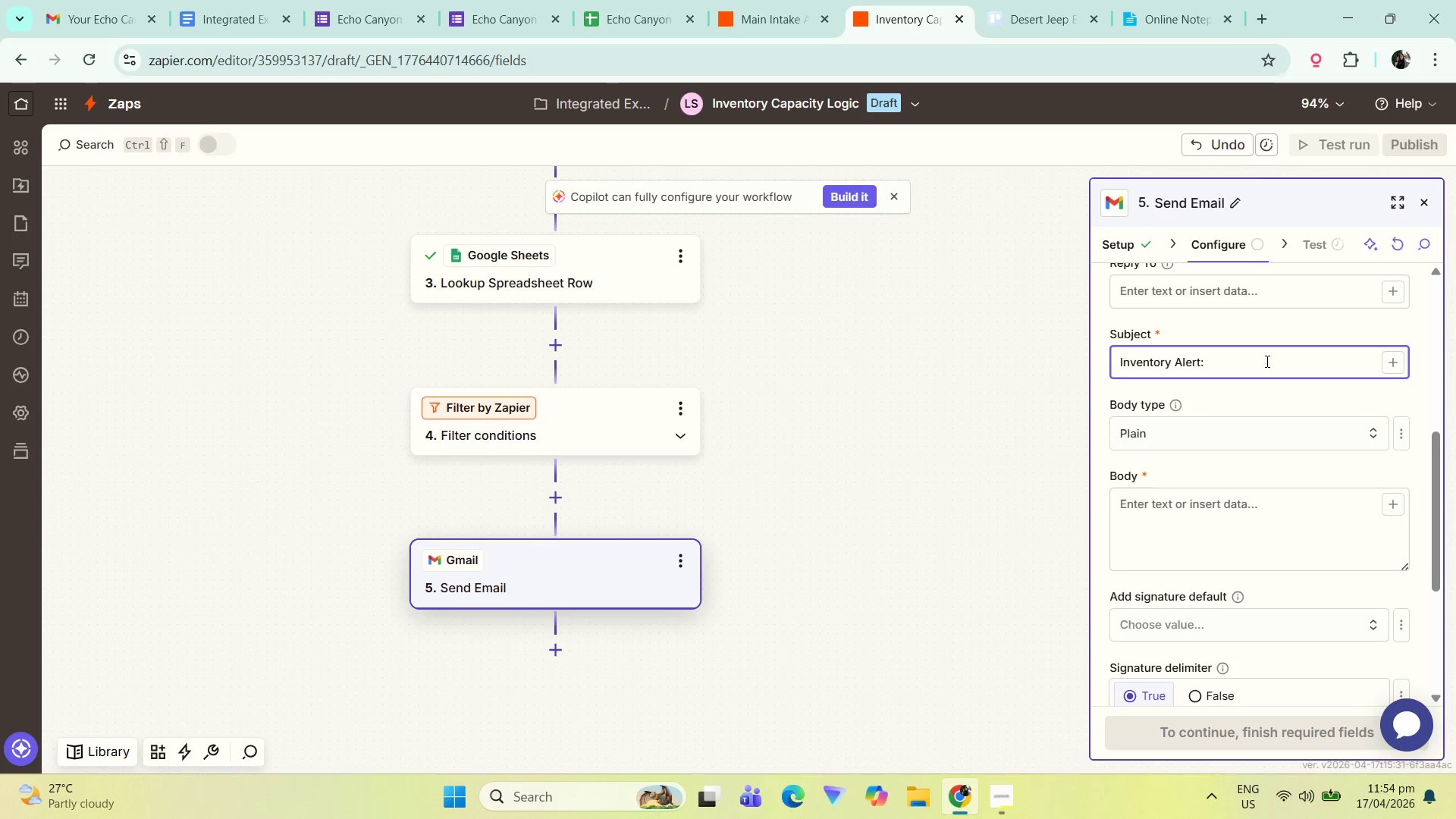 
key(Backspace)
 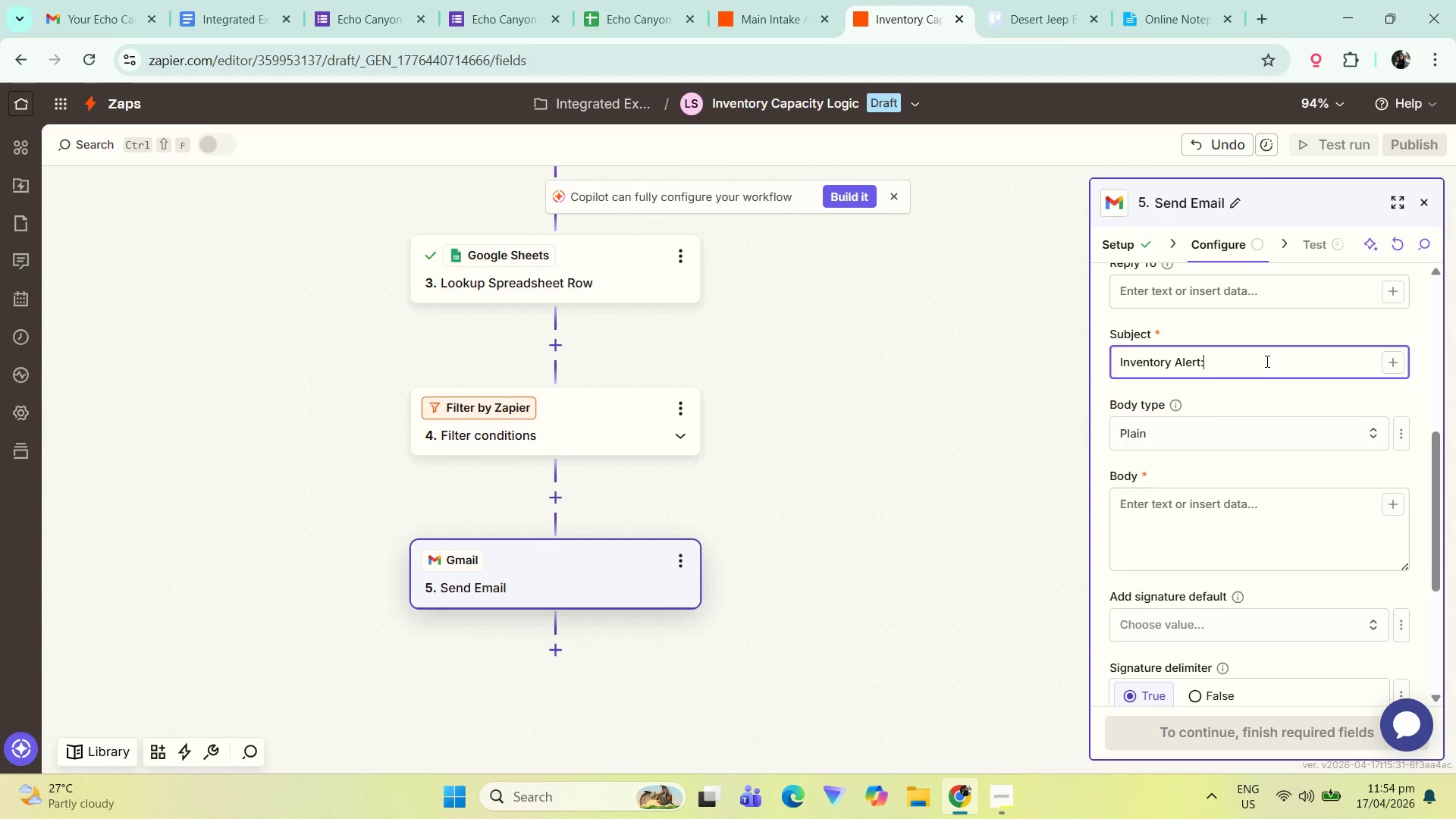 
key(Space)
 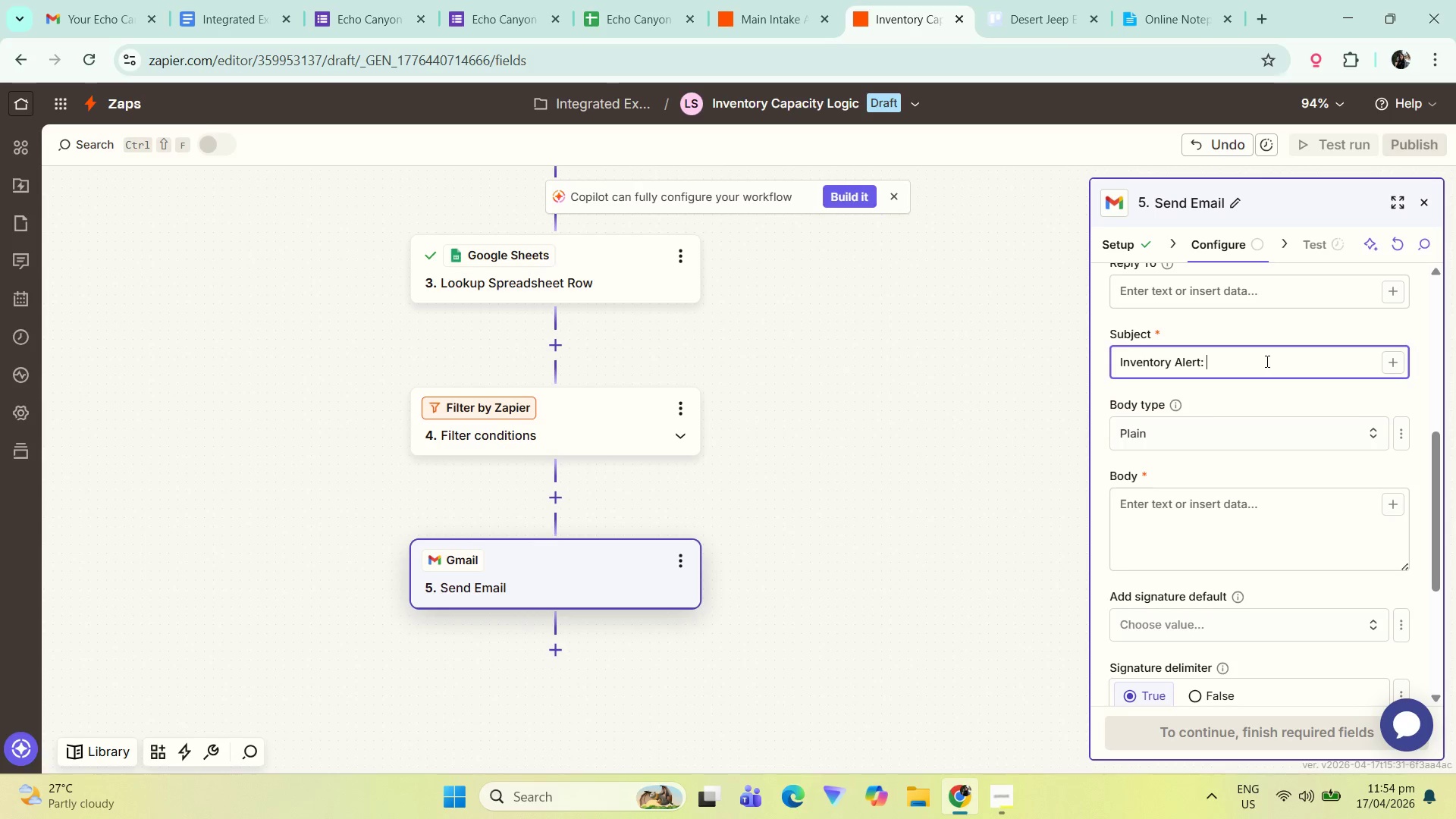 
key(Backspace)
 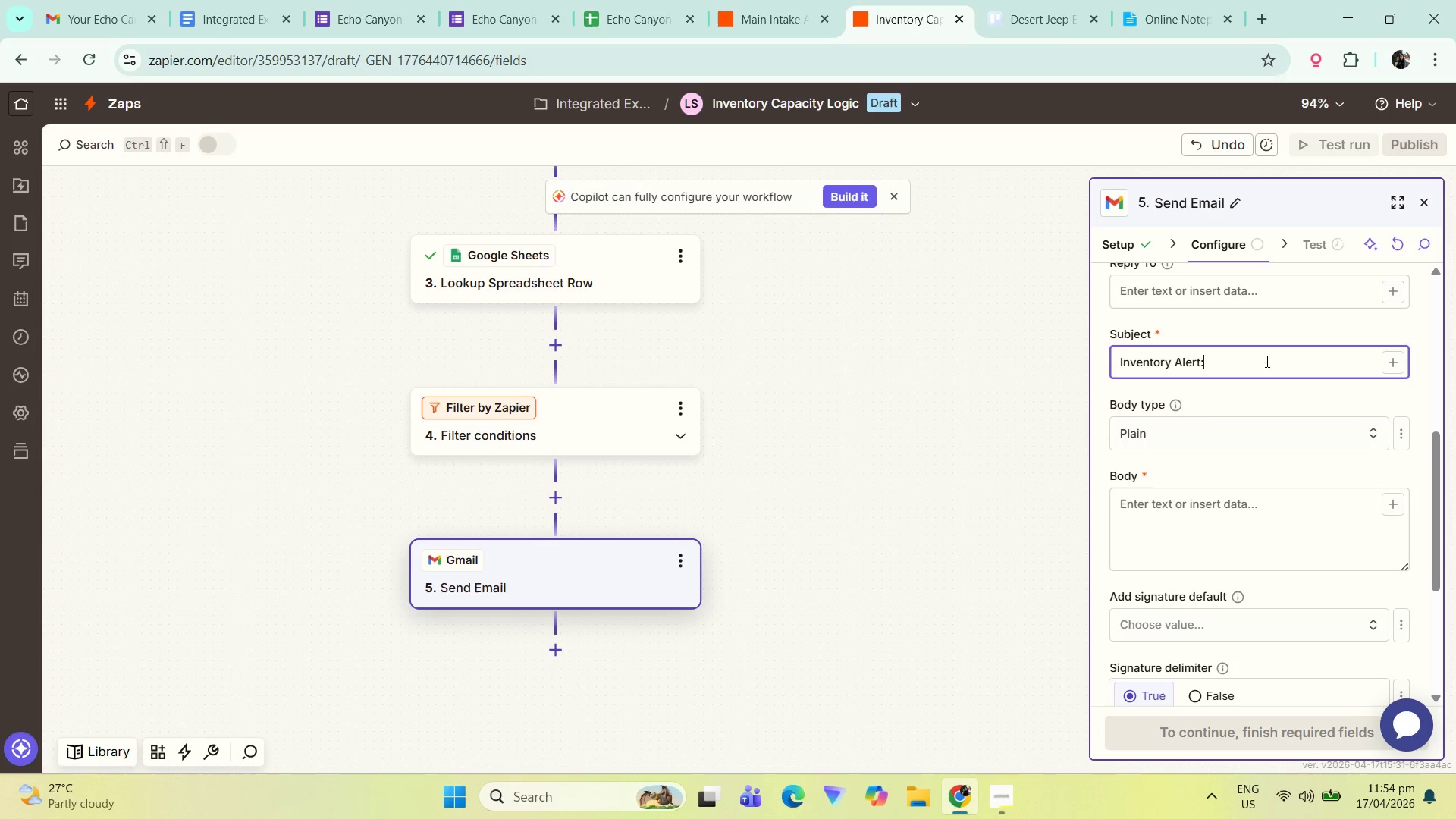 
wait(6.14)
 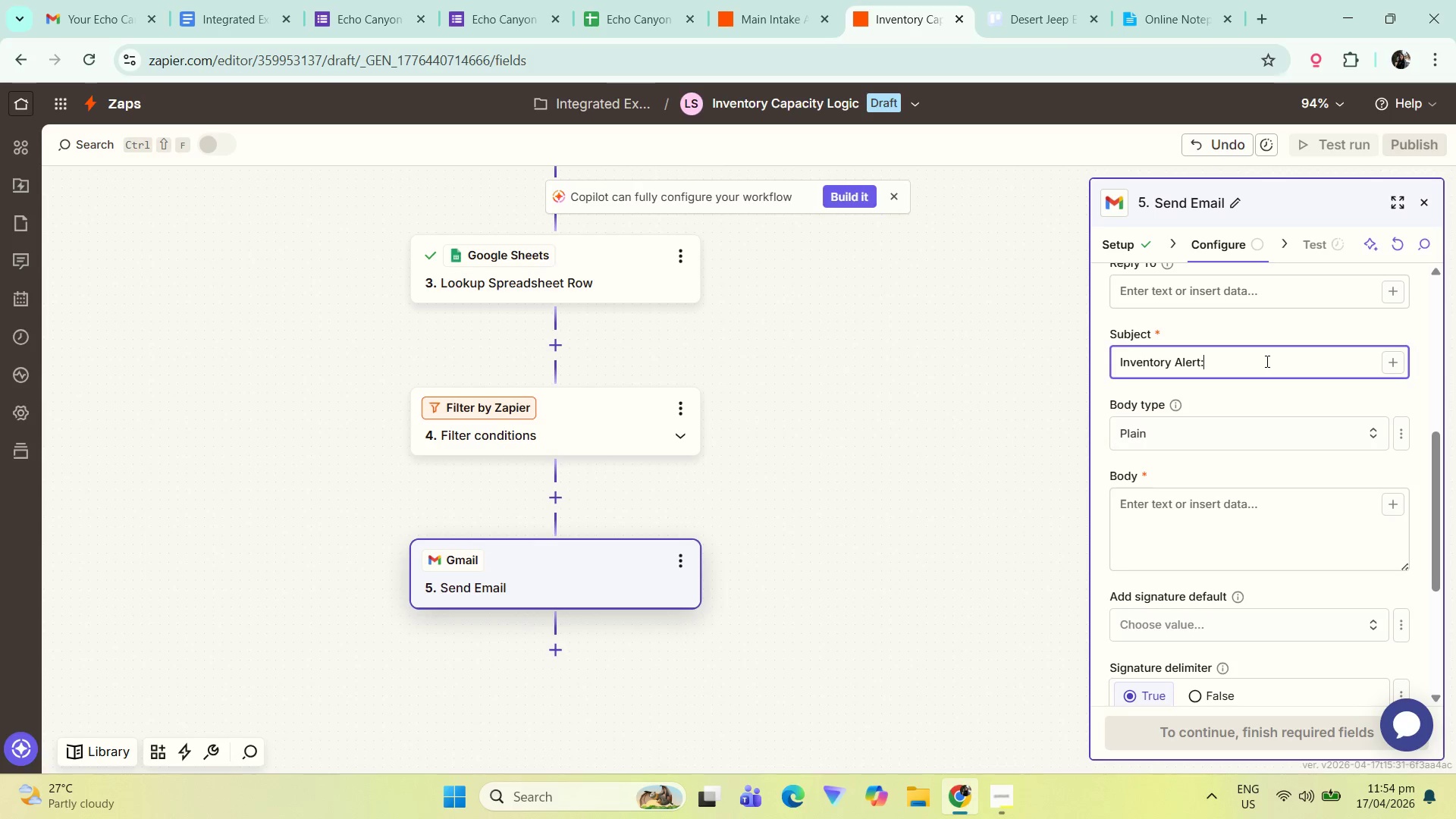 
key(Backspace)
 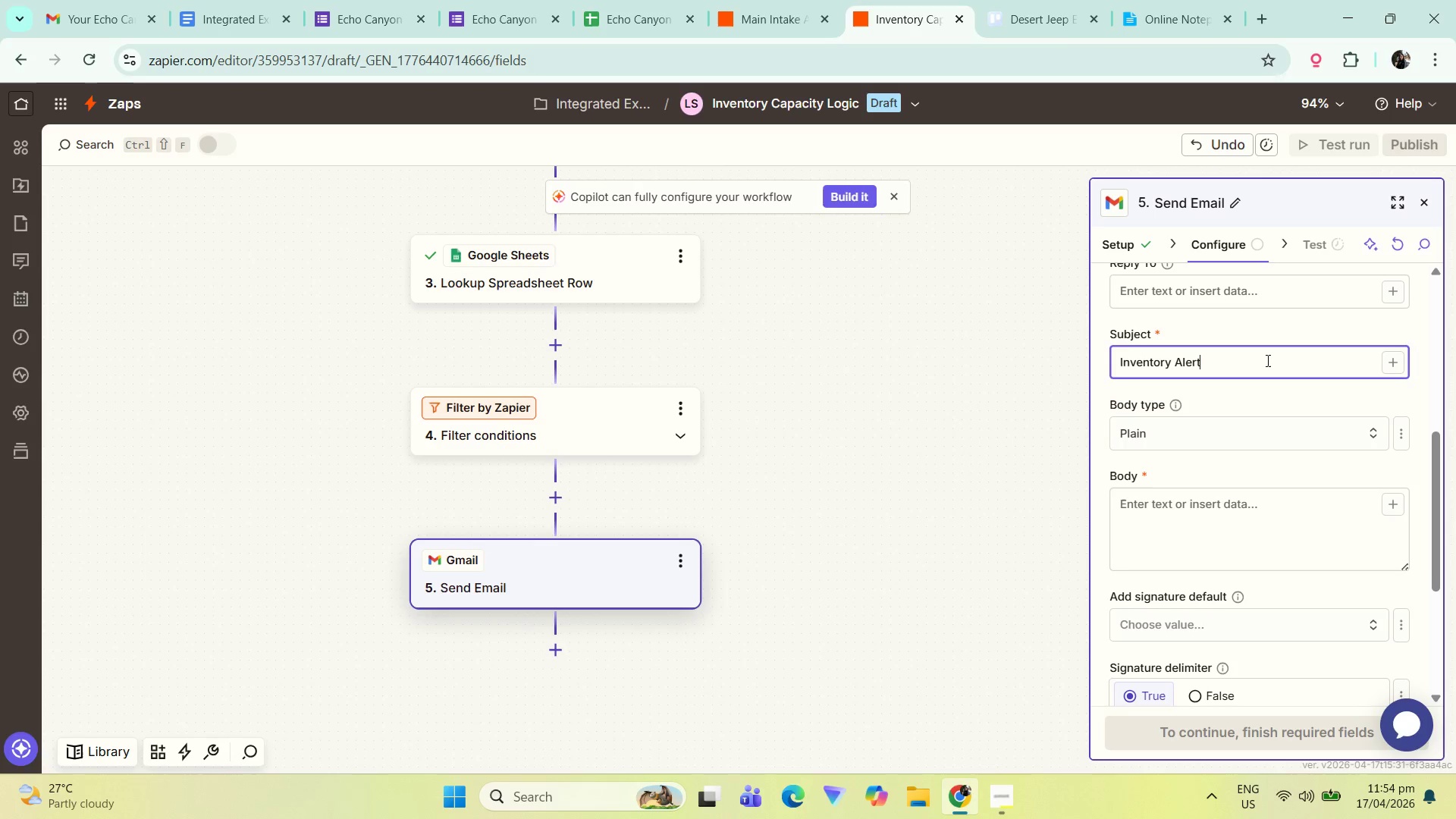 
left_click([1226, 438])
 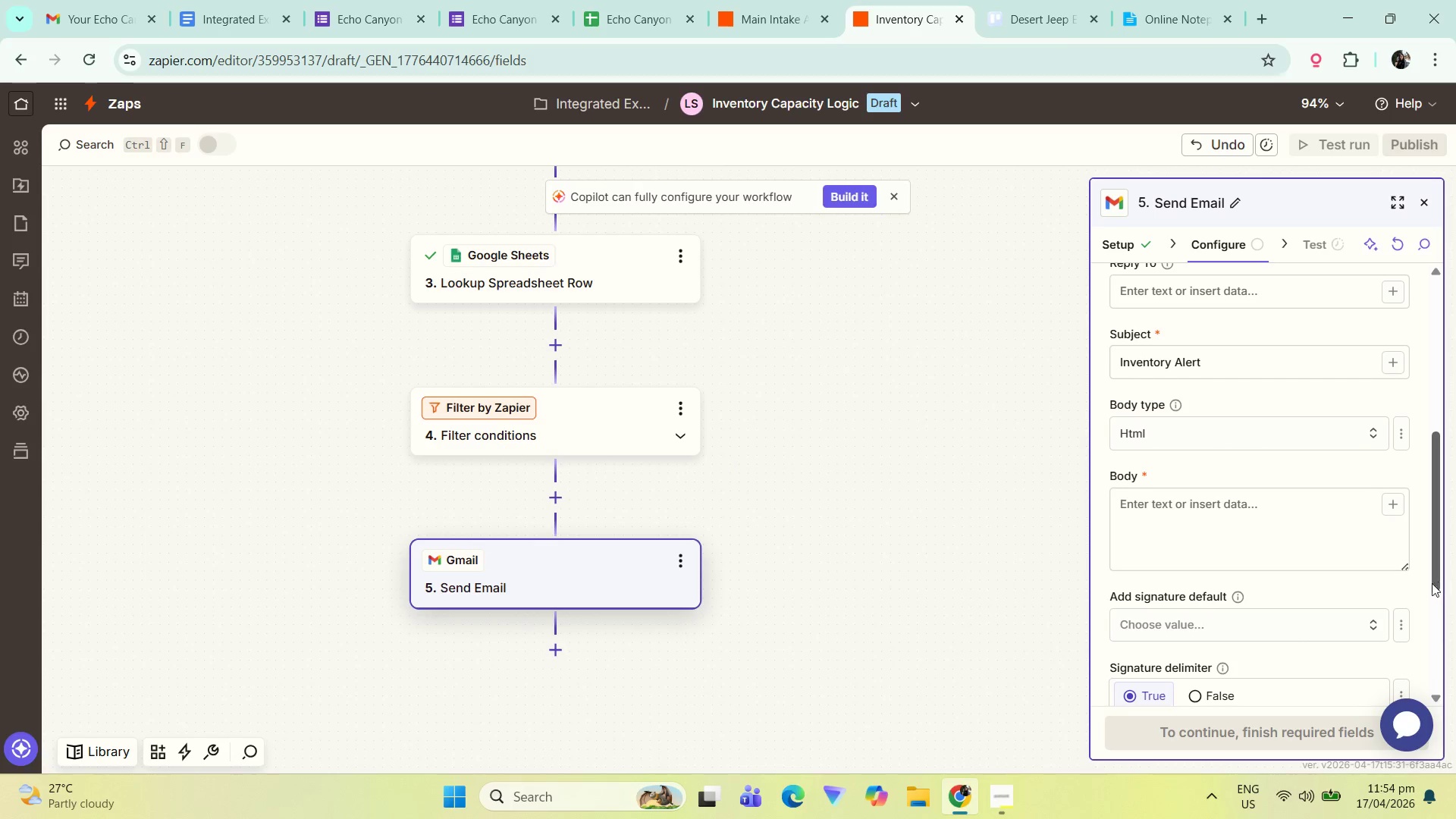 
left_click_drag(start_coordinate=[1402, 566], to_coordinate=[1424, 701])
 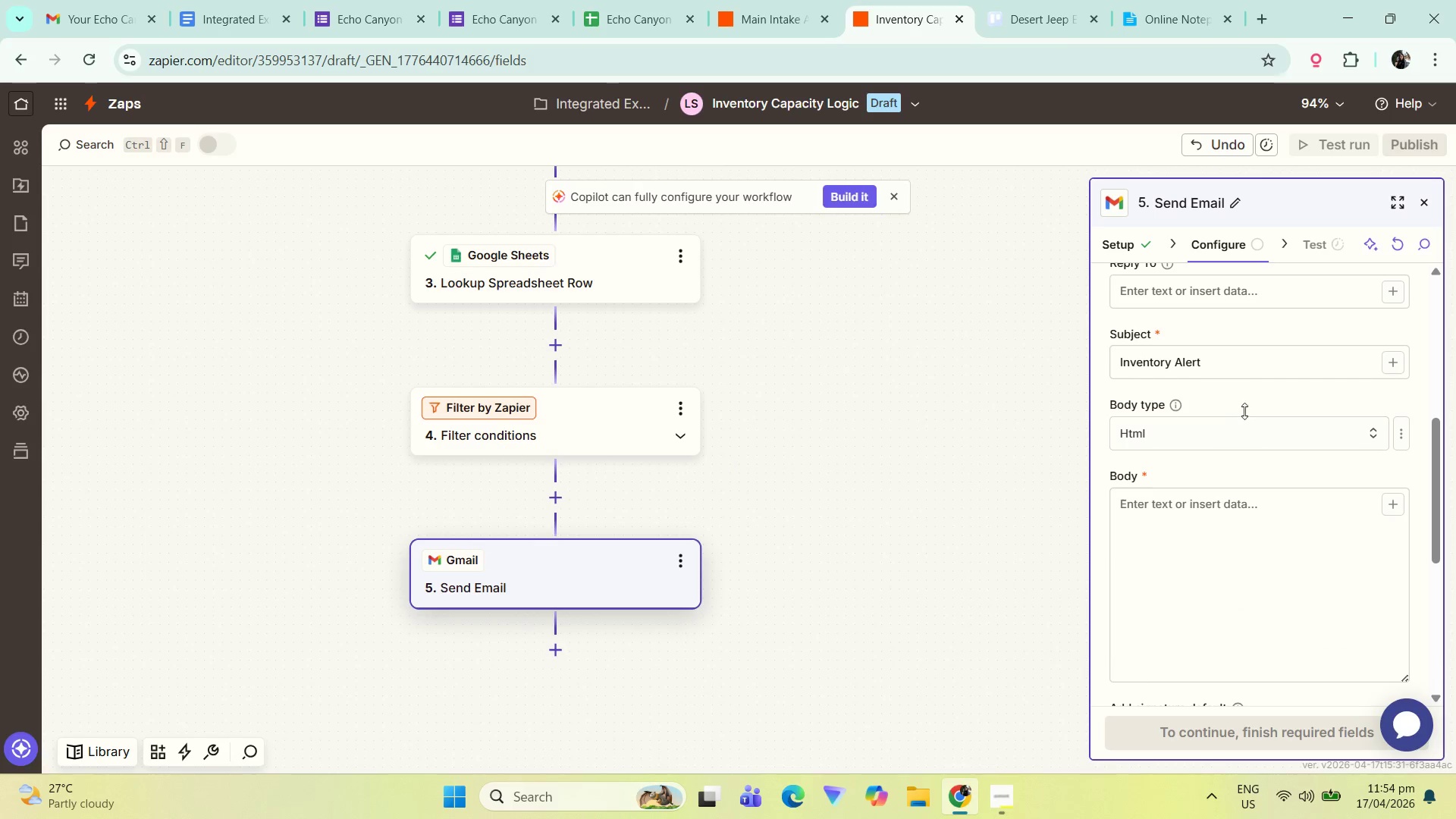 
scroll: coordinate [1241, 424], scroll_direction: up, amount: 4.0
 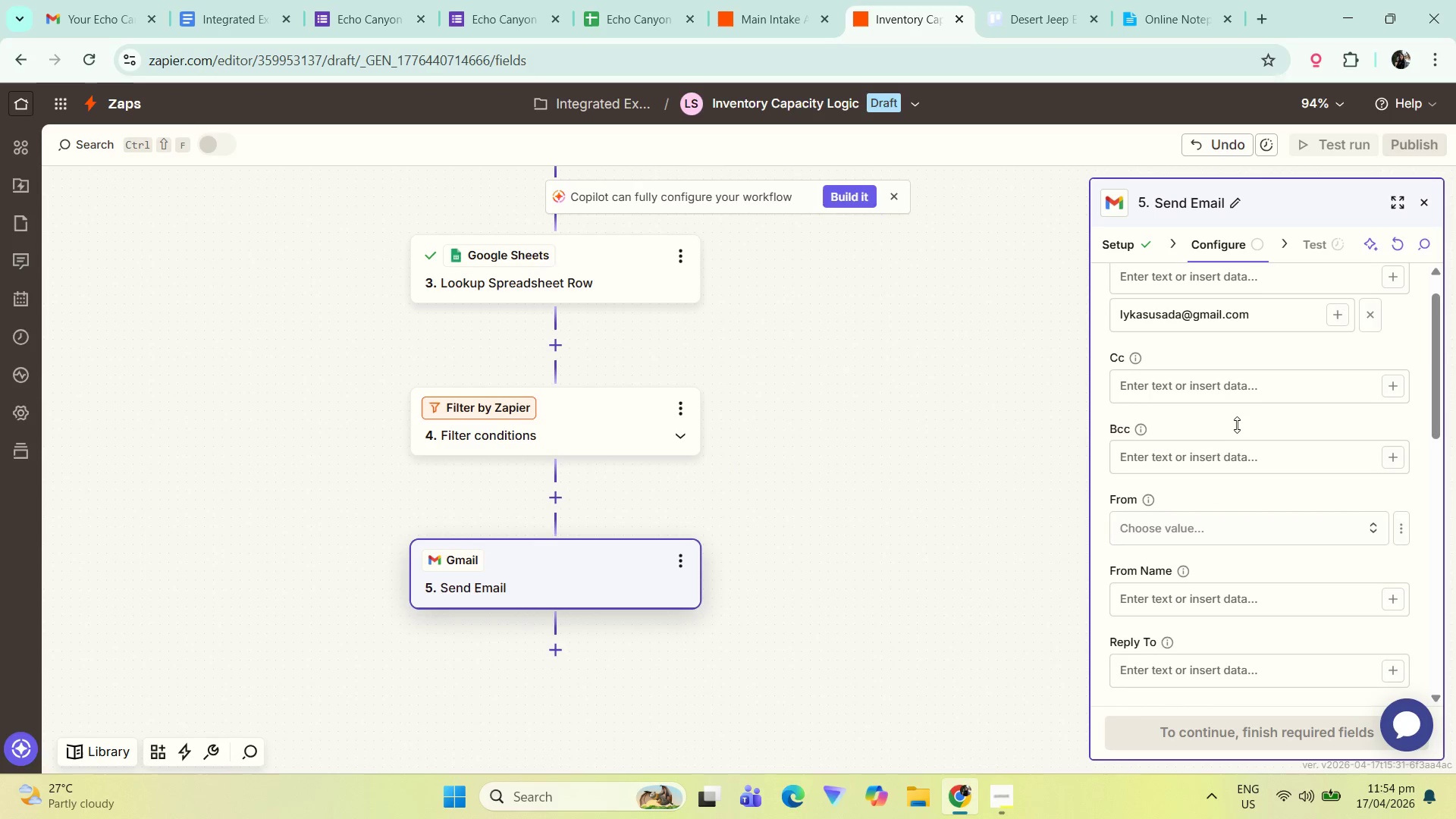 
scroll: coordinate [1232, 413], scroll_direction: down, amount: 5.0
 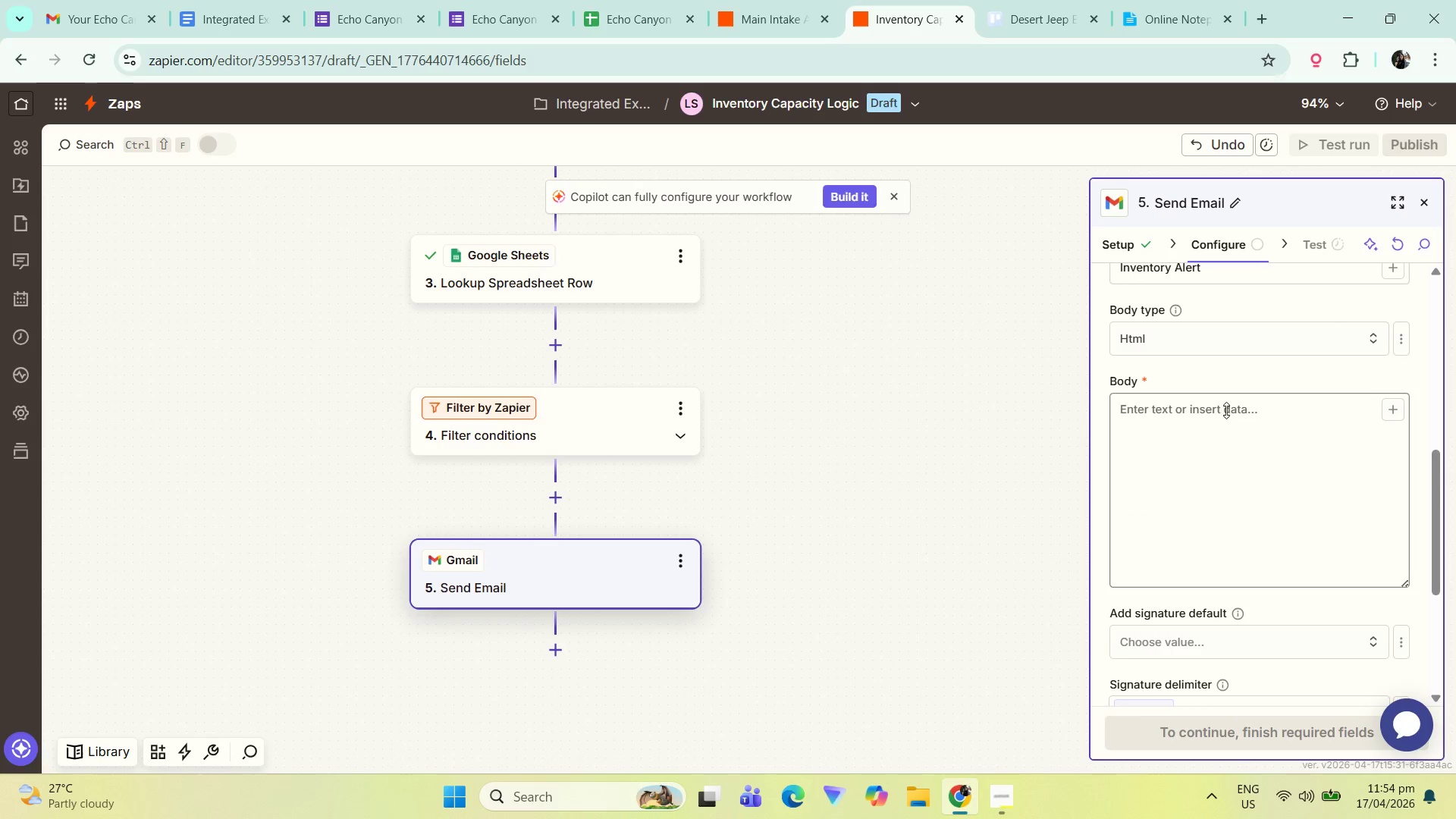 
scroll: coordinate [1222, 412], scroll_direction: up, amount: 1.0
 